 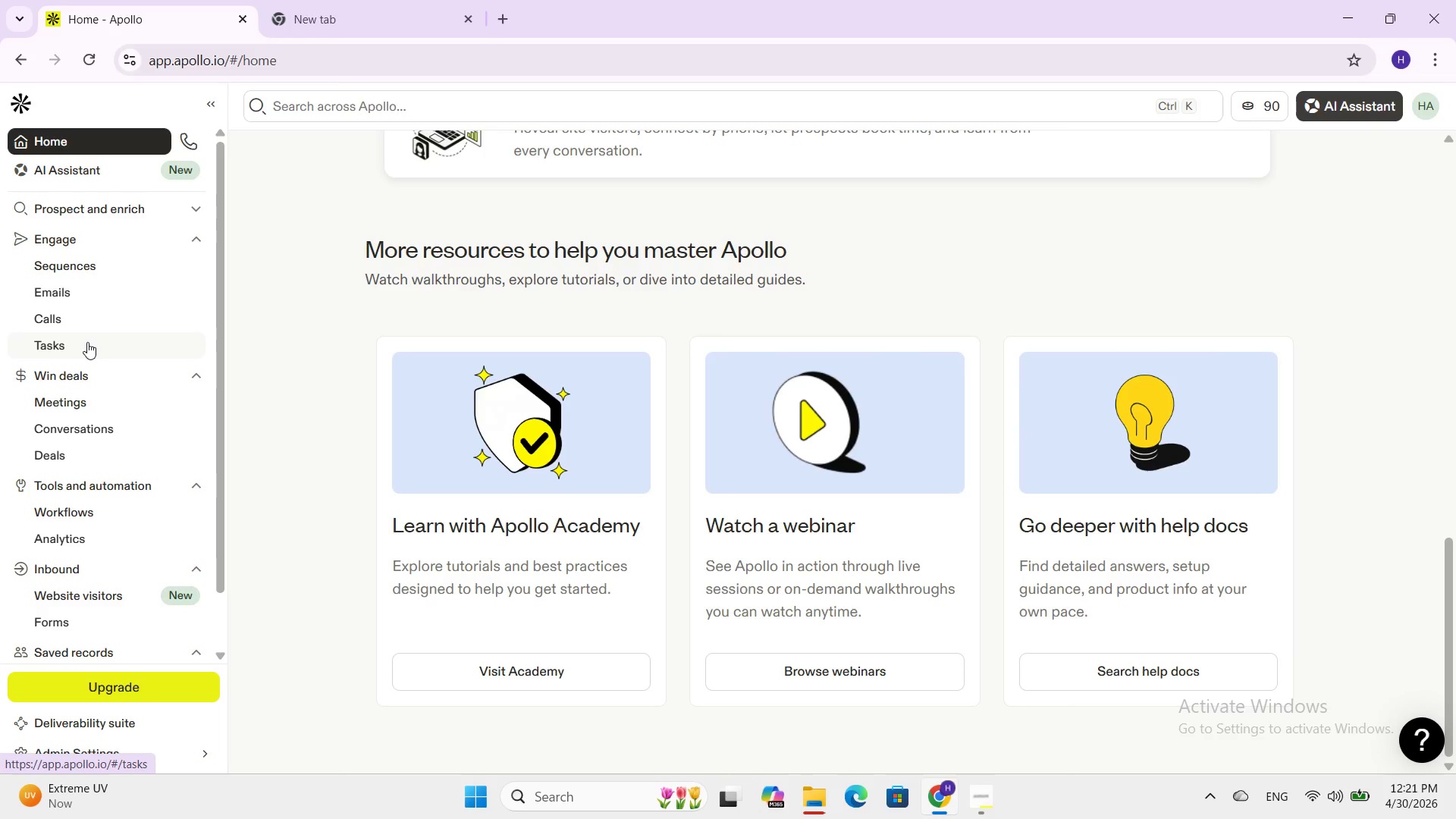 
scroll: coordinate [430, 331], scroll_direction: up, amount: 20.0
 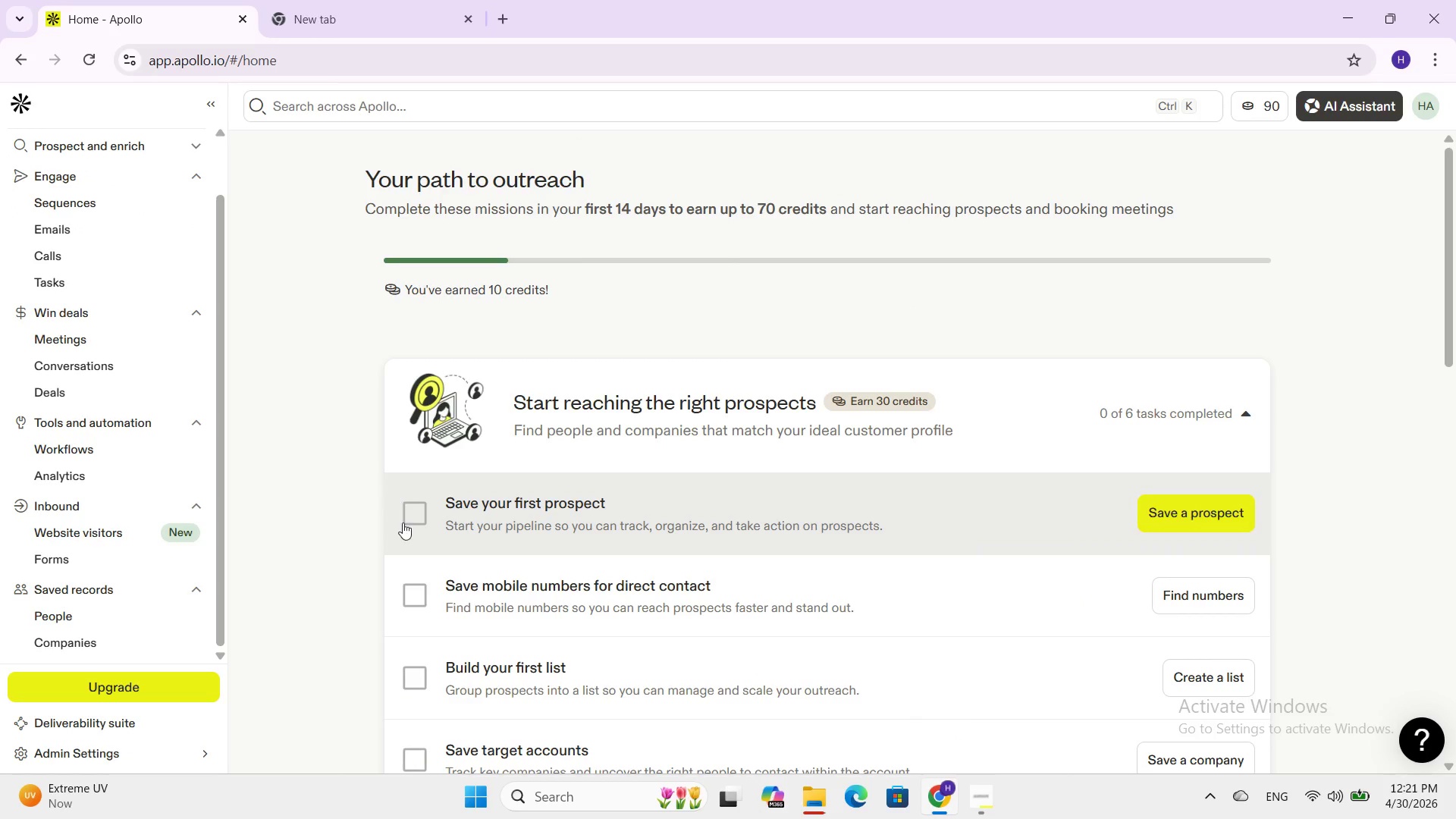 
left_click([403, 522])
 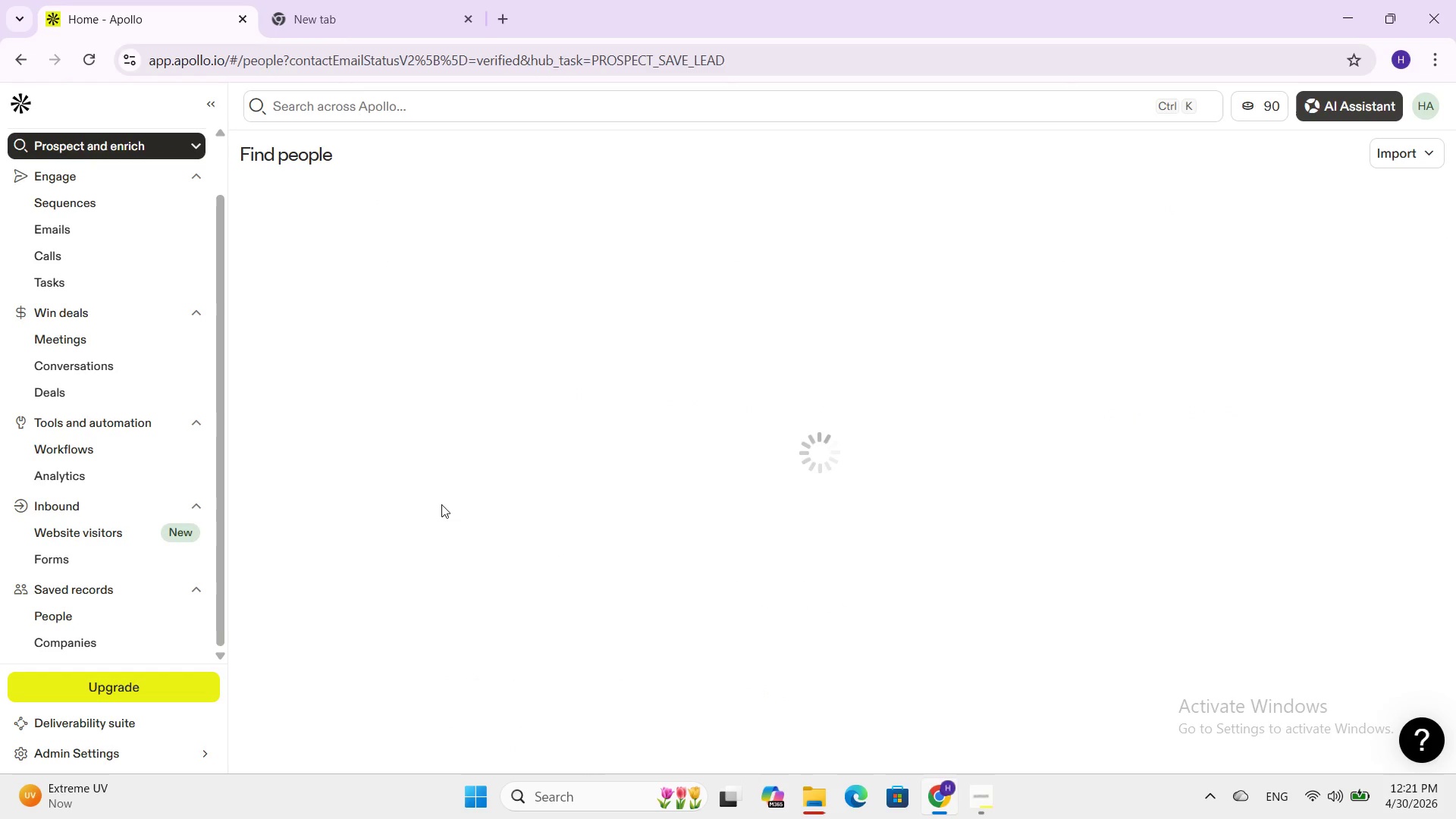 
mouse_move([532, 475])
 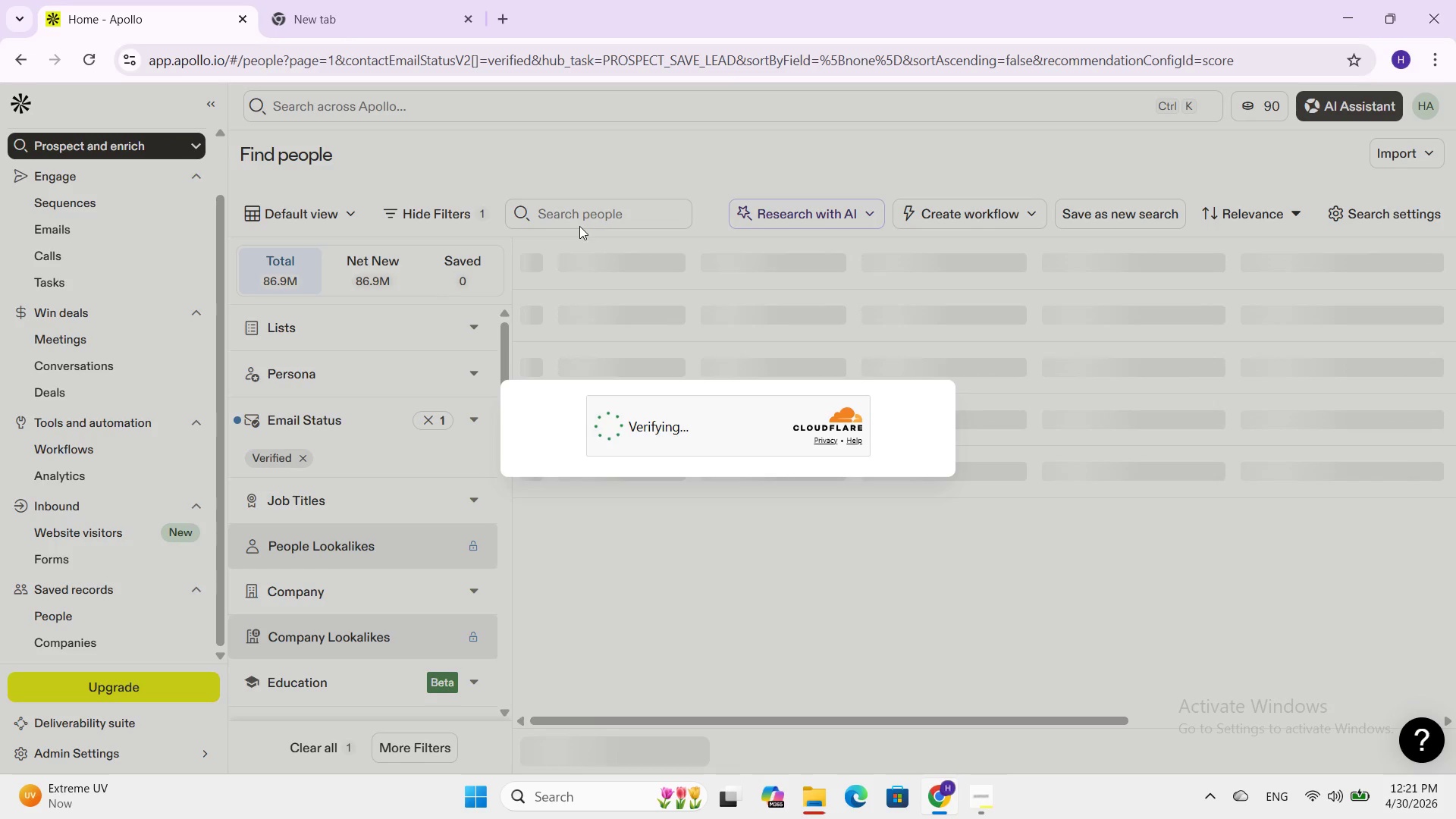 
wait(6.48)
 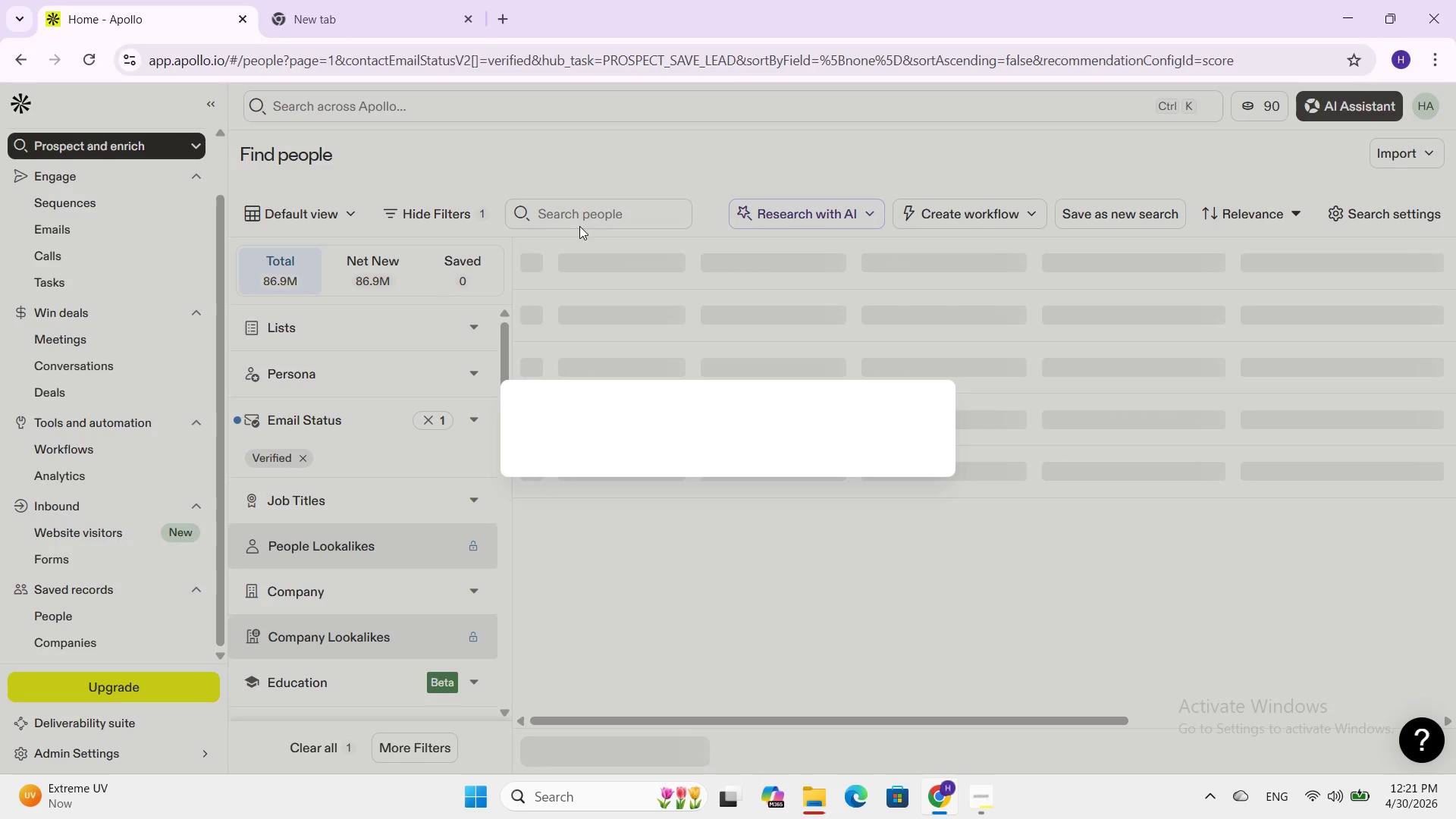 
scroll: coordinate [408, 350], scroll_direction: up, amount: 15.0
 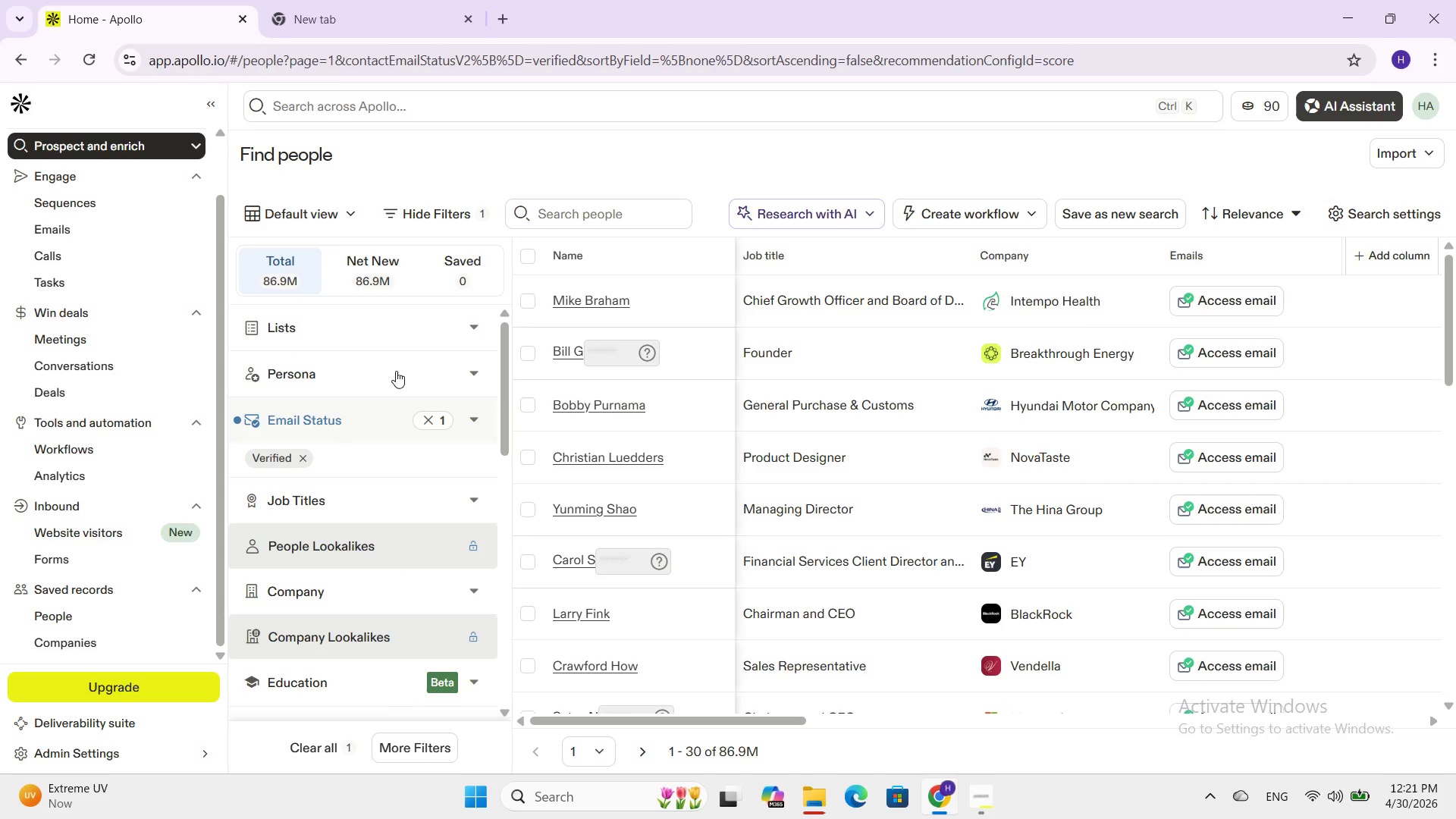 
scroll: coordinate [397, 369], scroll_direction: down, amount: 6.0
 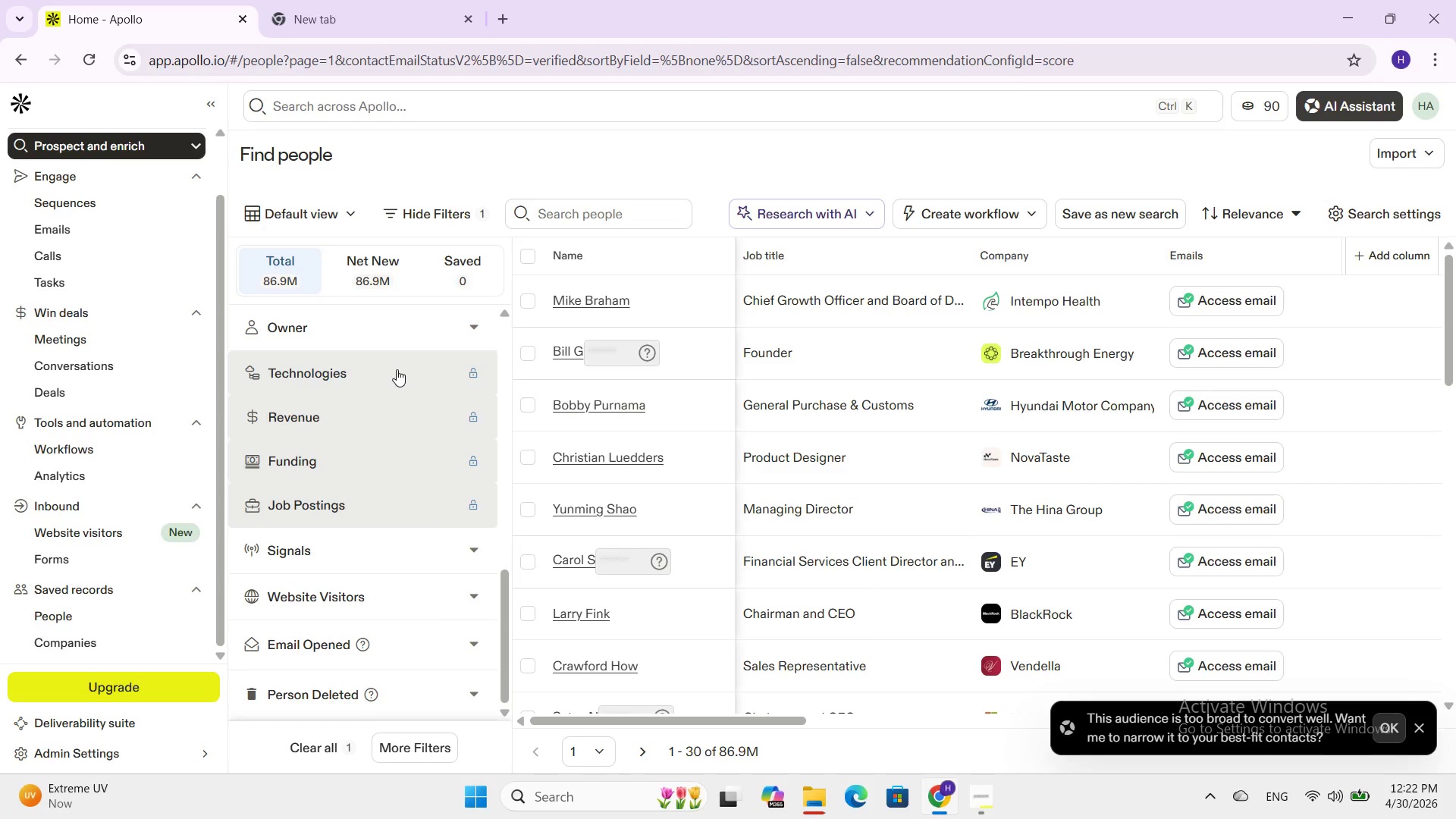 
scroll: coordinate [397, 369], scroll_direction: up, amount: 10.0
 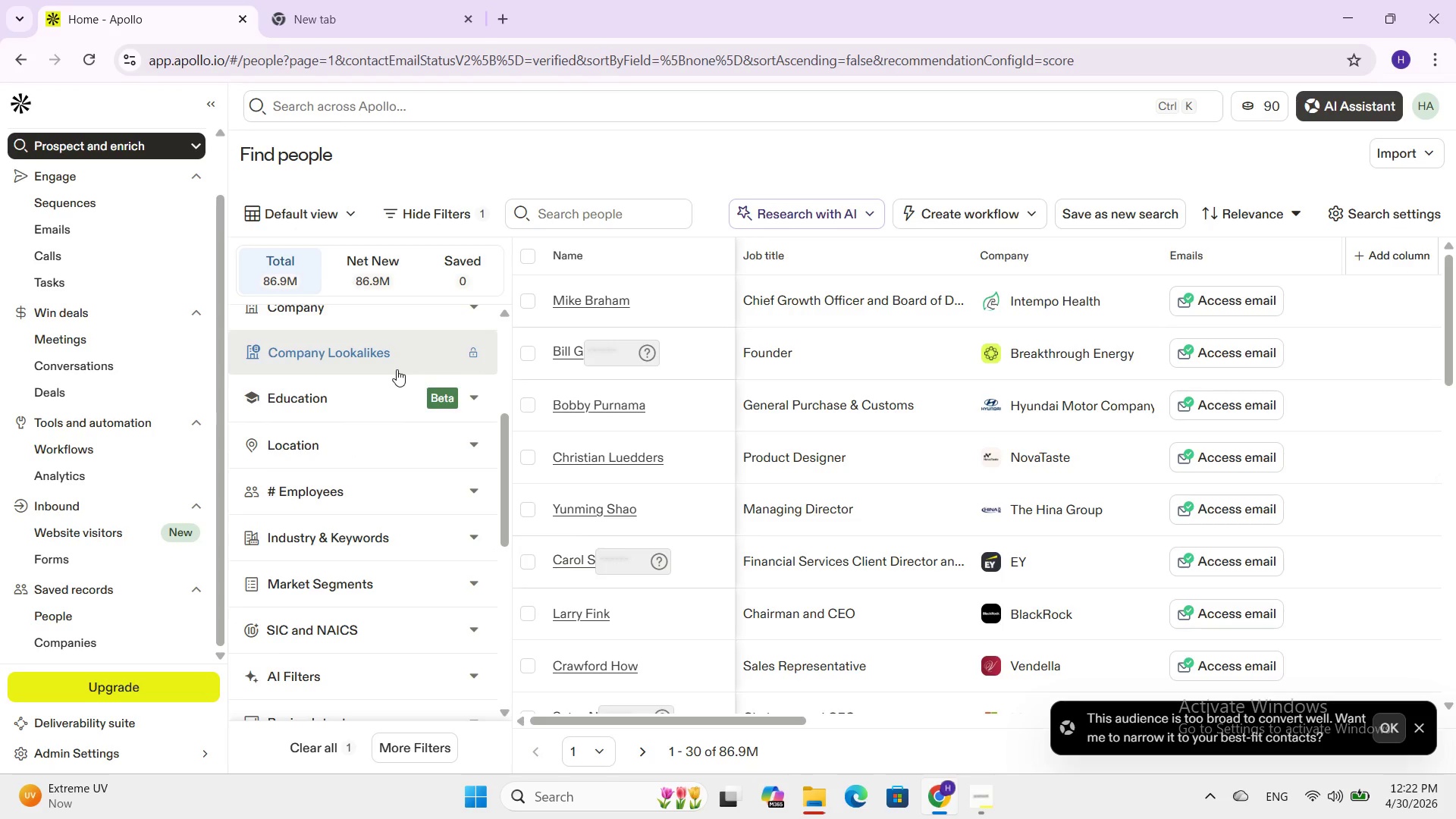 
scroll: coordinate [397, 369], scroll_direction: down, amount: 2.0
 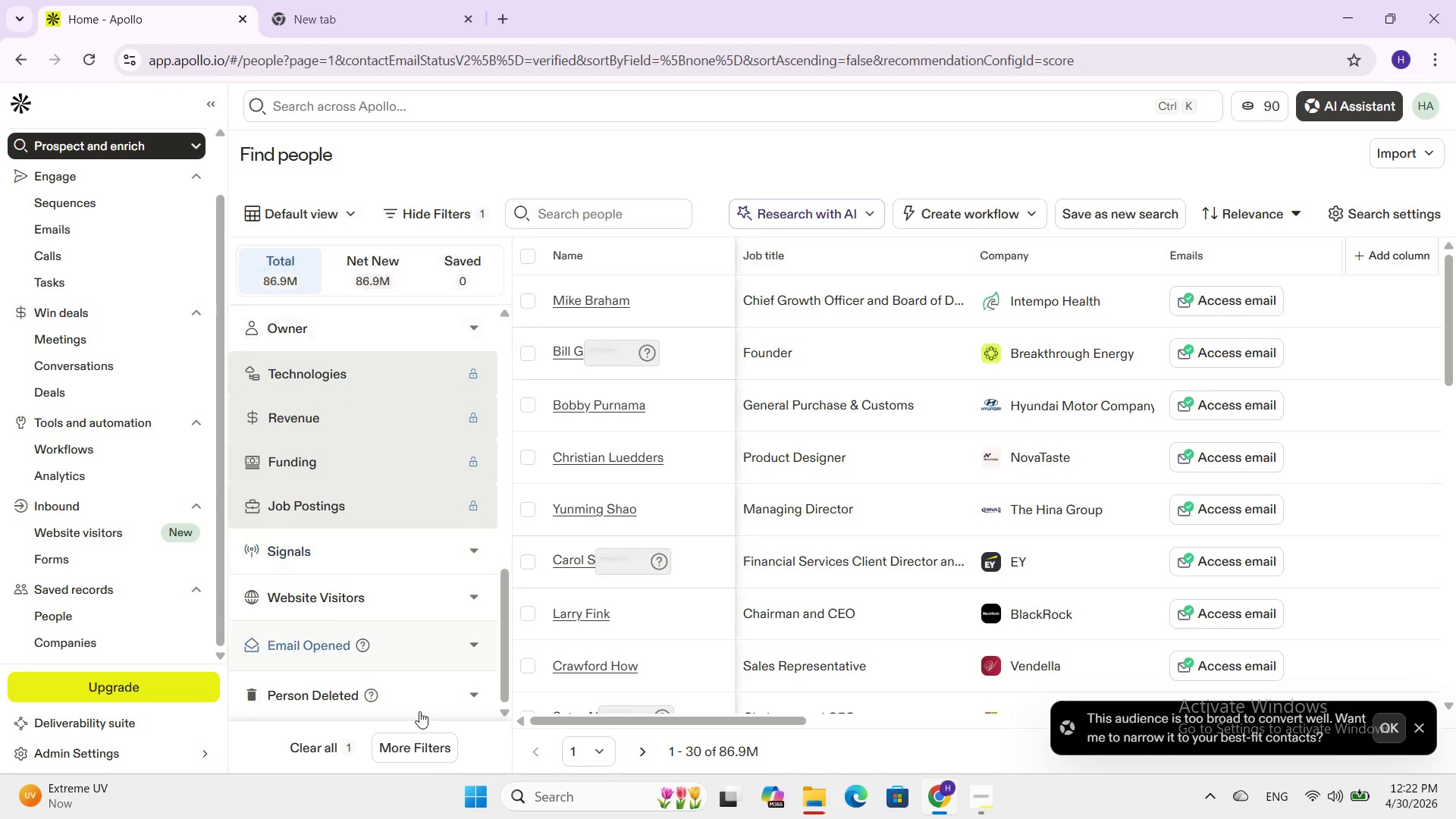 
scroll: coordinate [422, 532], scroll_direction: up, amount: 5.0
 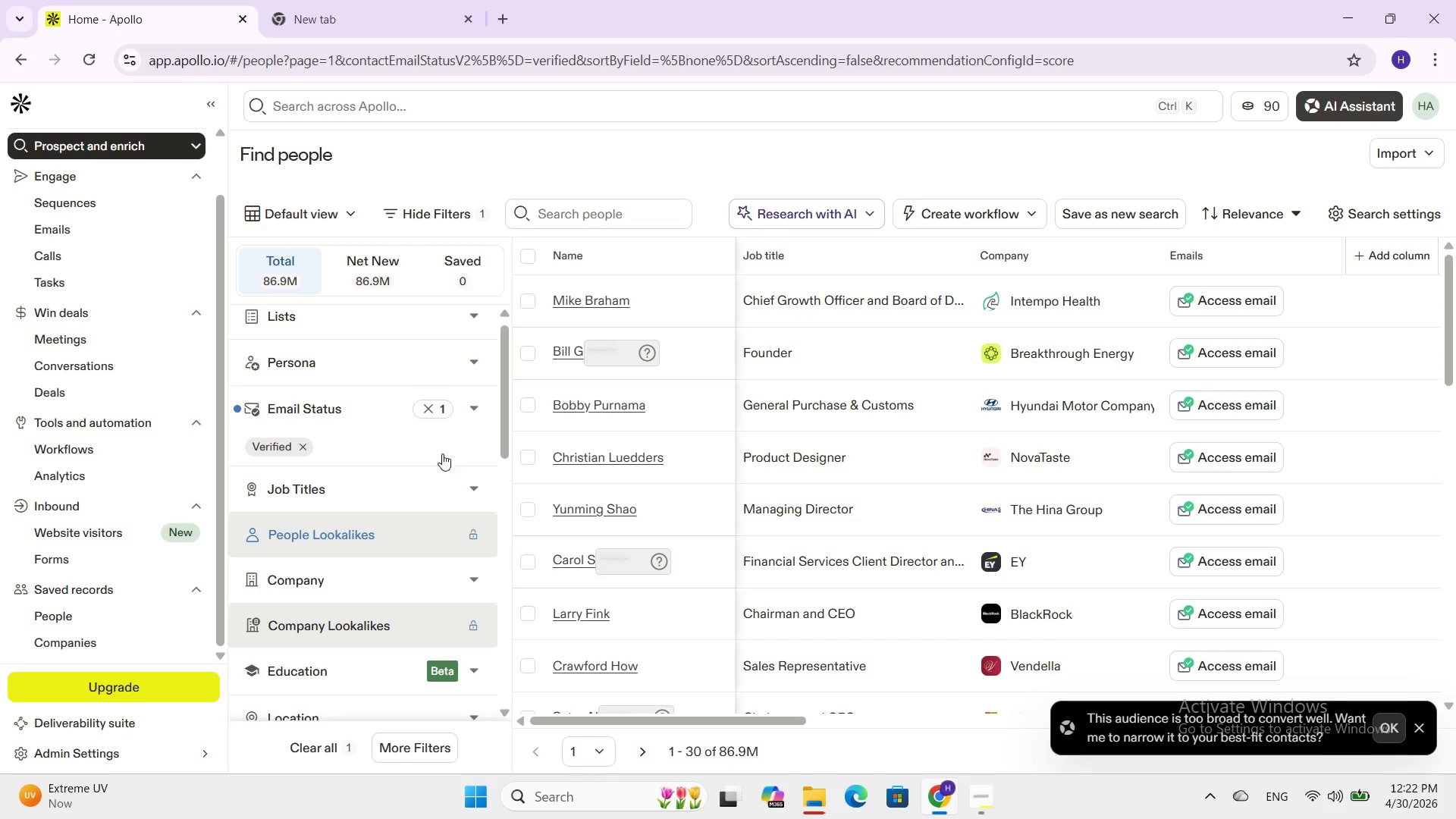 
left_click([447, 490])
 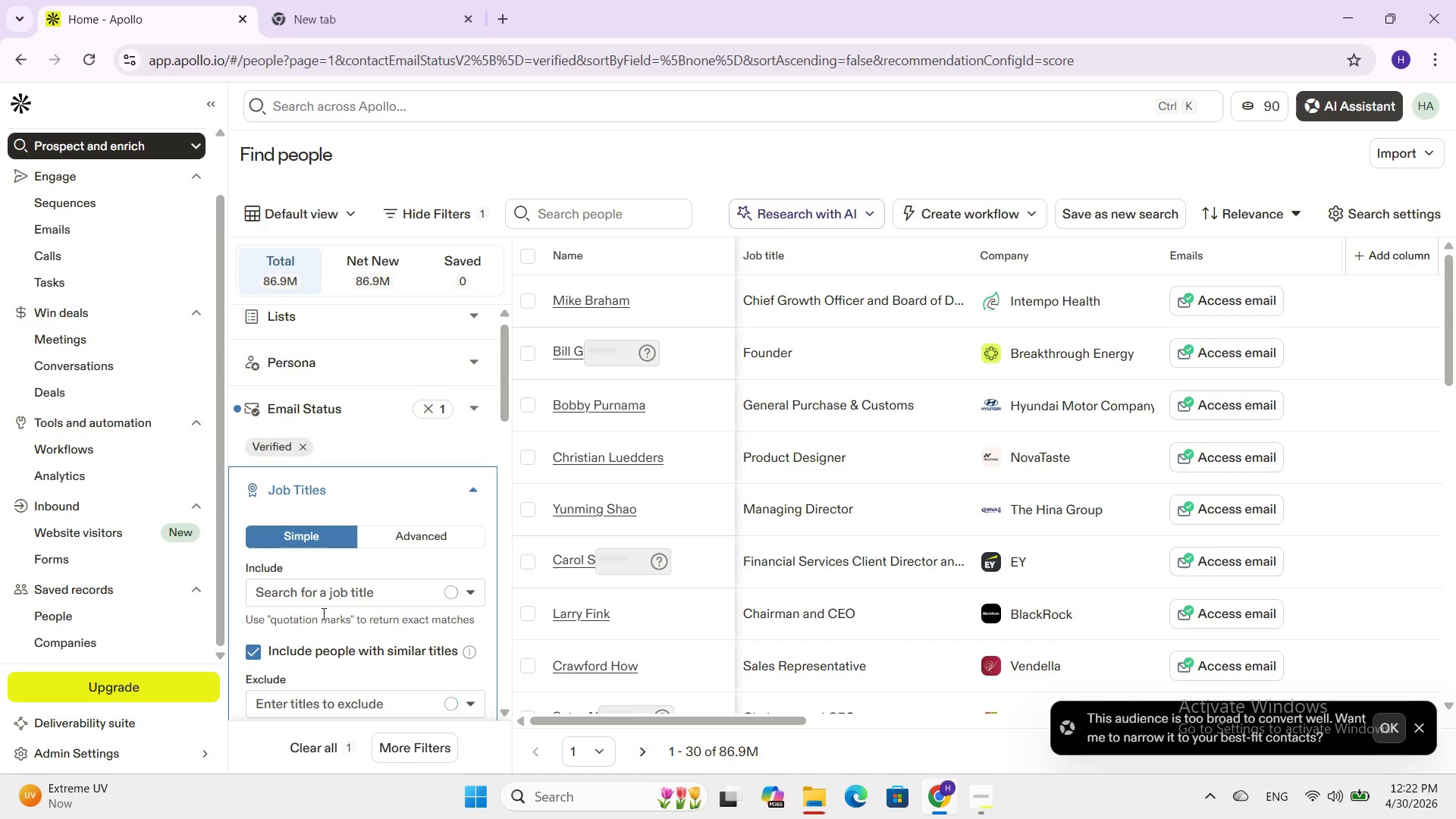 
left_click([328, 585])
 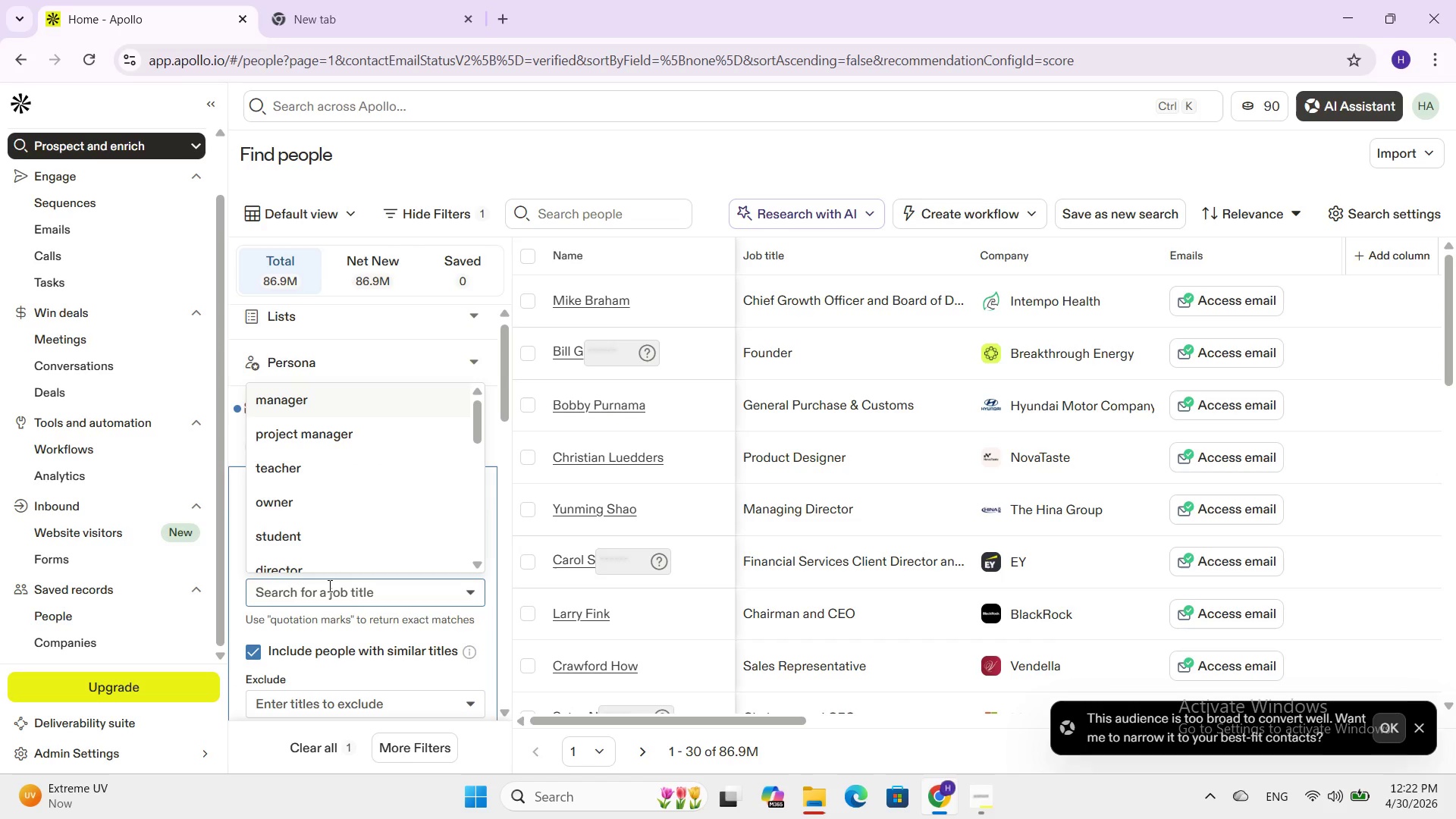 
type(hr ma)
 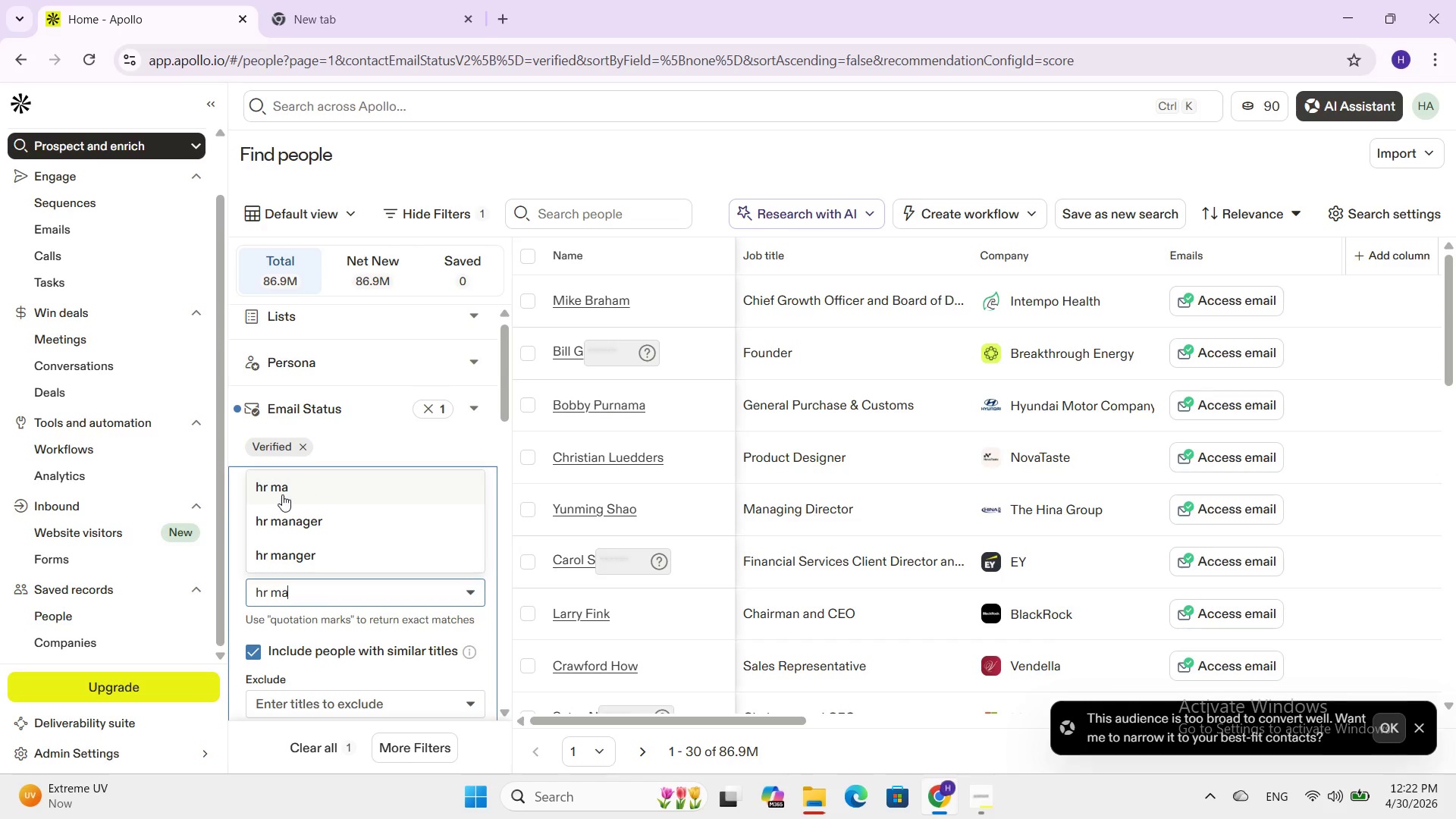 
left_click([275, 510])
 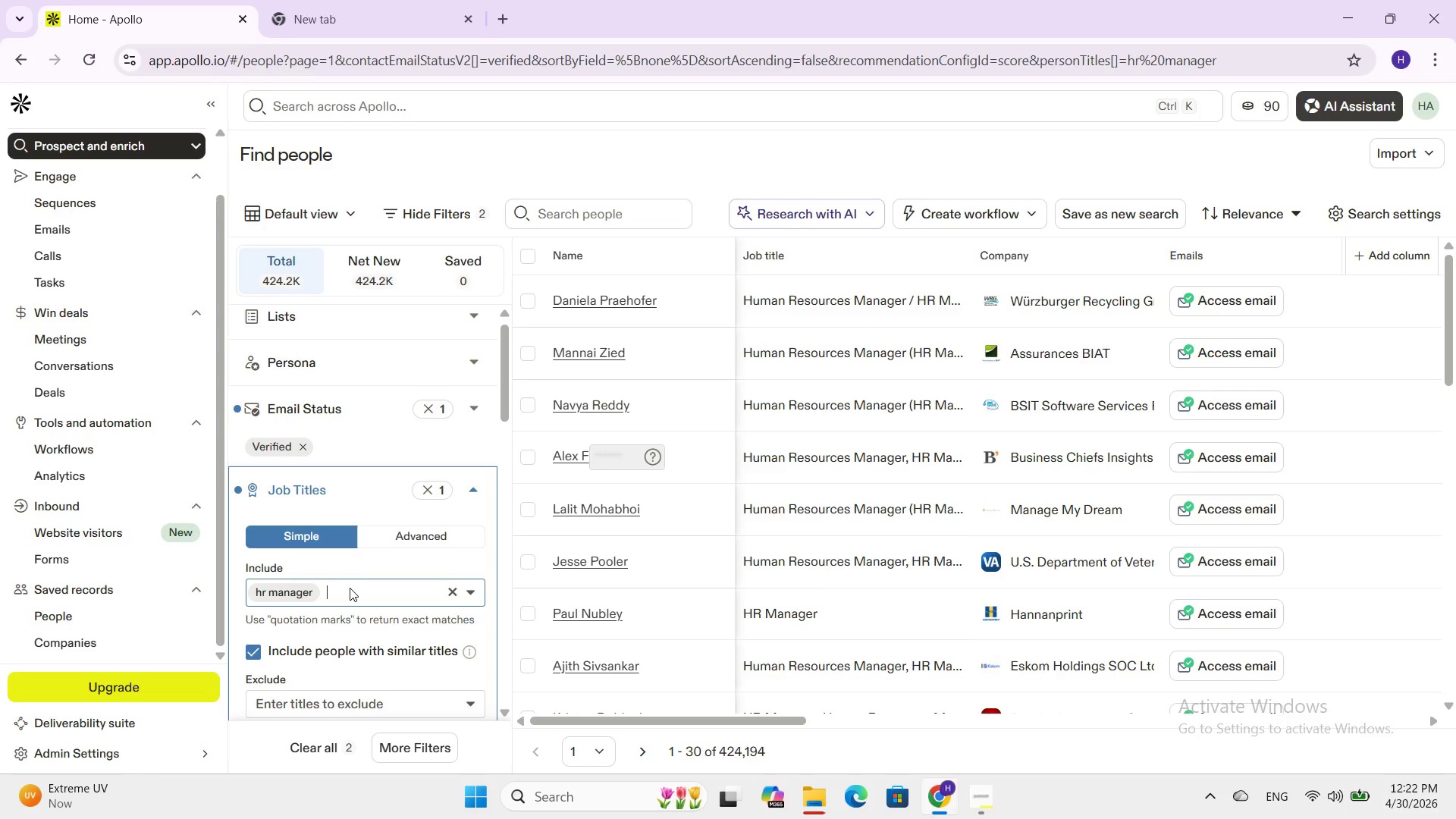 
type(director )
 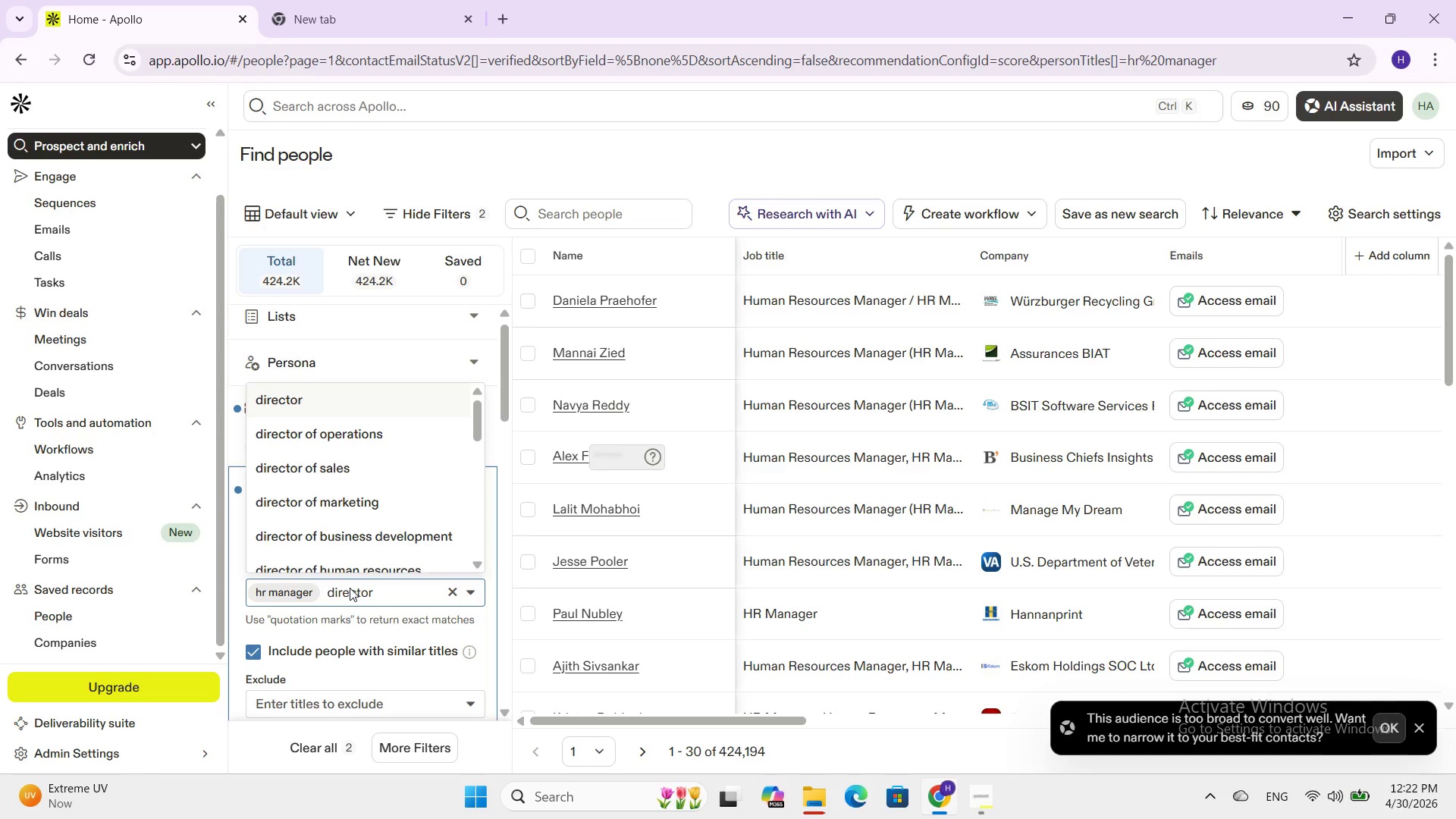 
type(of pe)
 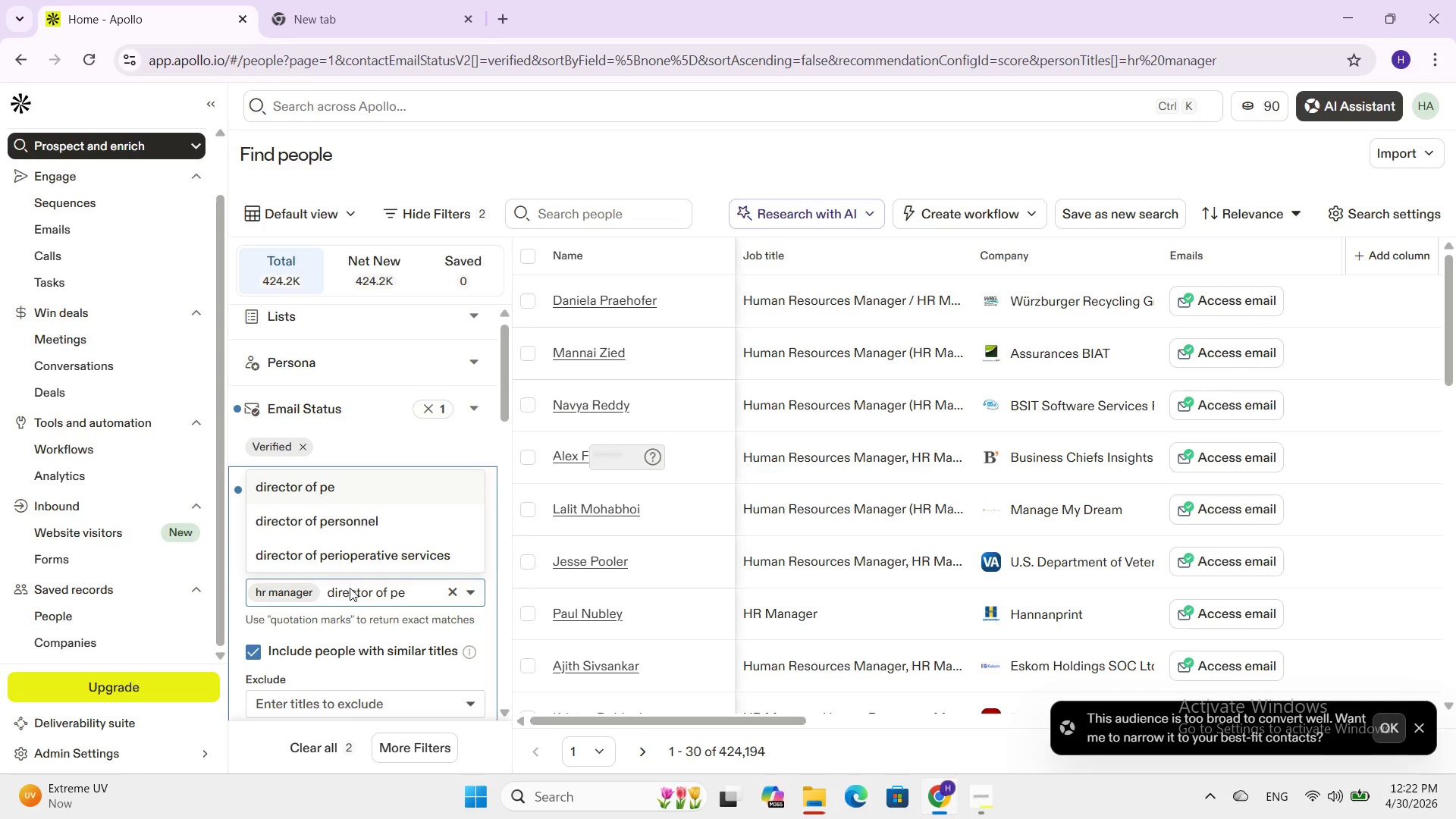 
type(ople)
 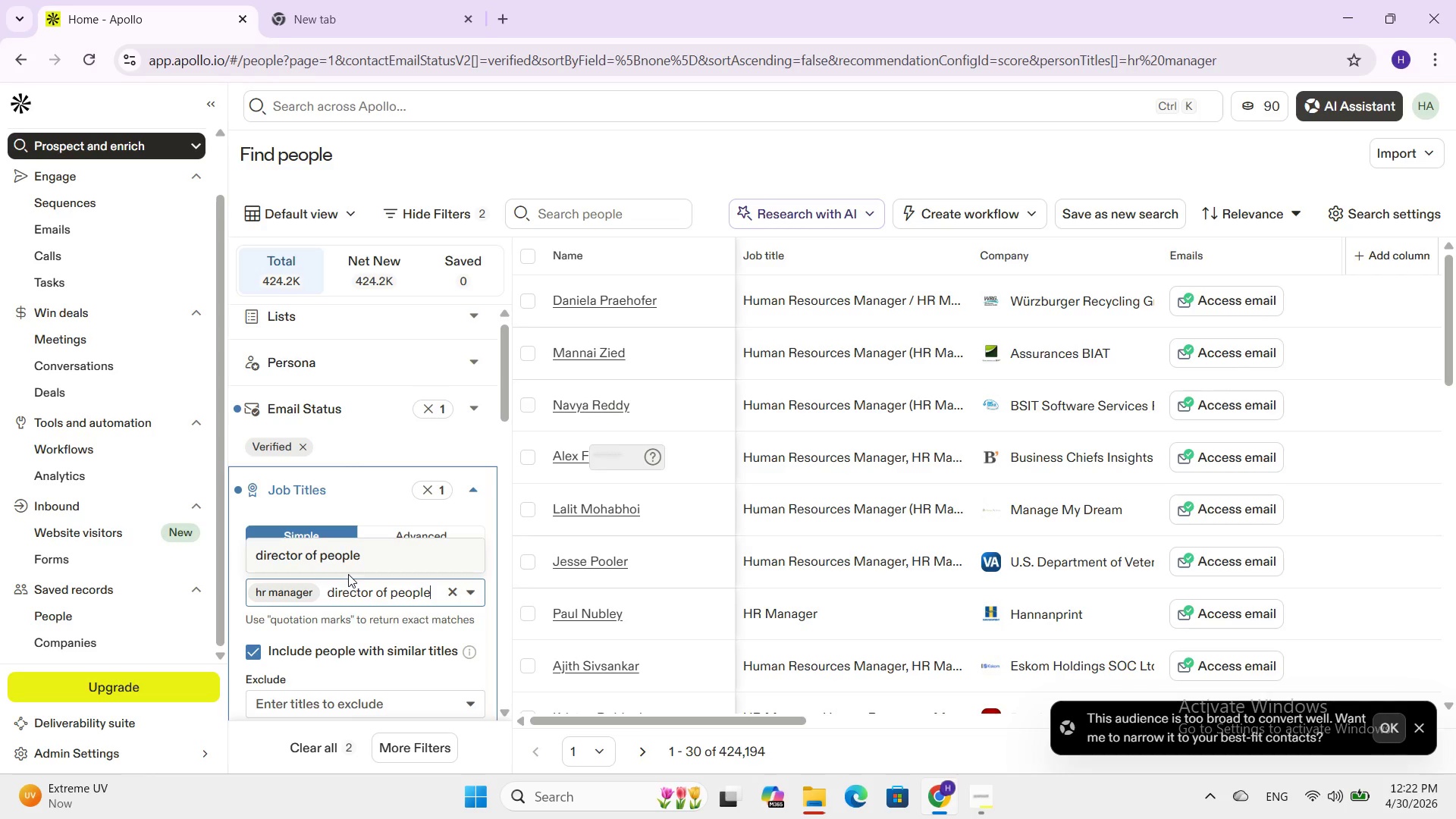 
left_click([338, 549])
 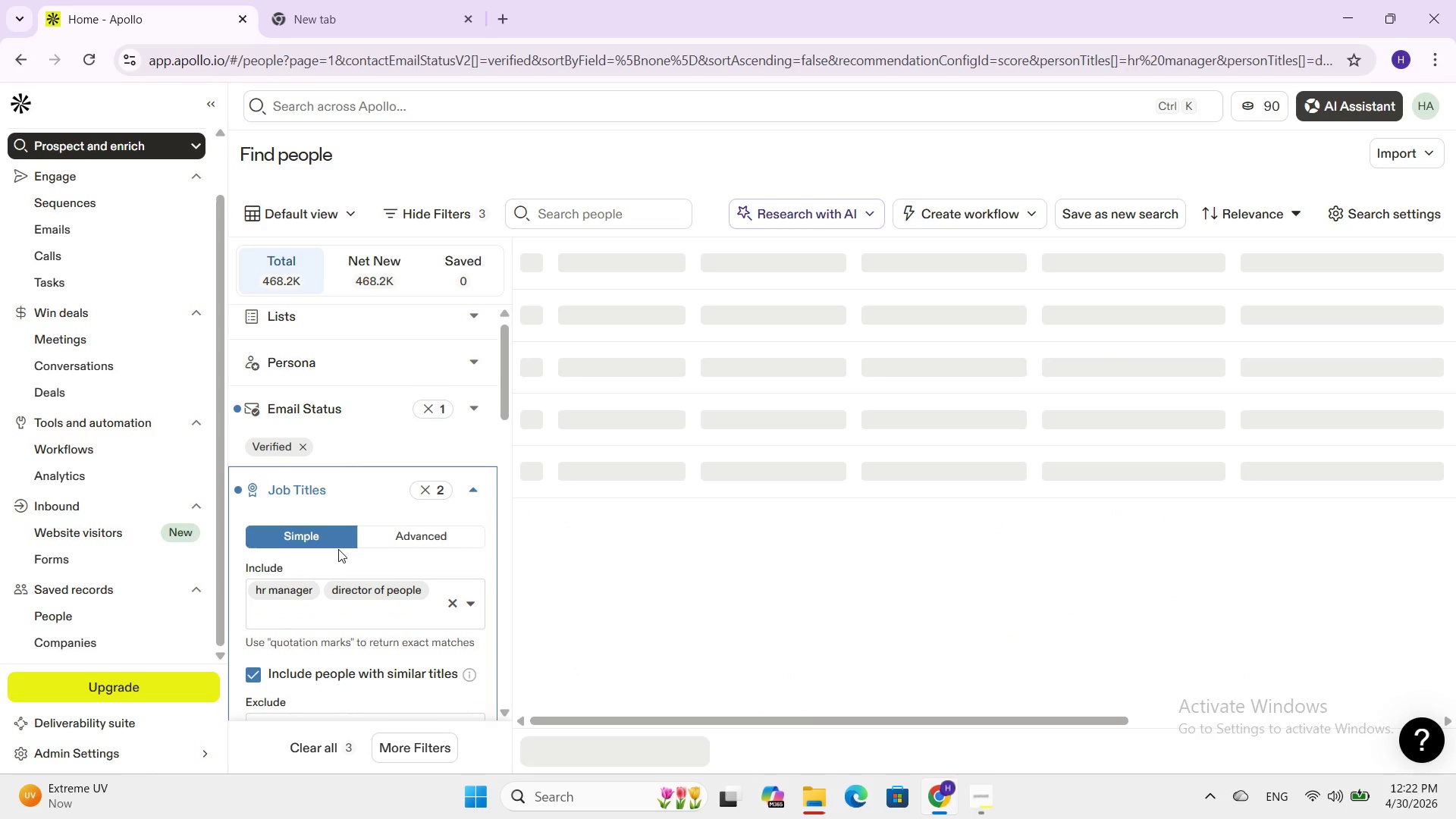 
type(benefits )
 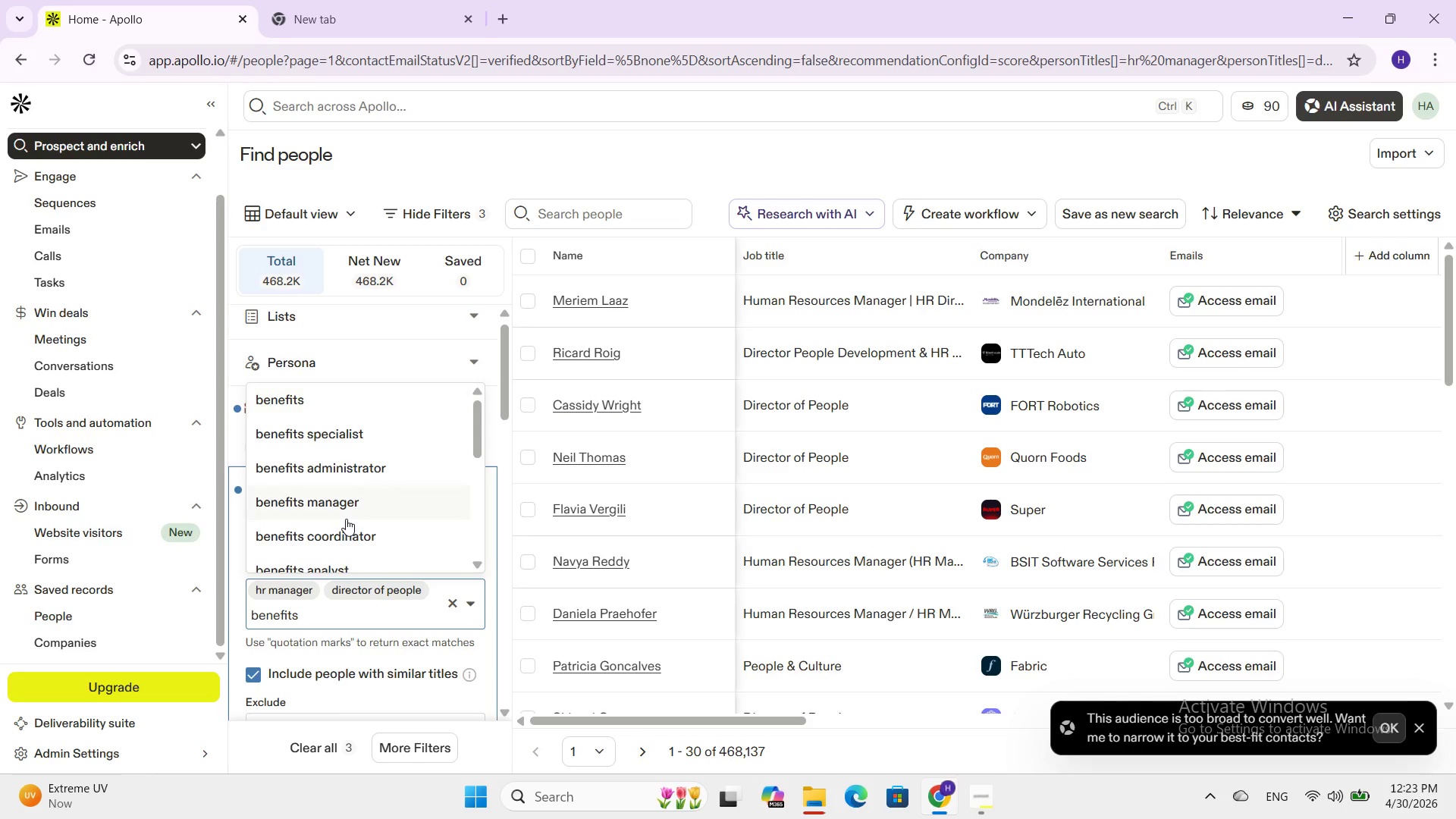 
left_click([348, 505])
 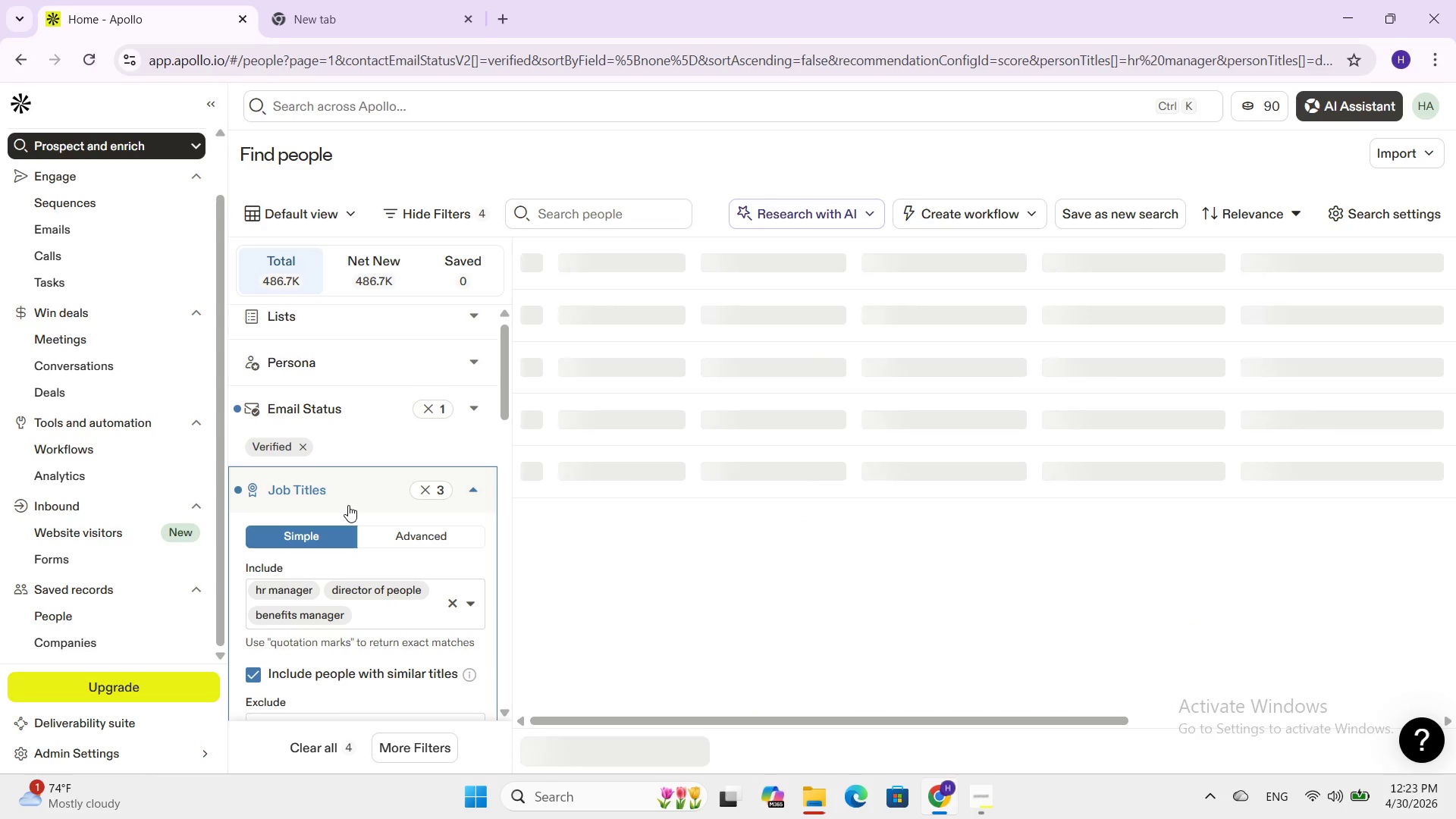 
type(wellness services )
 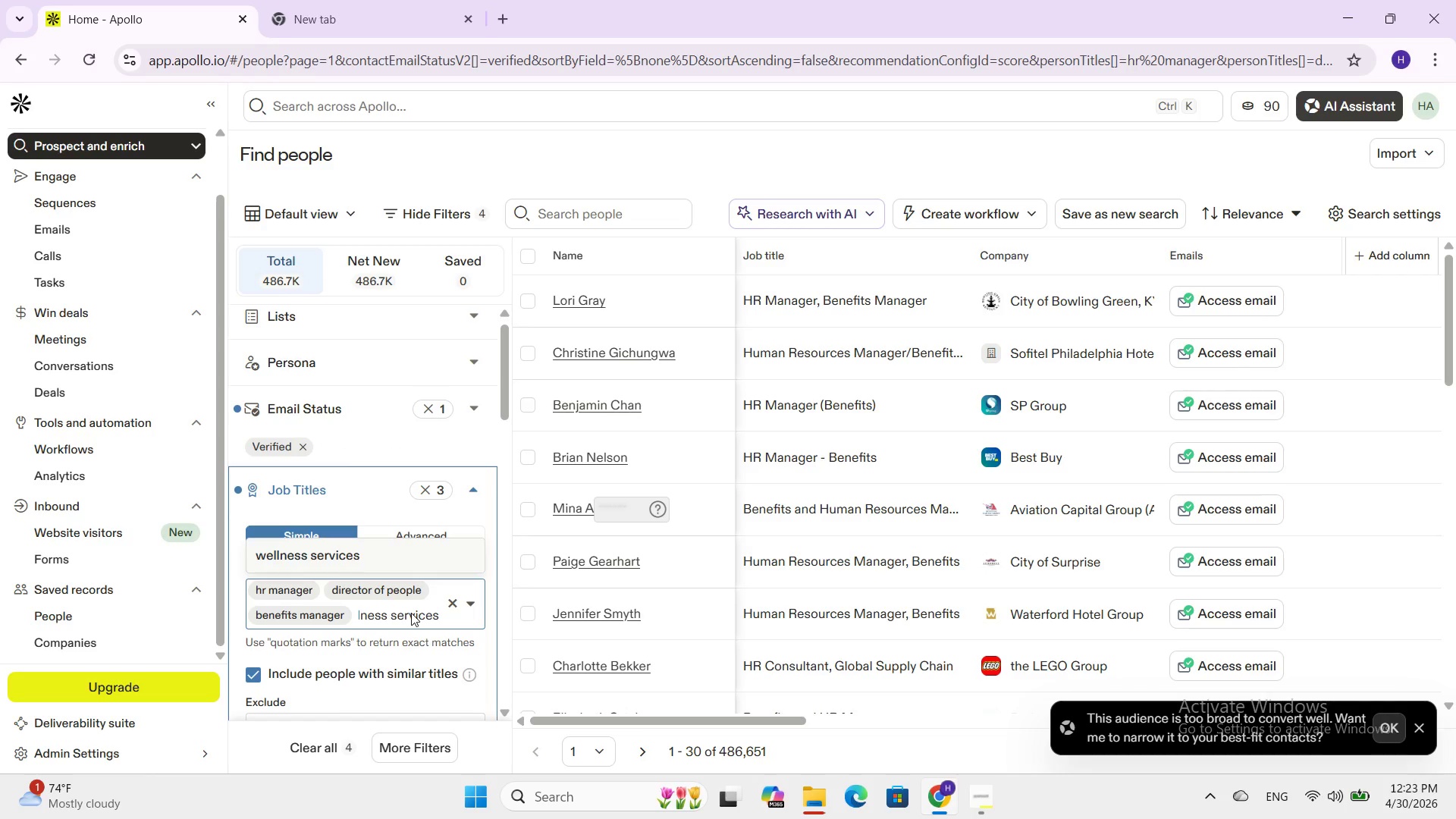 
key(Backspace)
 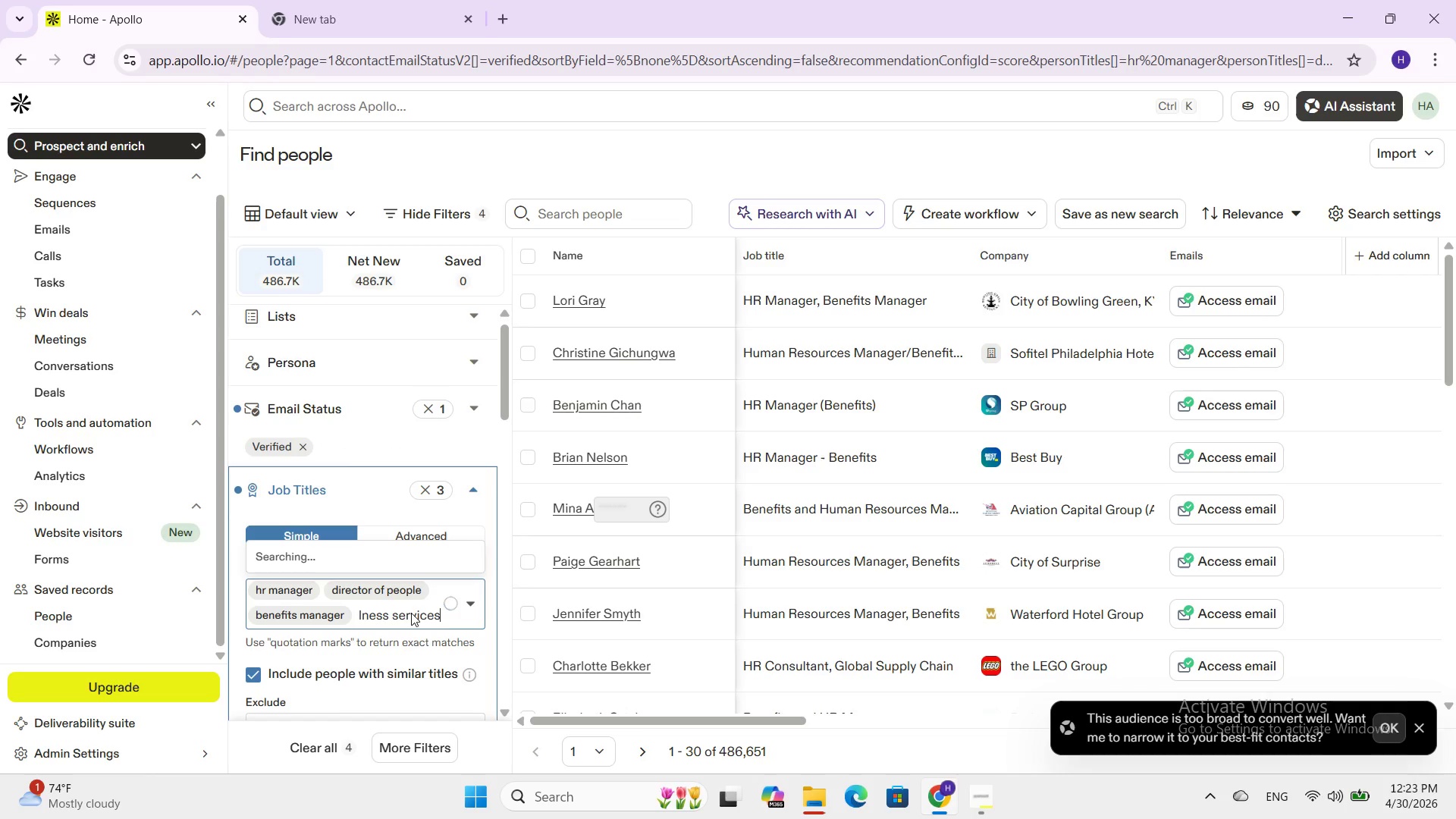 
key(Backspace)
 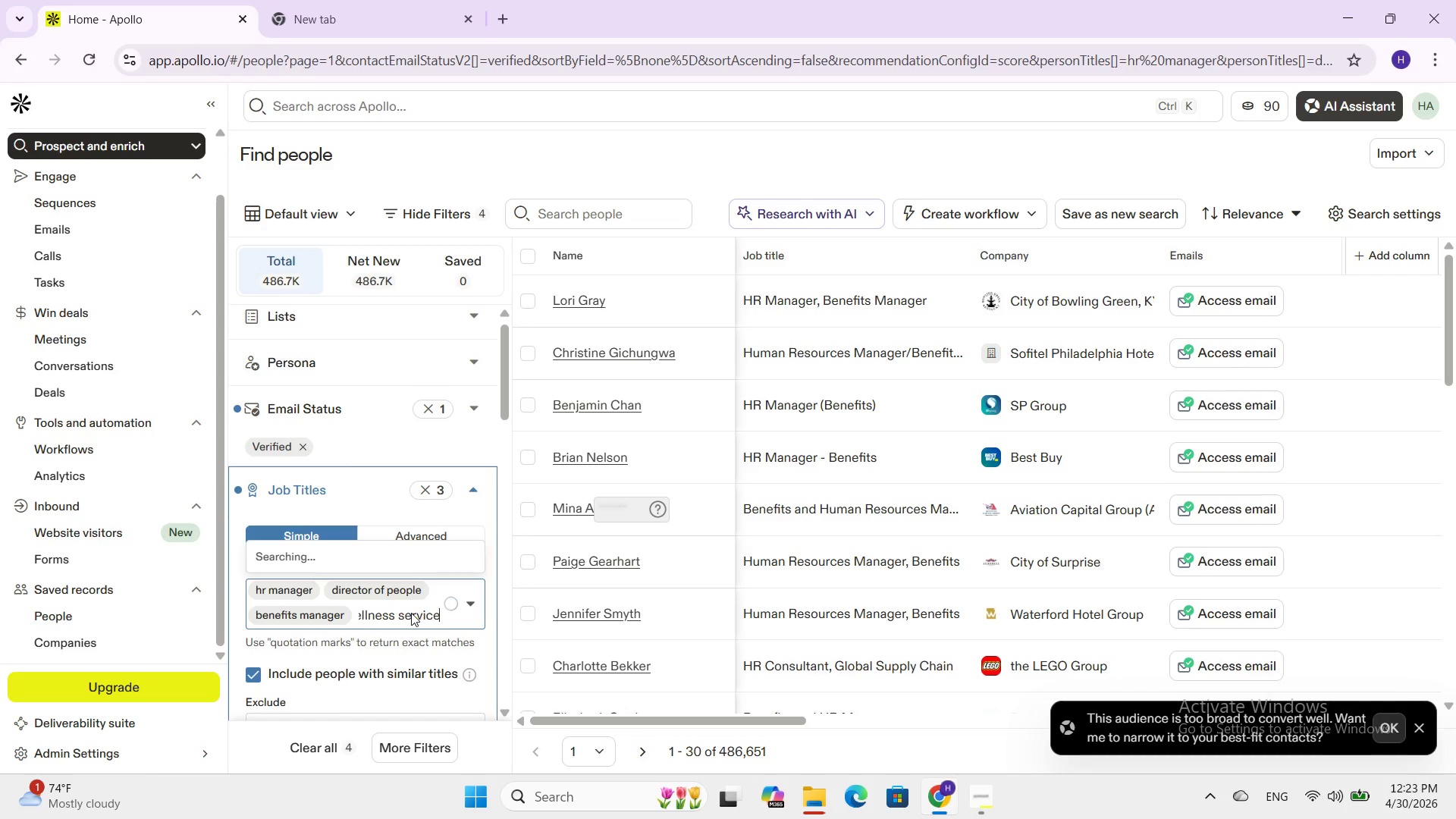 
key(Backspace)
 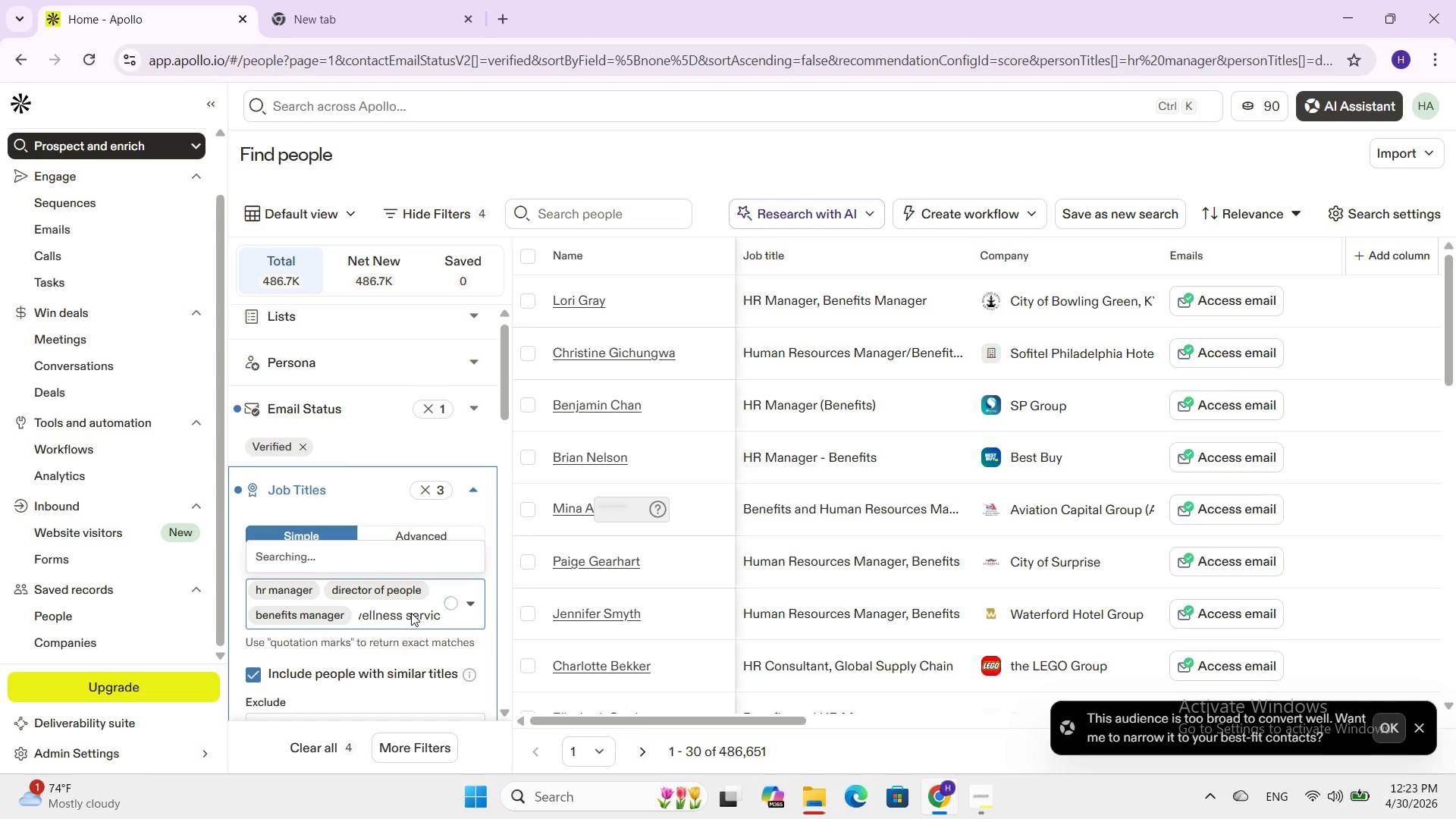 
key(Backspace)
 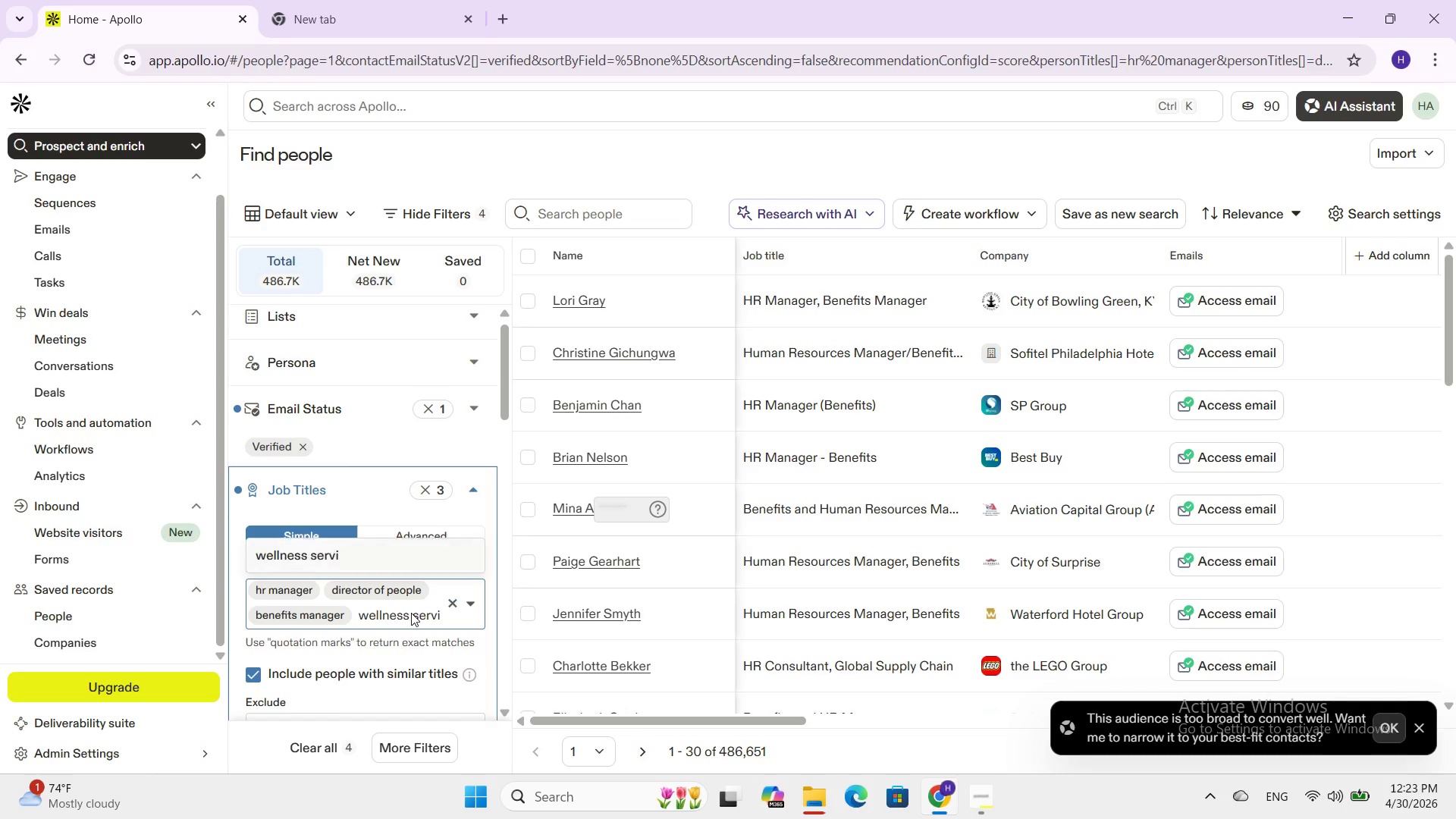 
key(Backspace)
 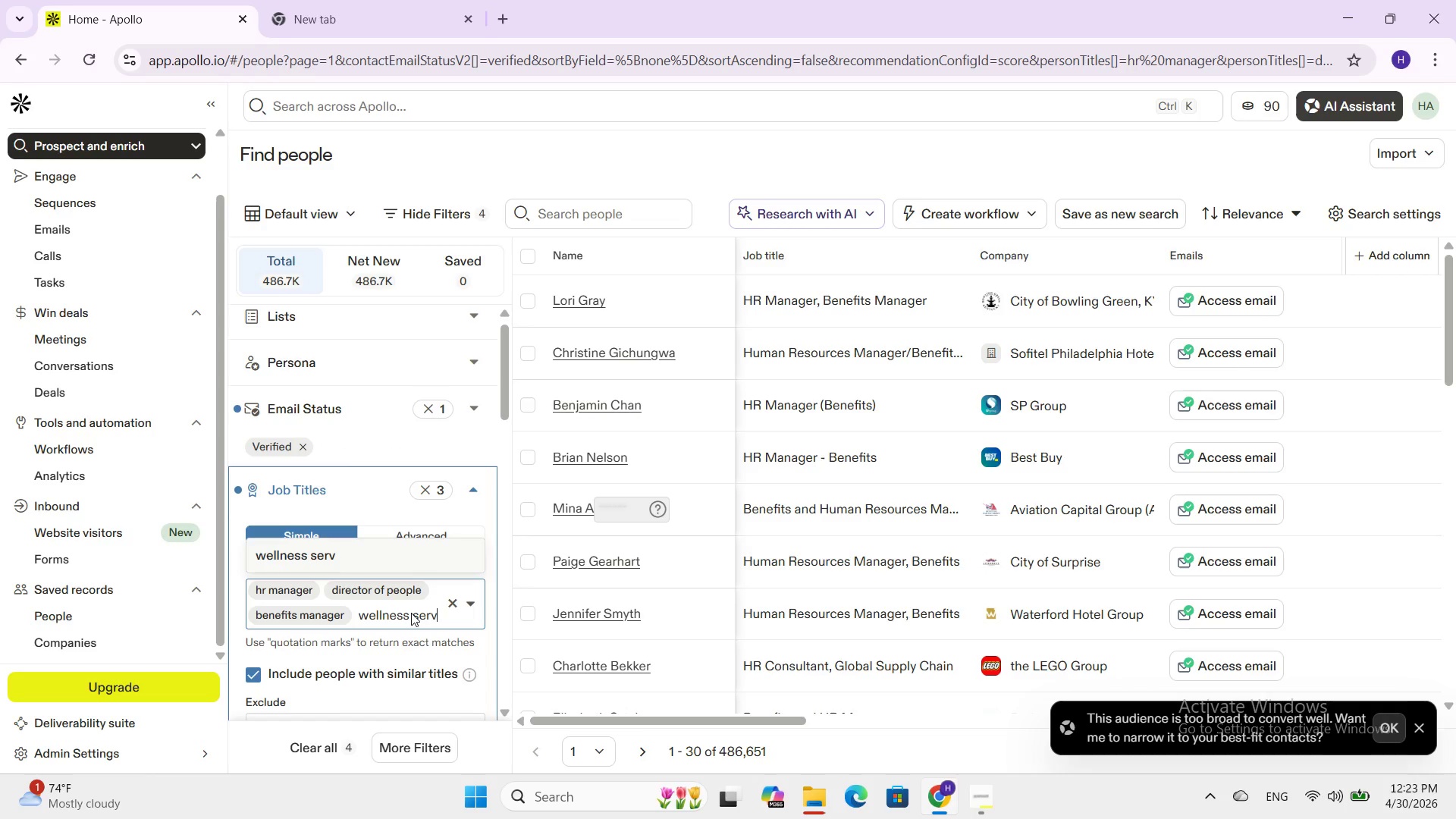 
key(Backspace)
 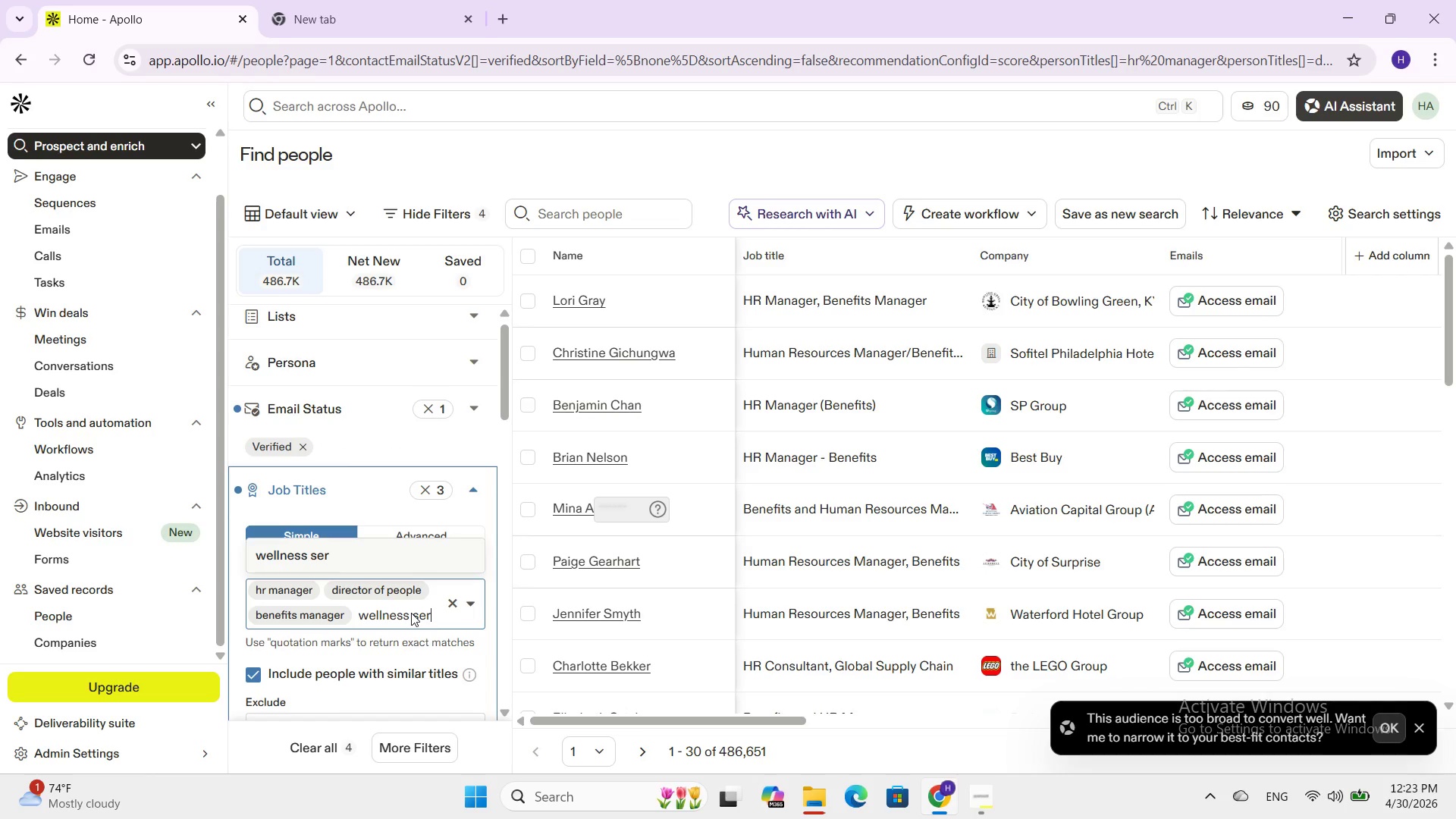 
key(Backspace)
 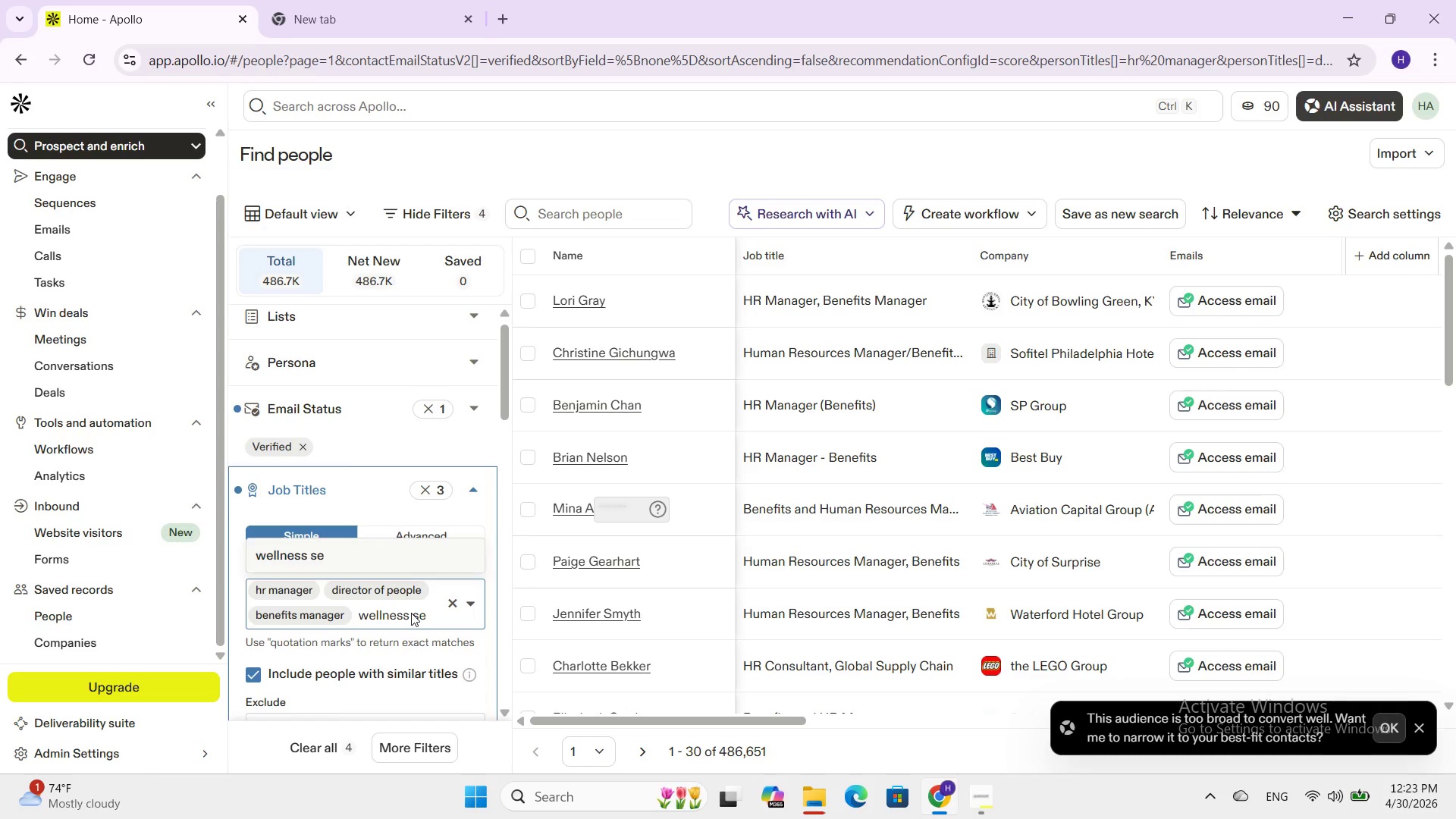 
key(Backspace)
 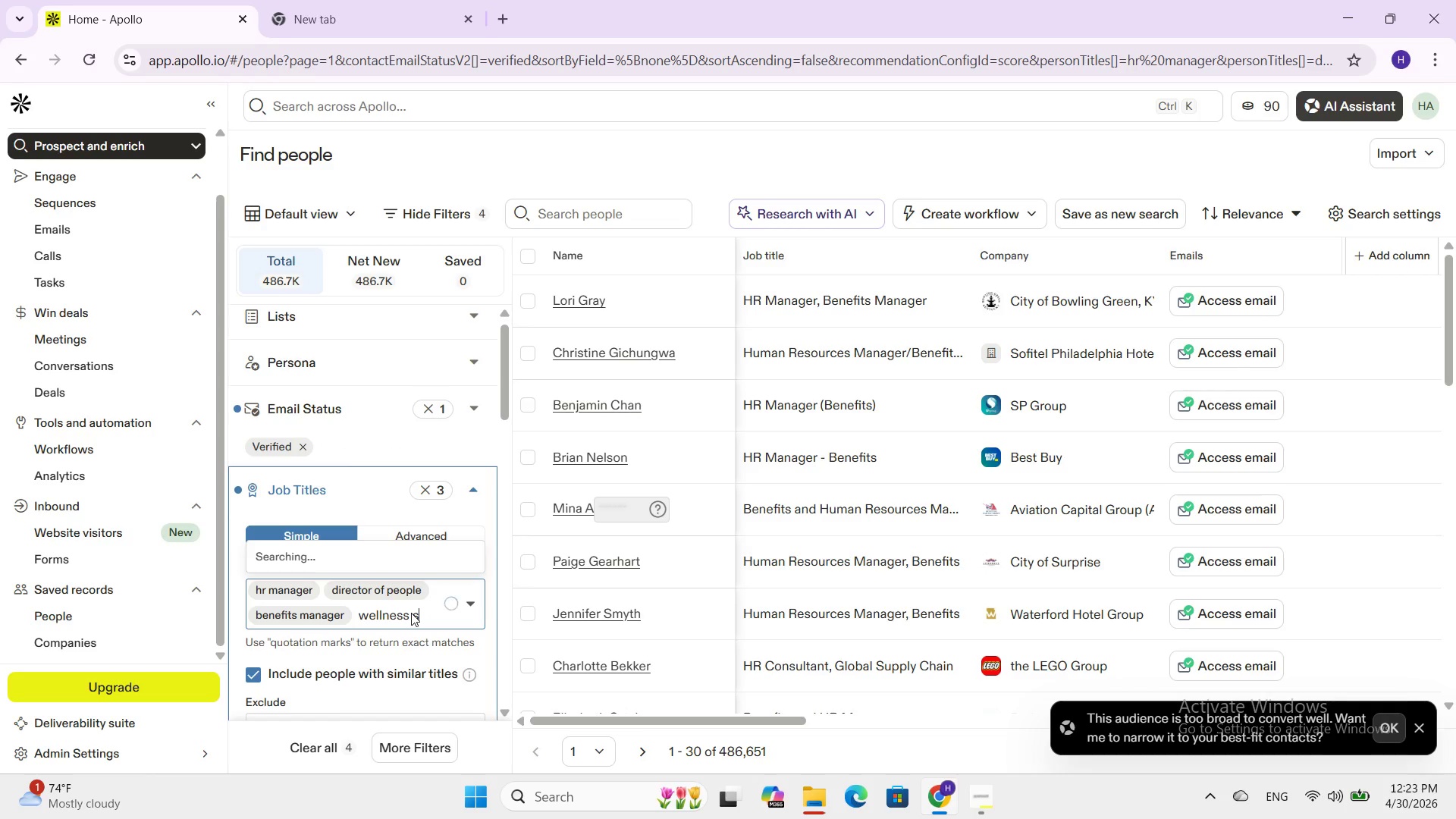 
key(Backspace)
 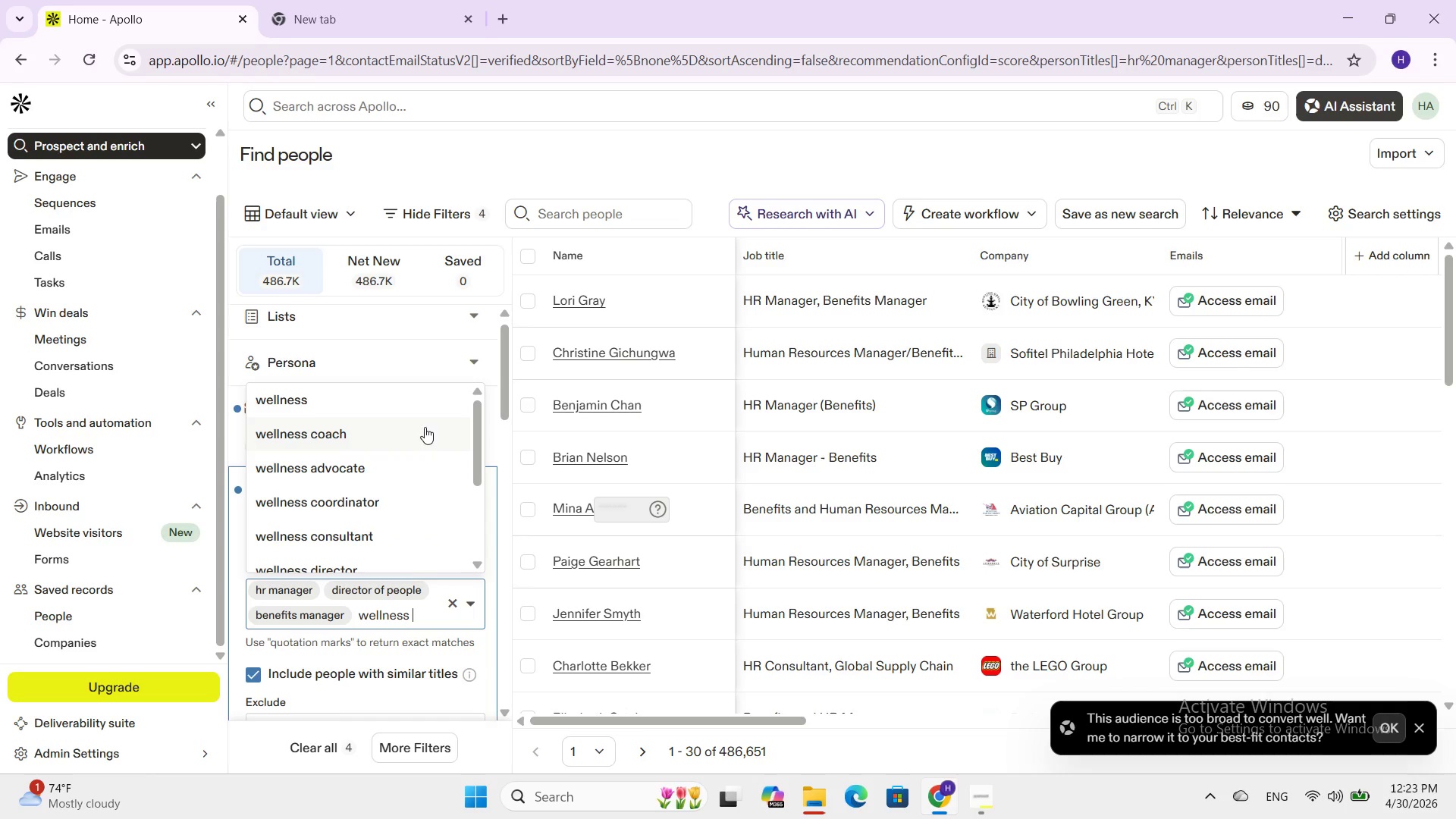 
scroll: coordinate [413, 454], scroll_direction: down, amount: 1.0
 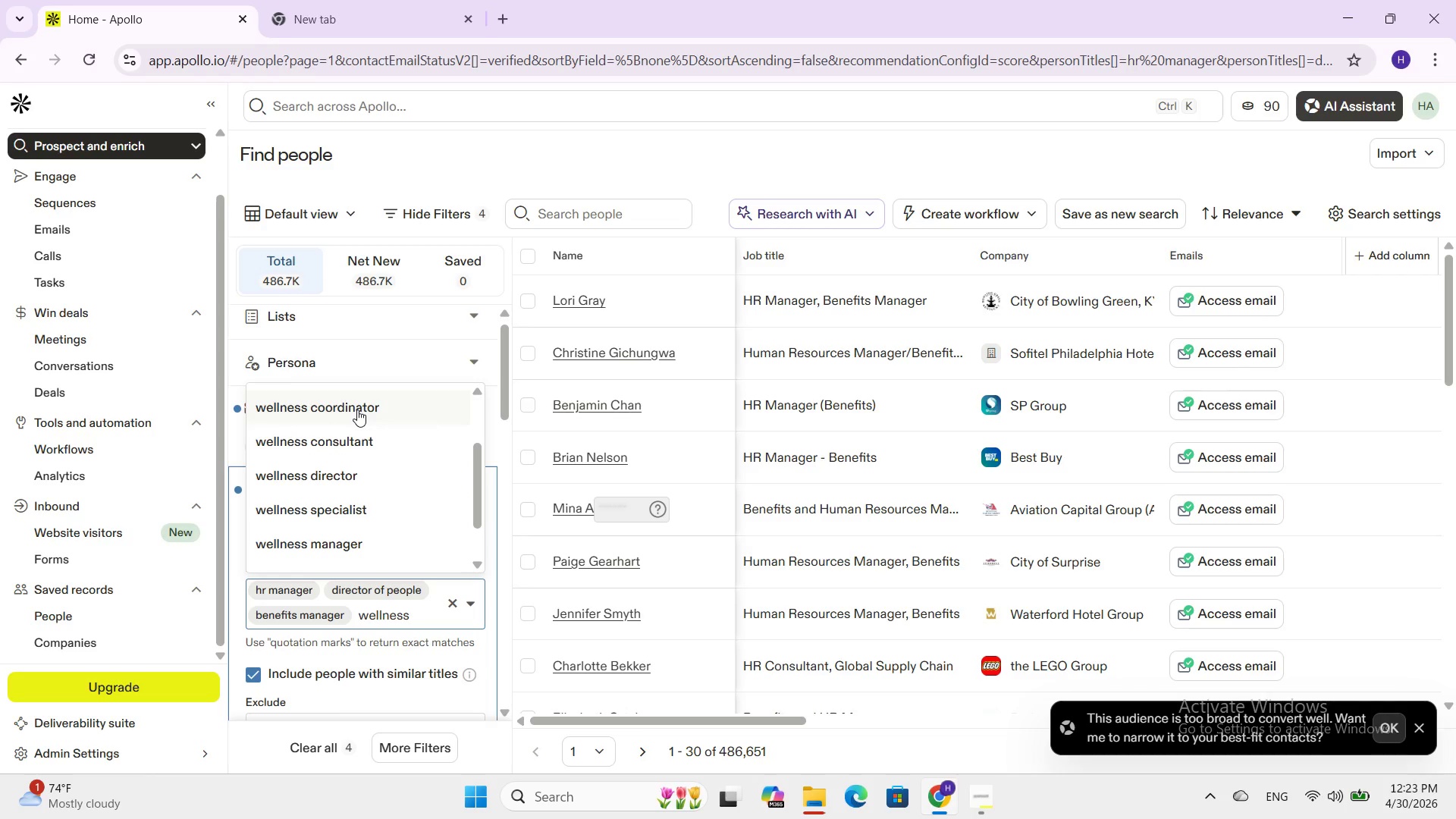 
left_click([340, 408])
 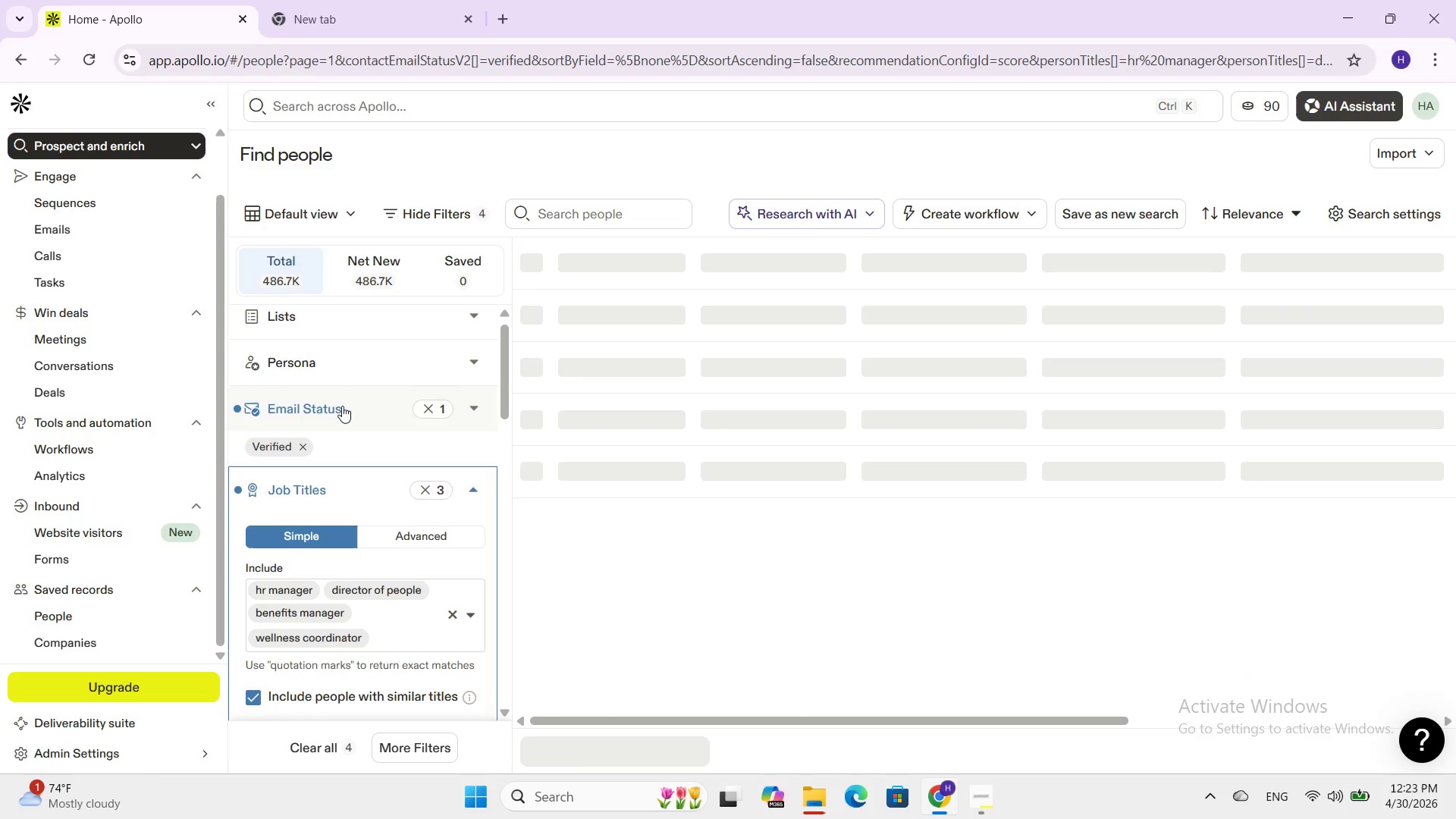 
scroll: coordinate [424, 535], scroll_direction: down, amount: 1.0
 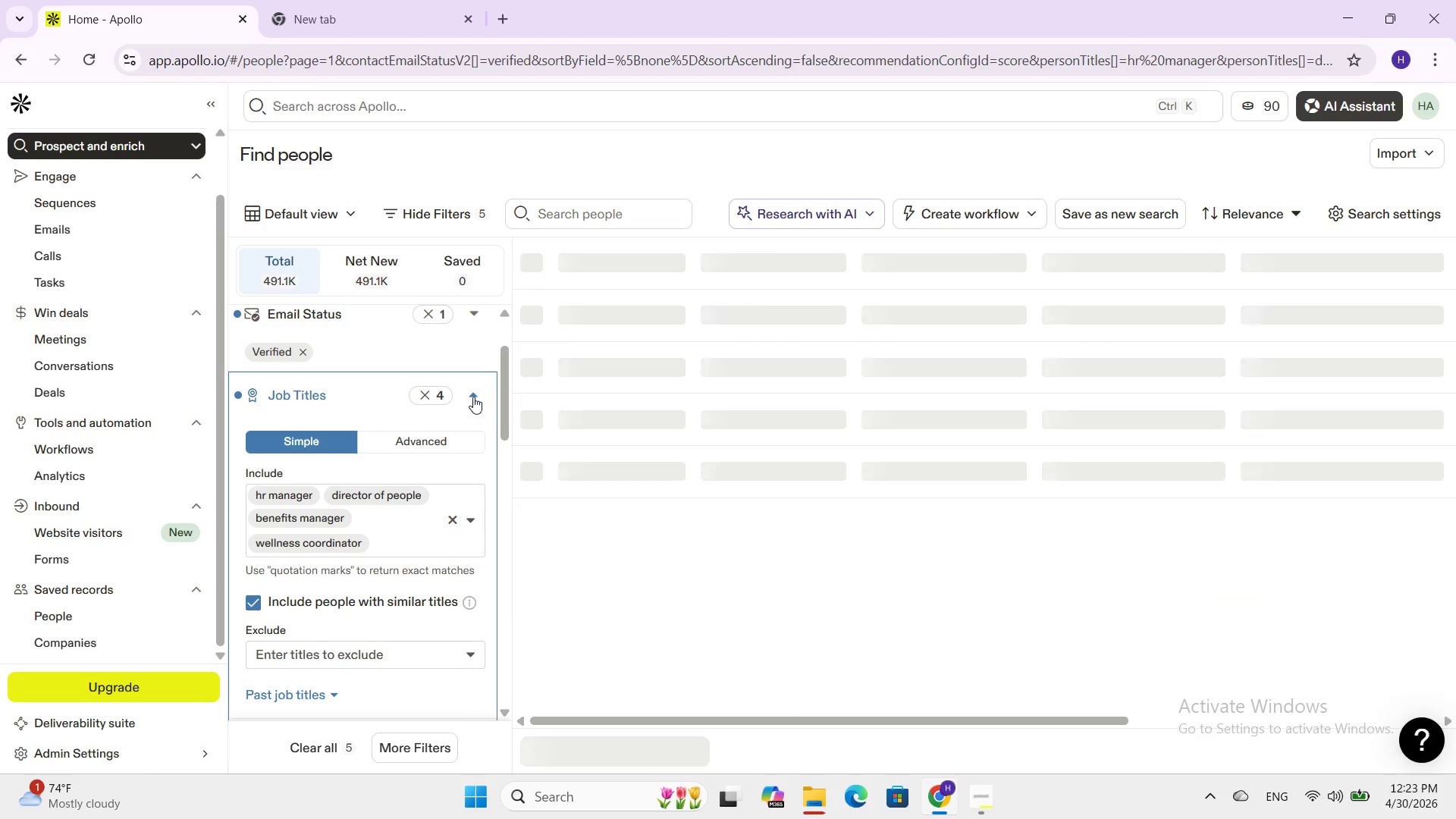 
left_click([471, 395])
 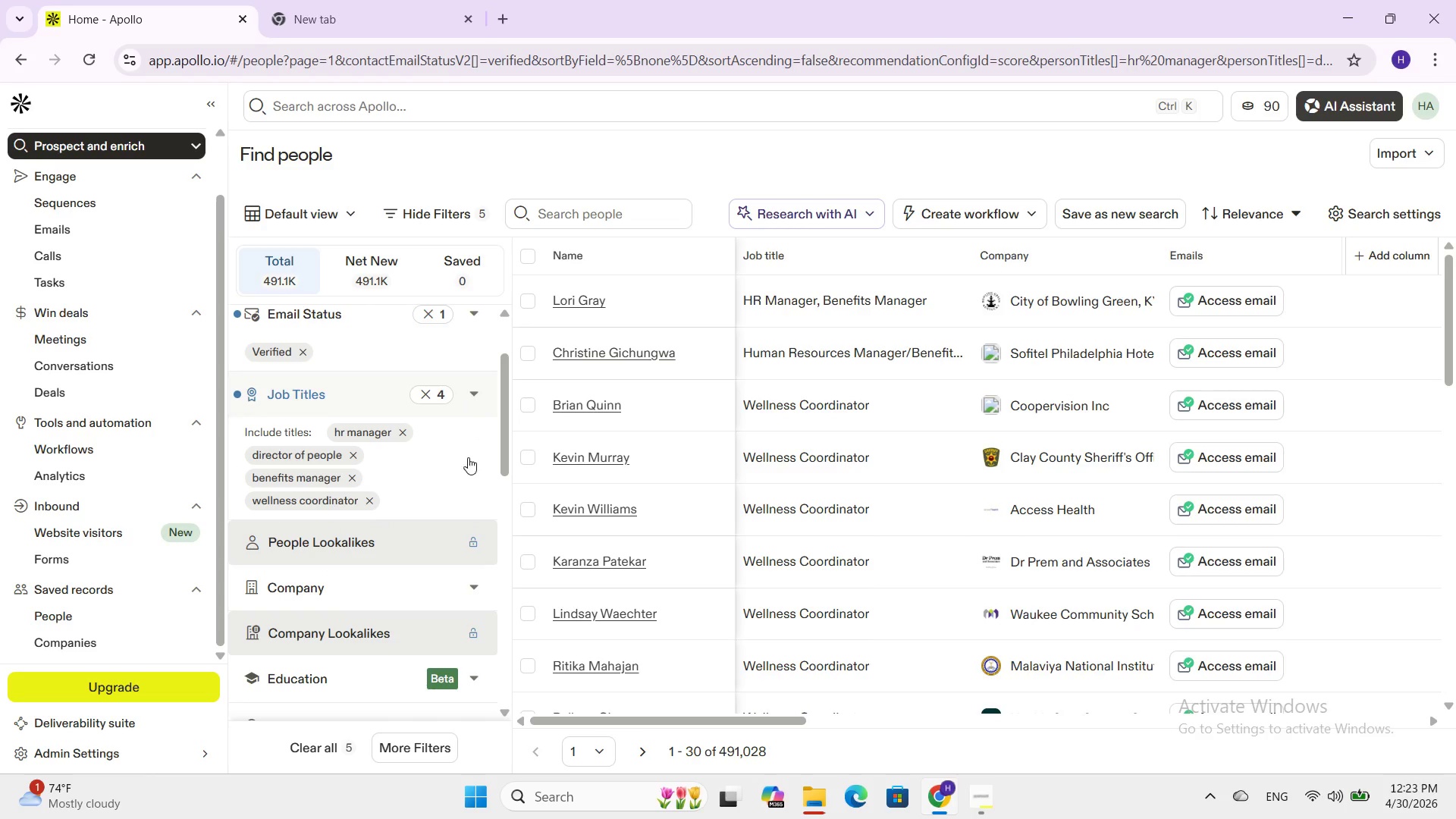 
scroll: coordinate [428, 430], scroll_direction: down, amount: 5.0
 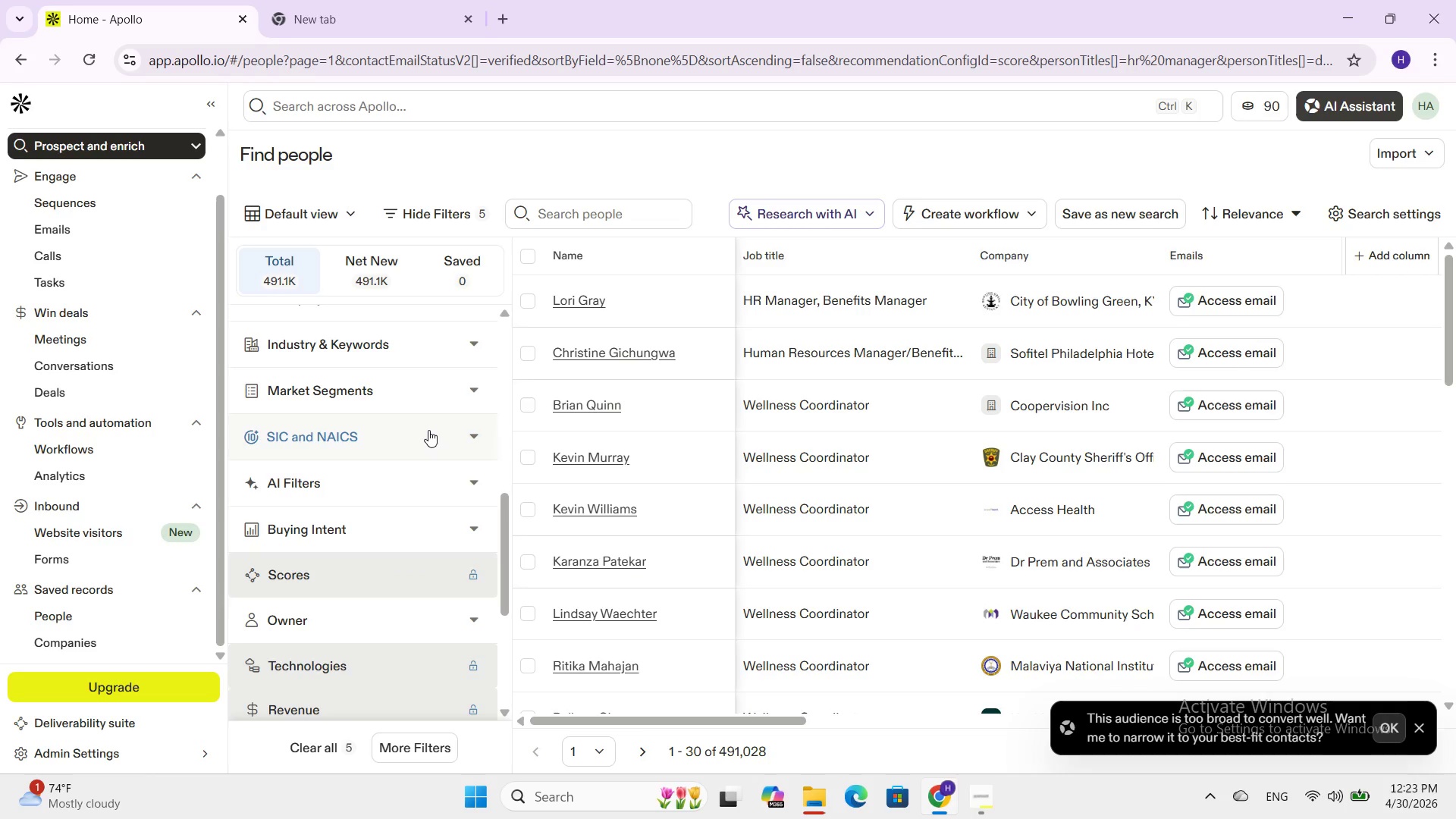 
scroll: coordinate [428, 430], scroll_direction: up, amount: 1.0
 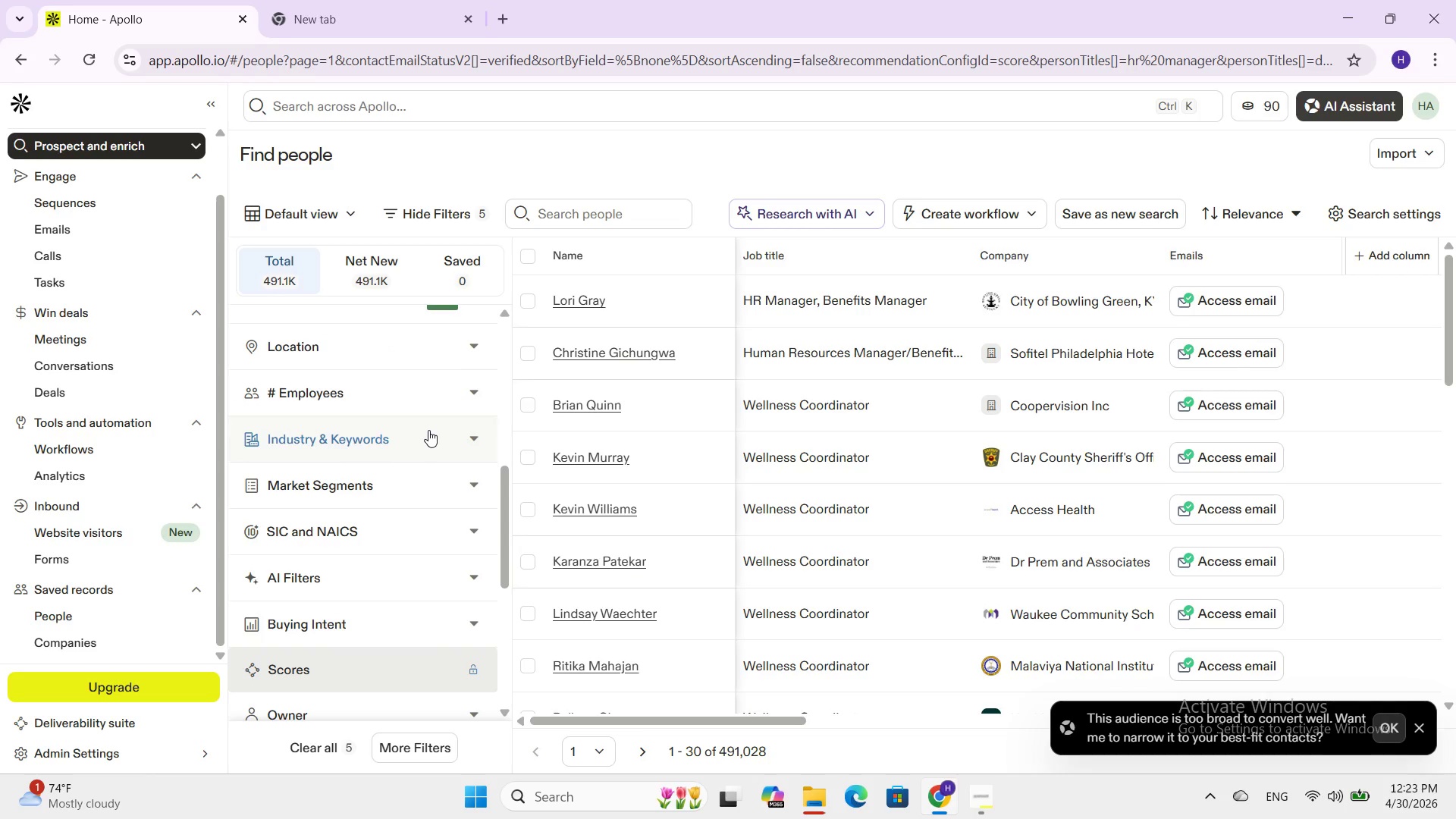 
left_click([428, 430])
 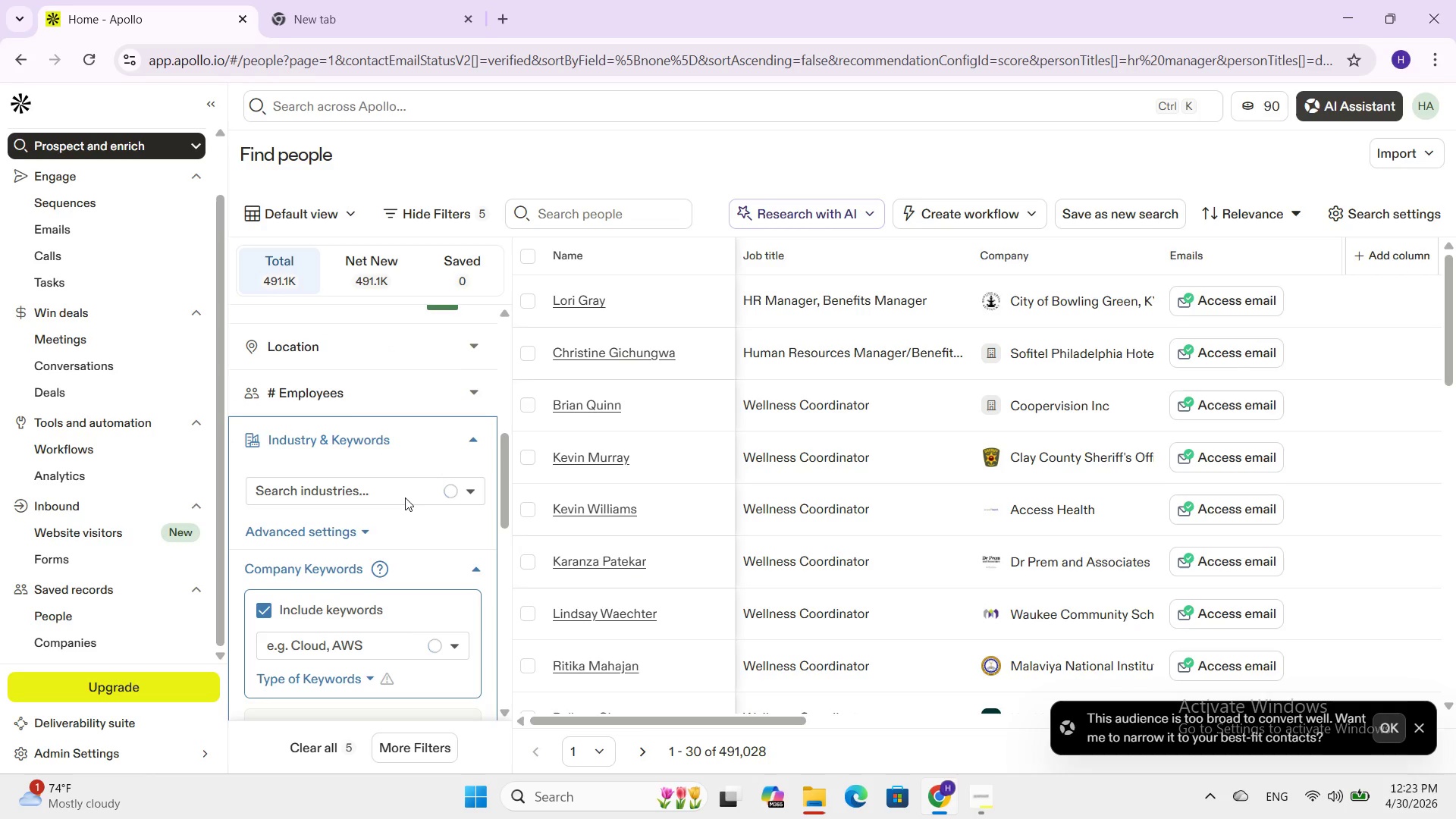 
left_click([403, 492])
 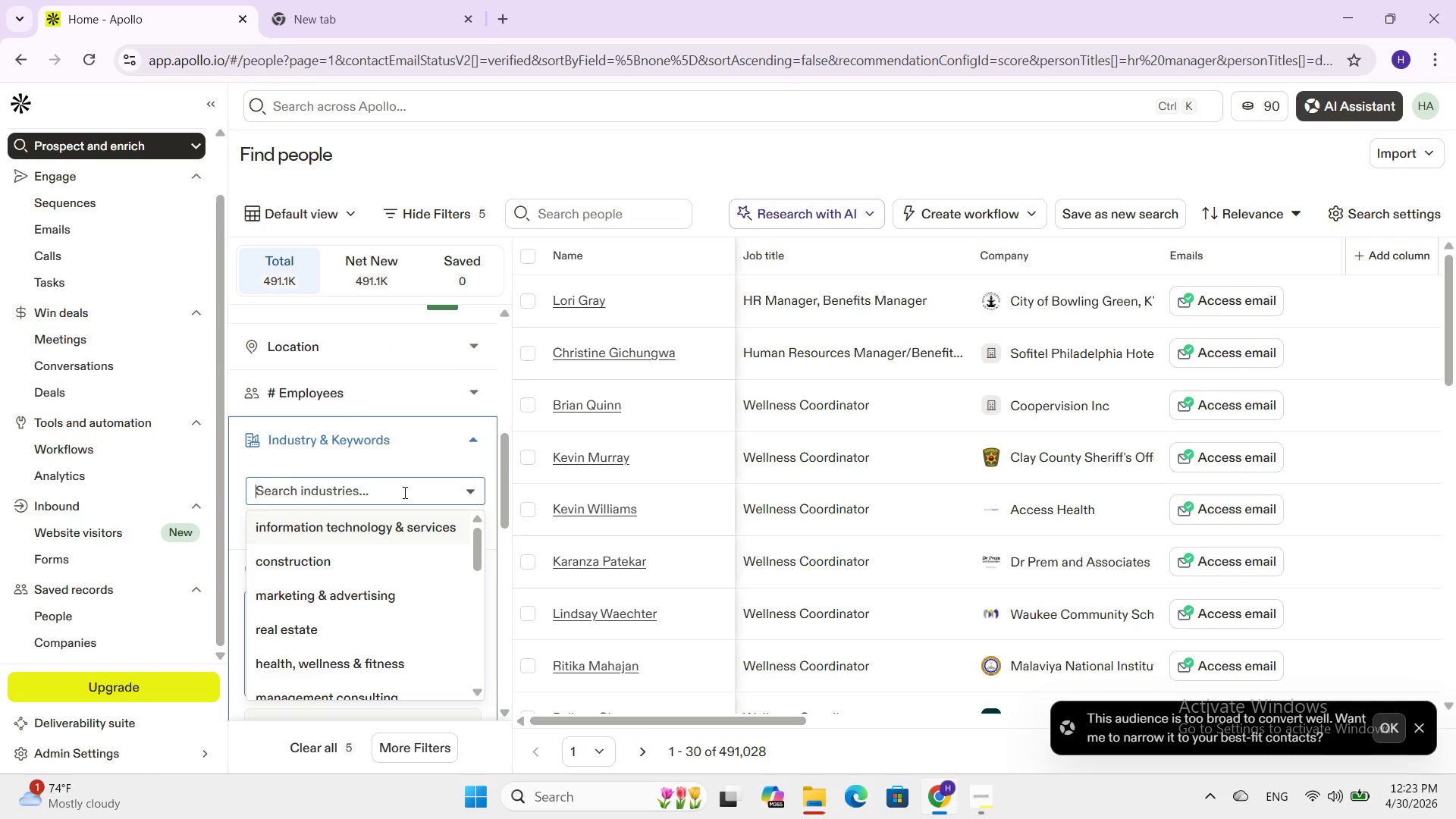 
type(tec)
 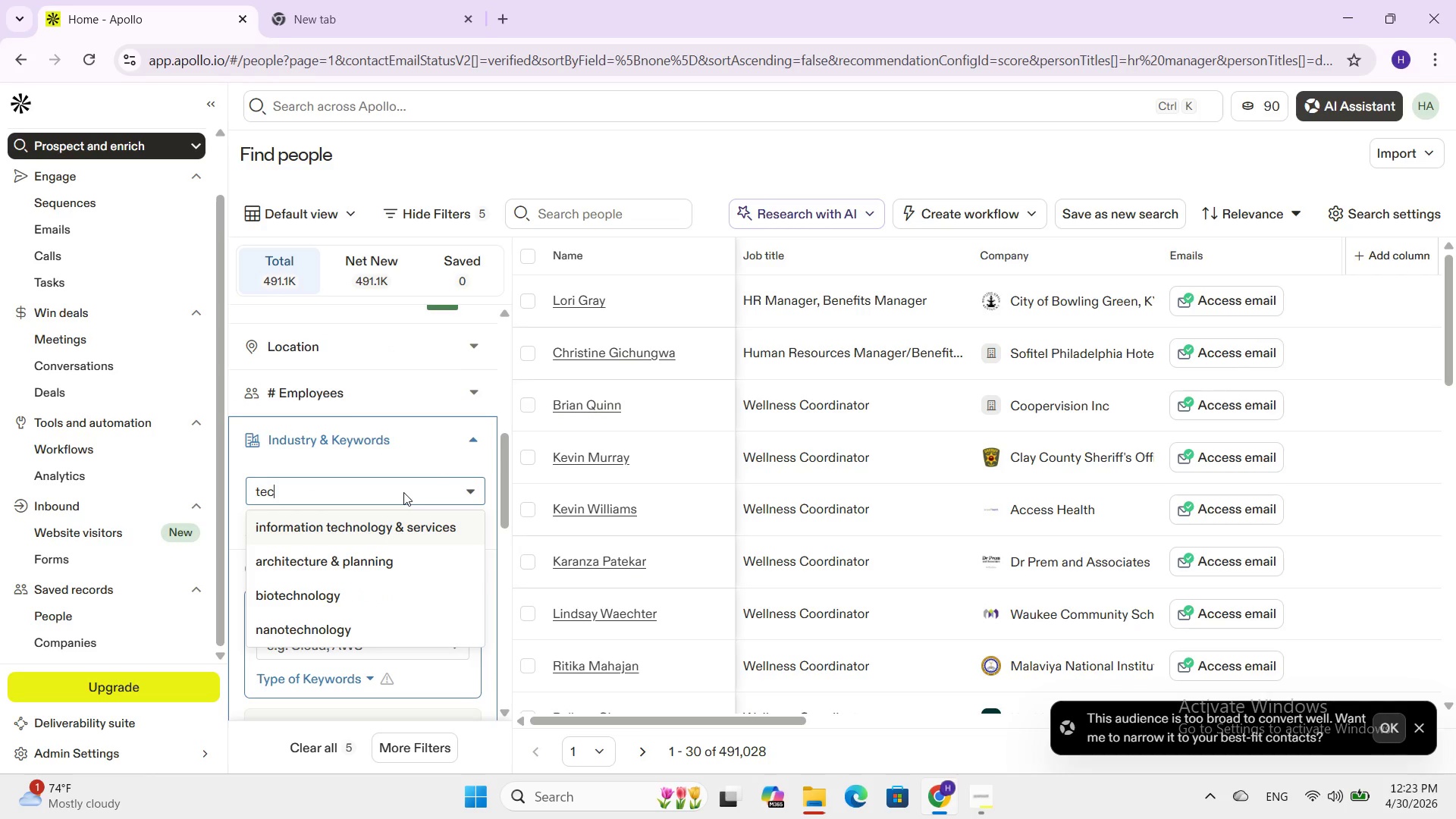 
type(hnology )
 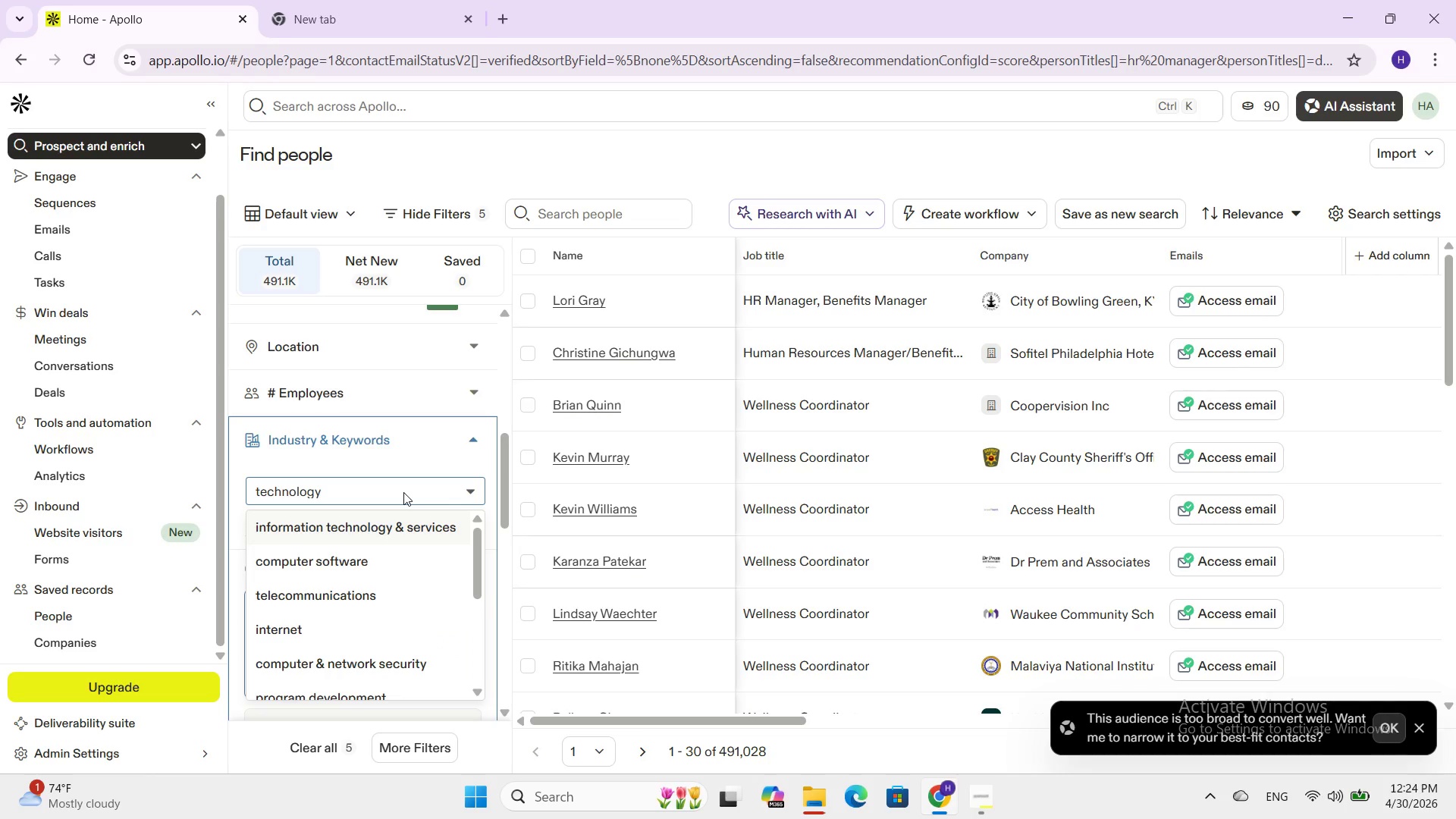 
key(Enter)
 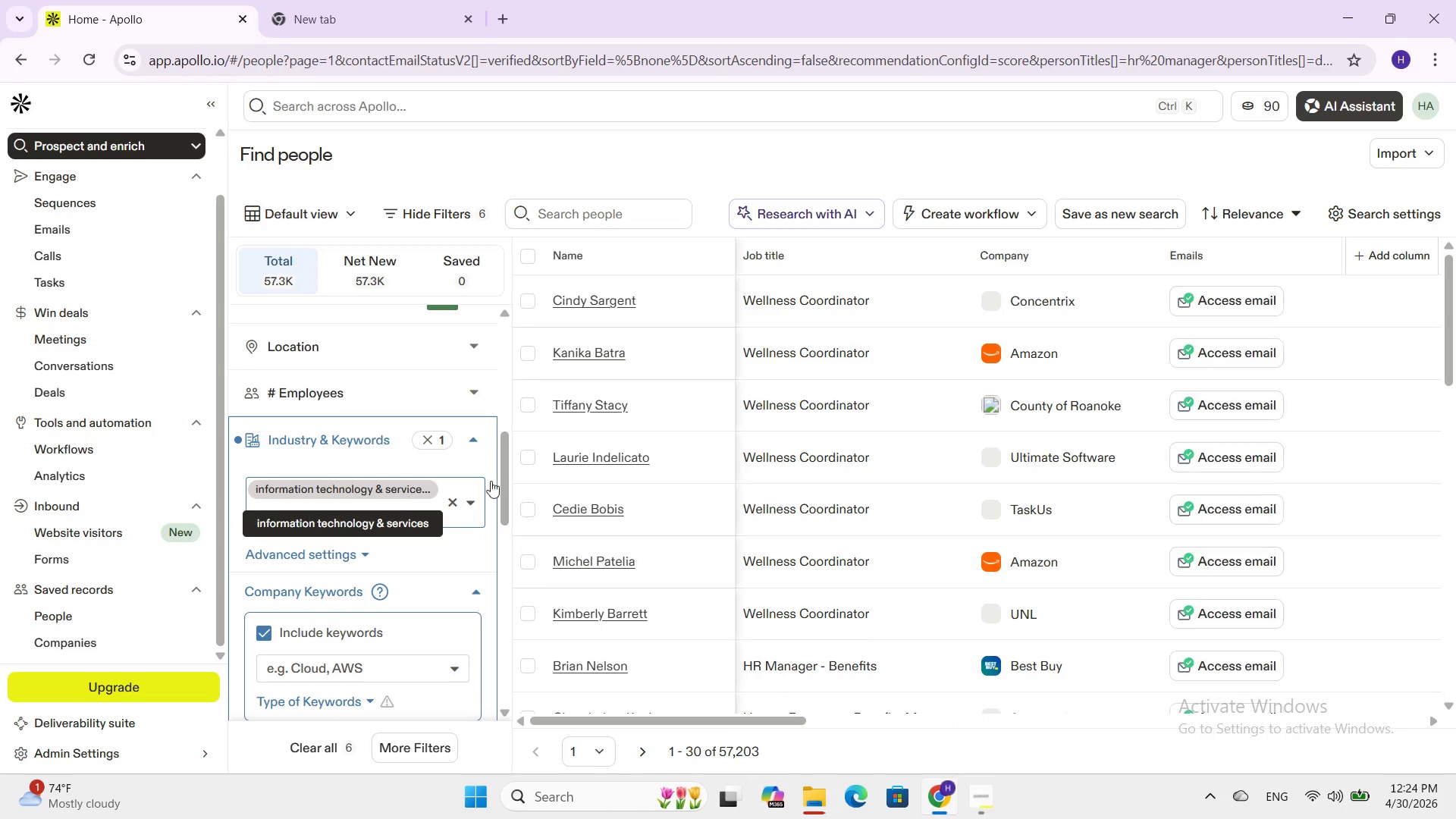 
left_click([455, 504])
 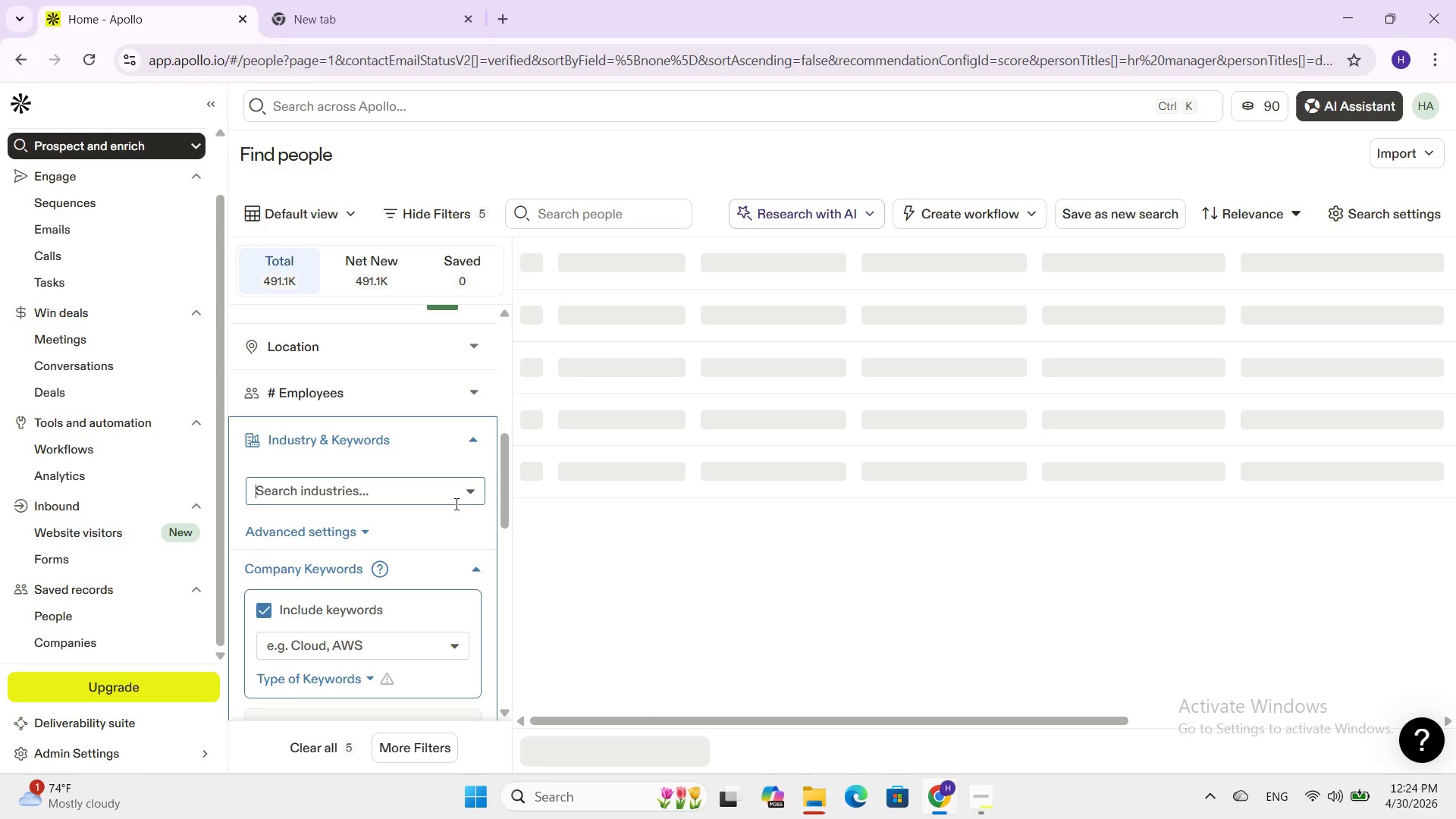 
type(fri)
key(Backspace)
key(Backspace)
type(inna)
key(Backspace)
key(Backspace)
type(anic)
key(Backspace)
 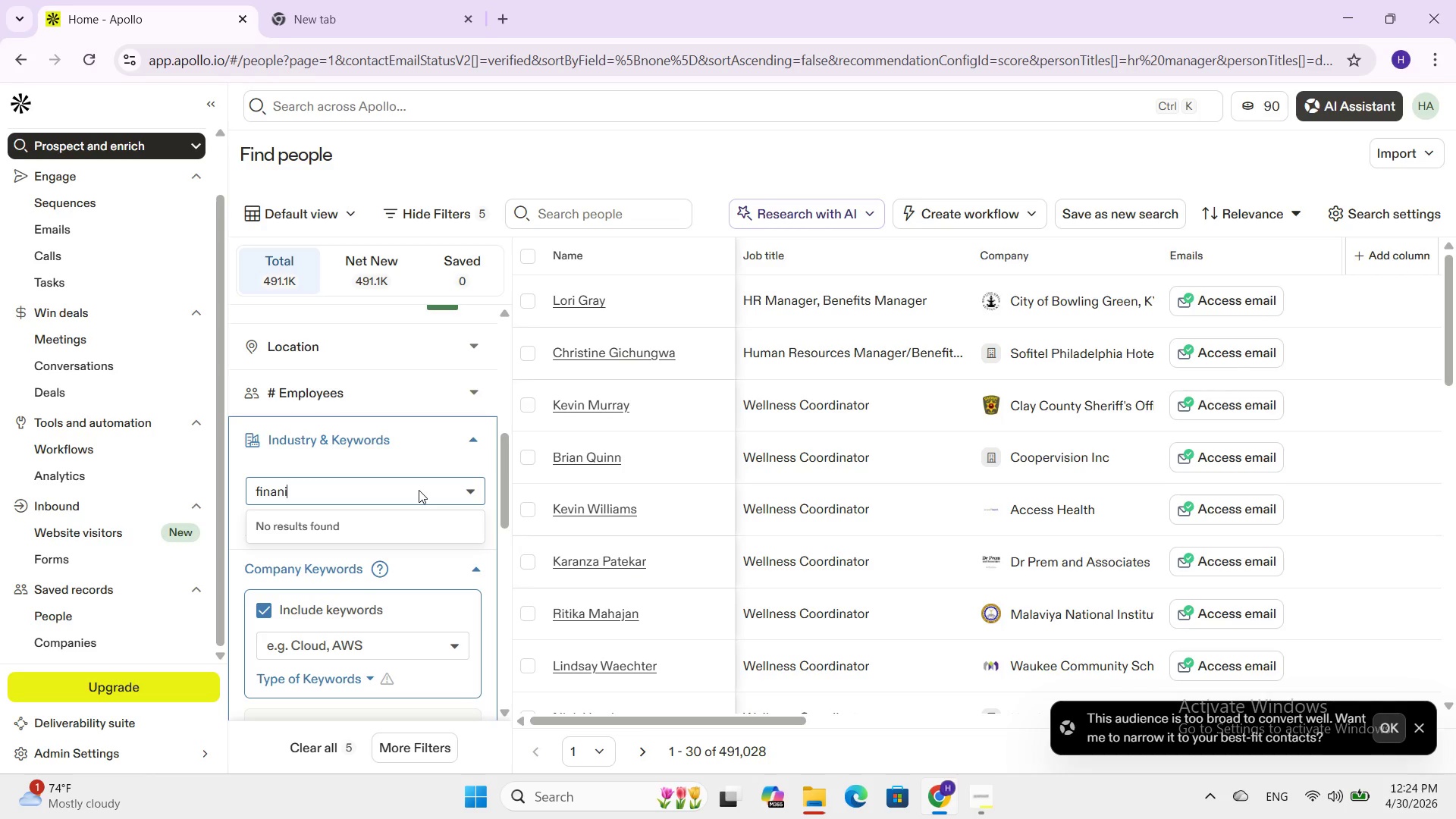 
key(Backspace)
type(i)
key(Backspace)
type(cc)
key(Backspace)
 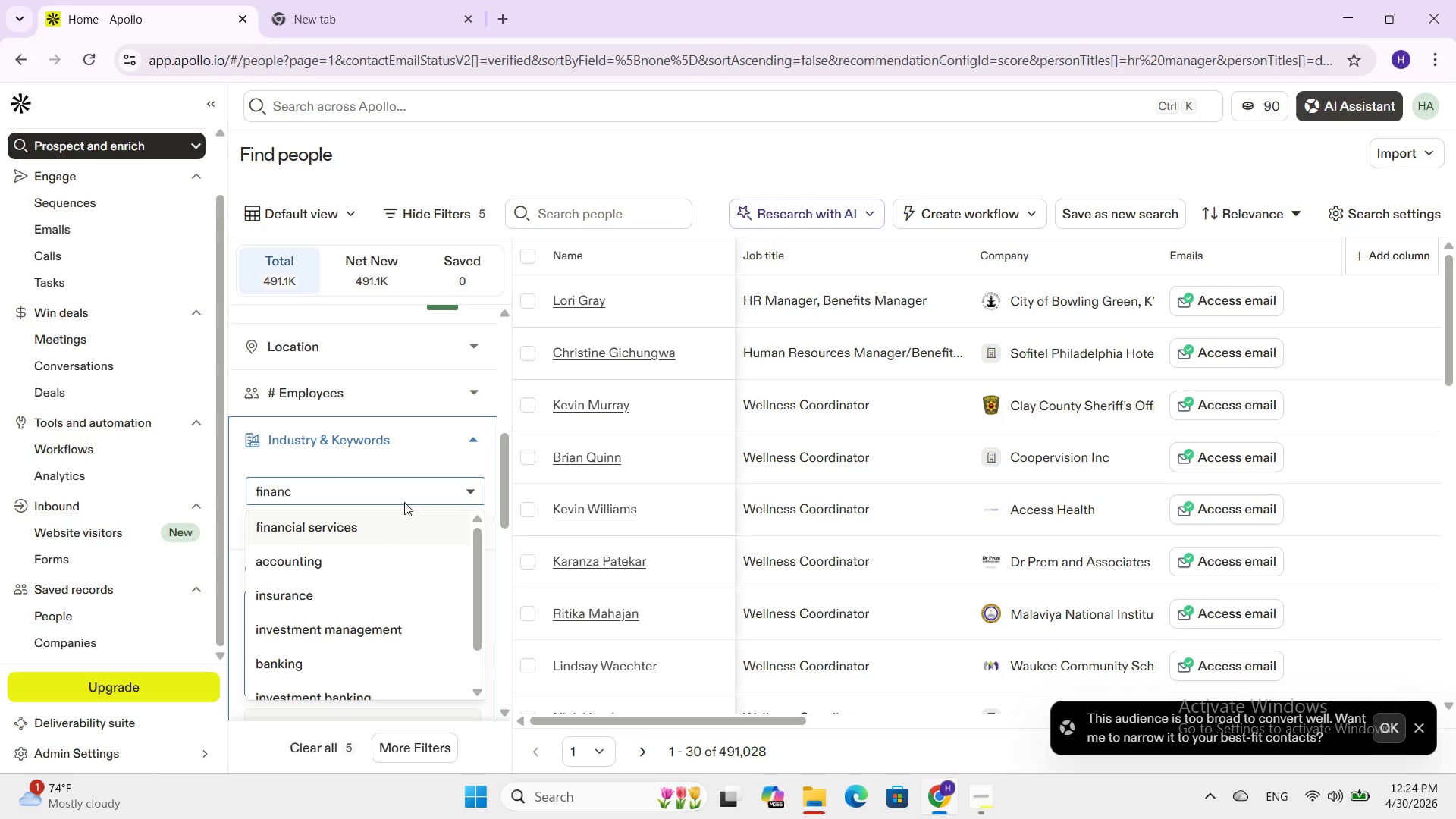 
left_click([378, 522])
 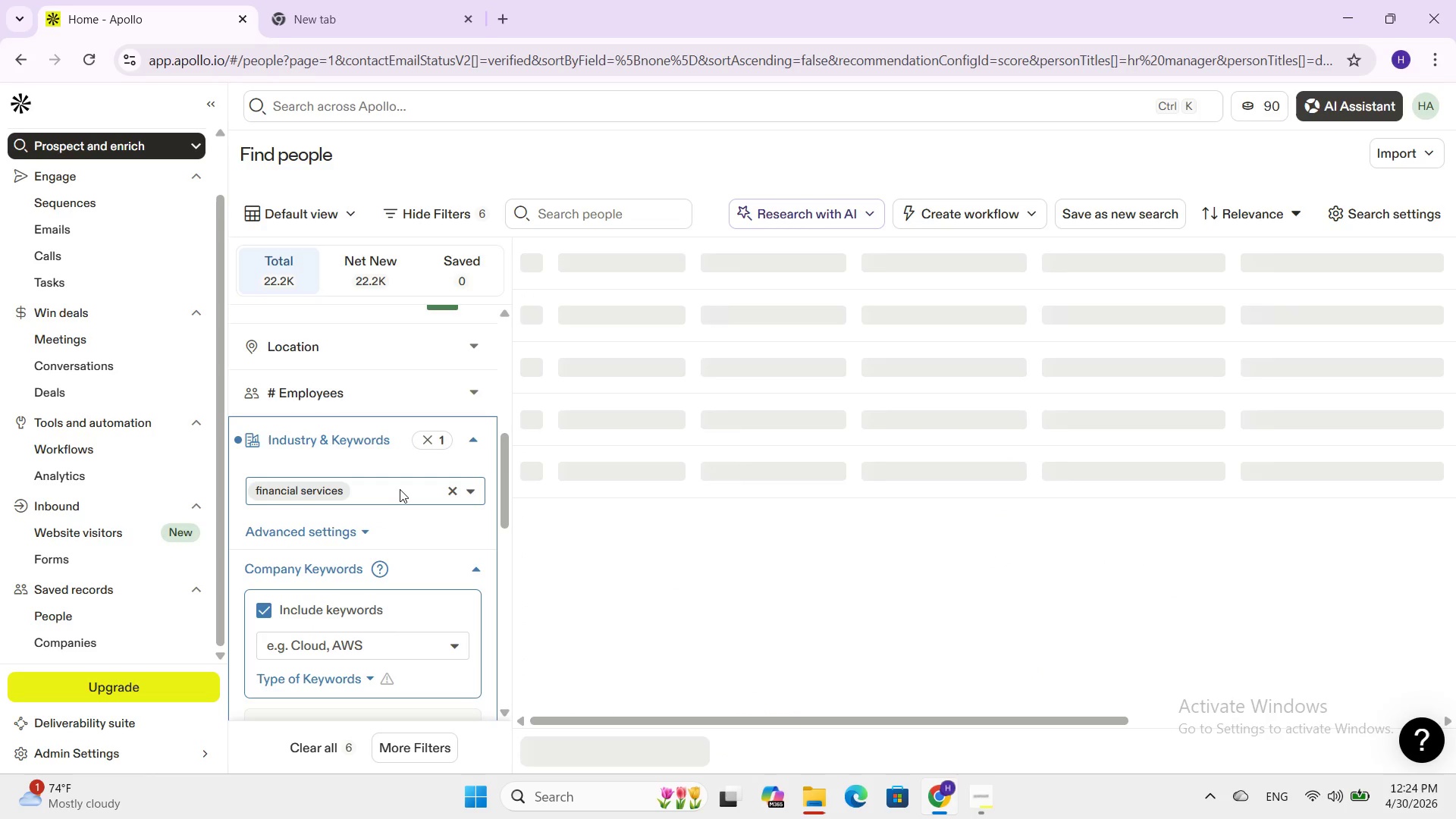 
type(professional services)
 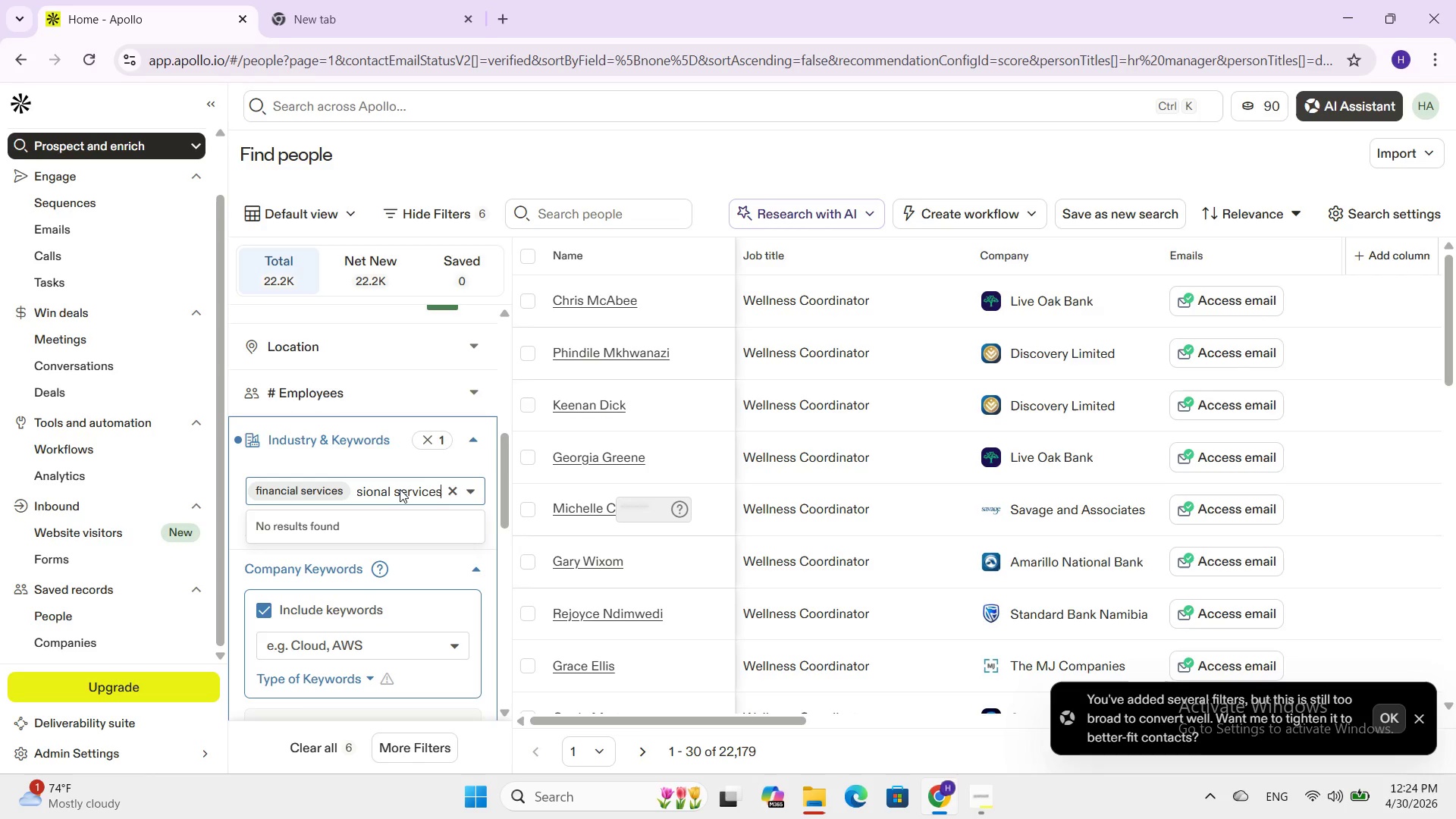 
key(Enter)
 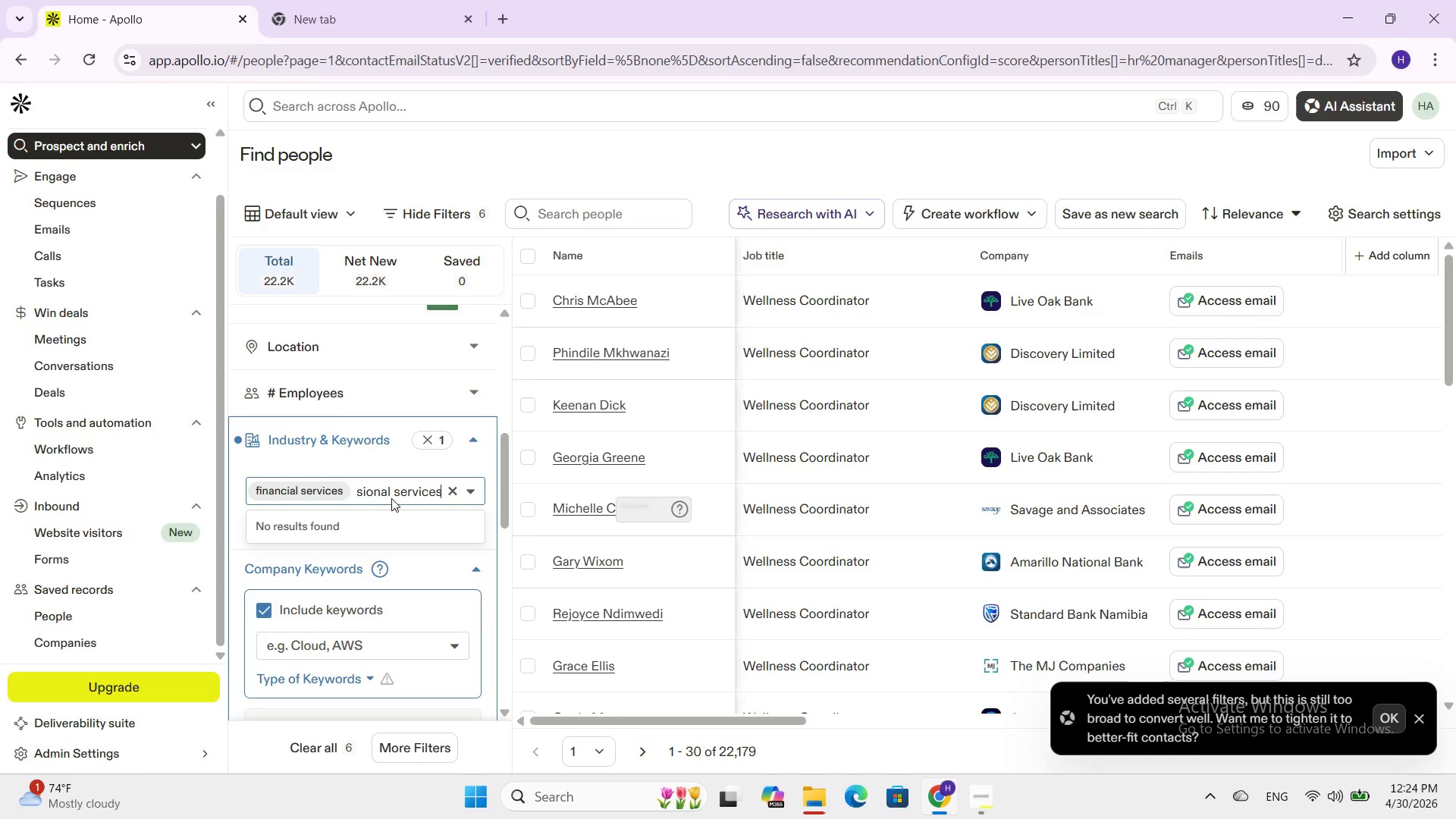 
key(Backspace)
 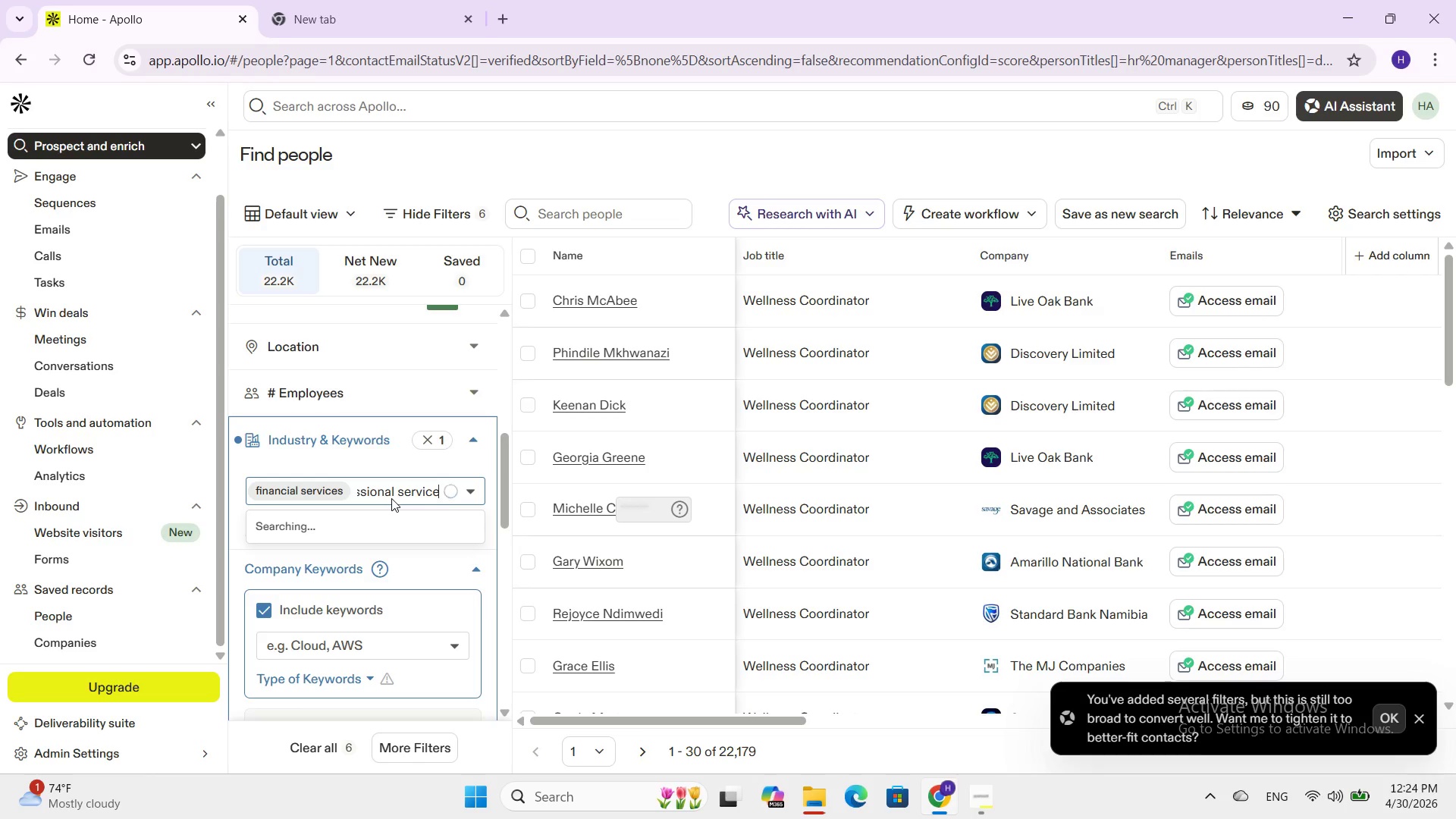 
key(Backspace)
 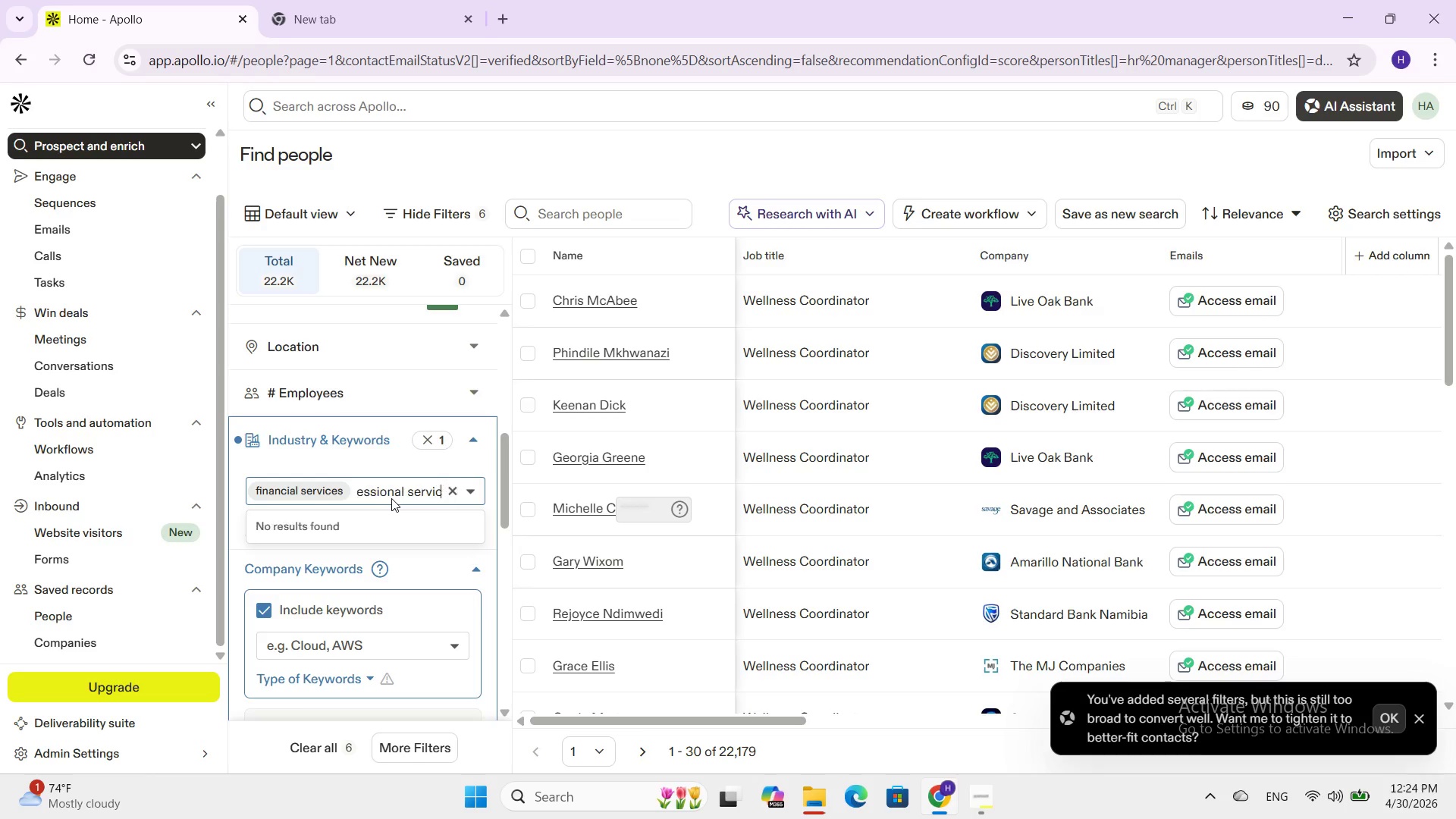 
key(Backspace)
 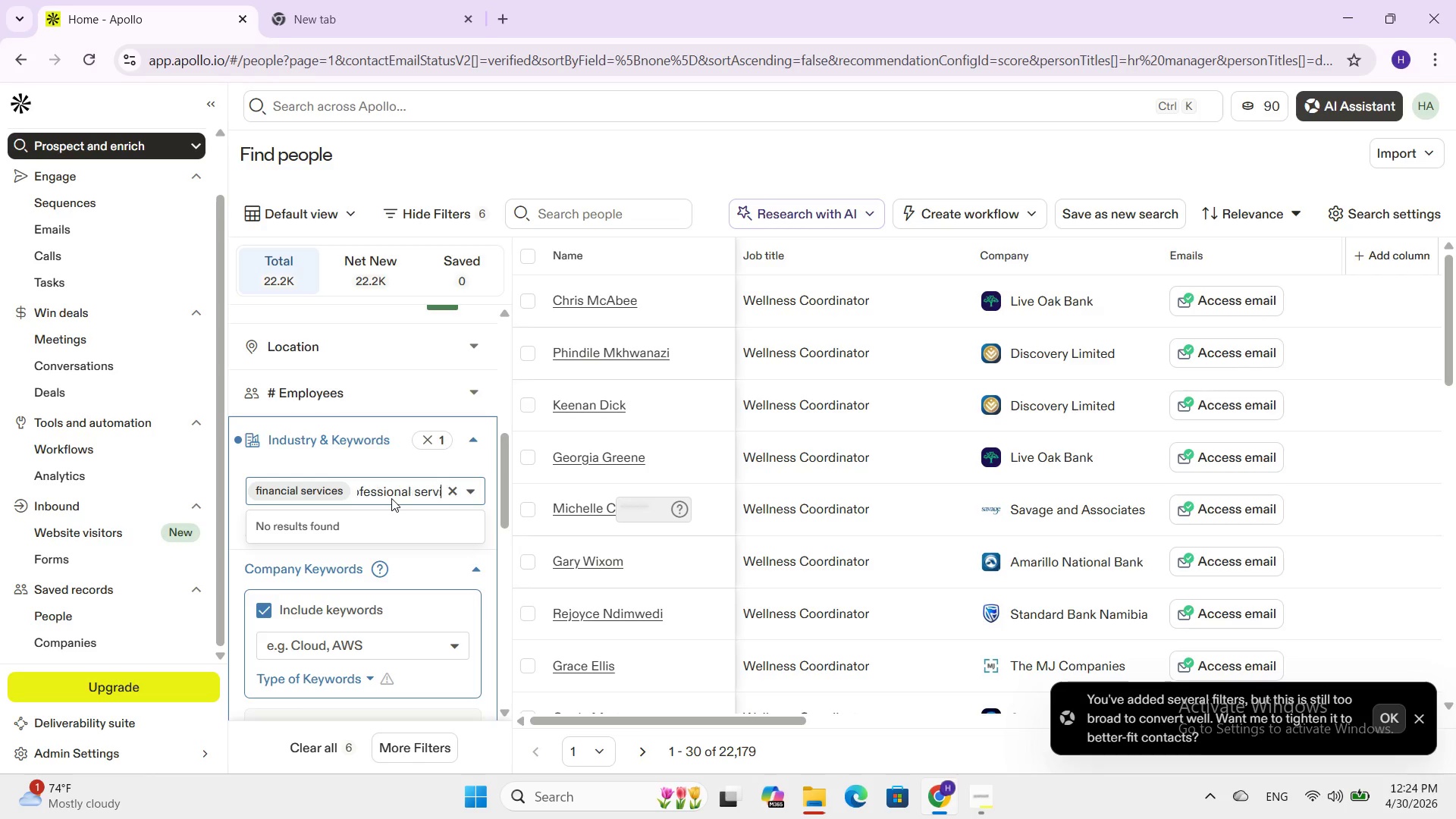 
key(Backspace)
 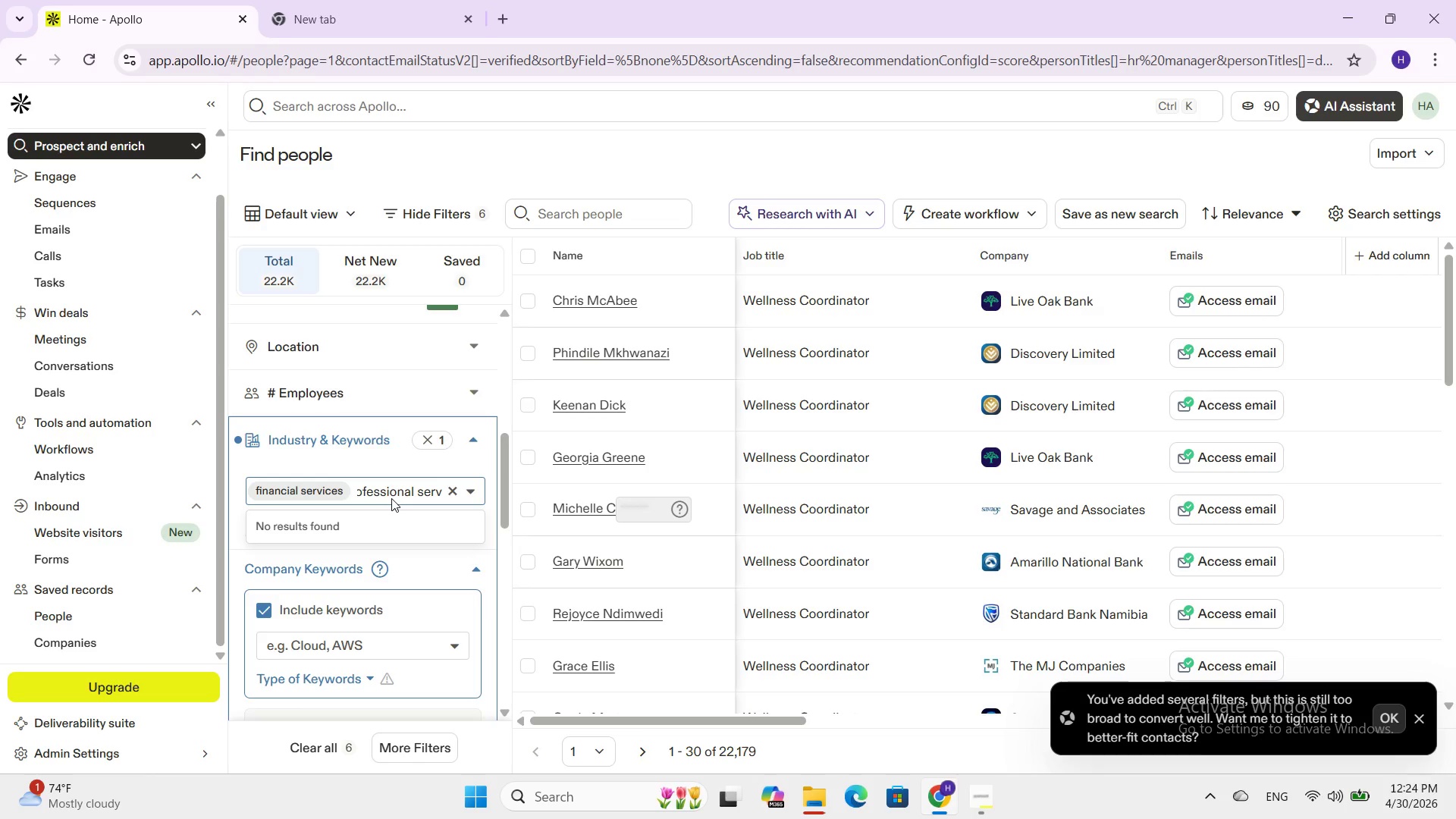 
key(Backspace)
 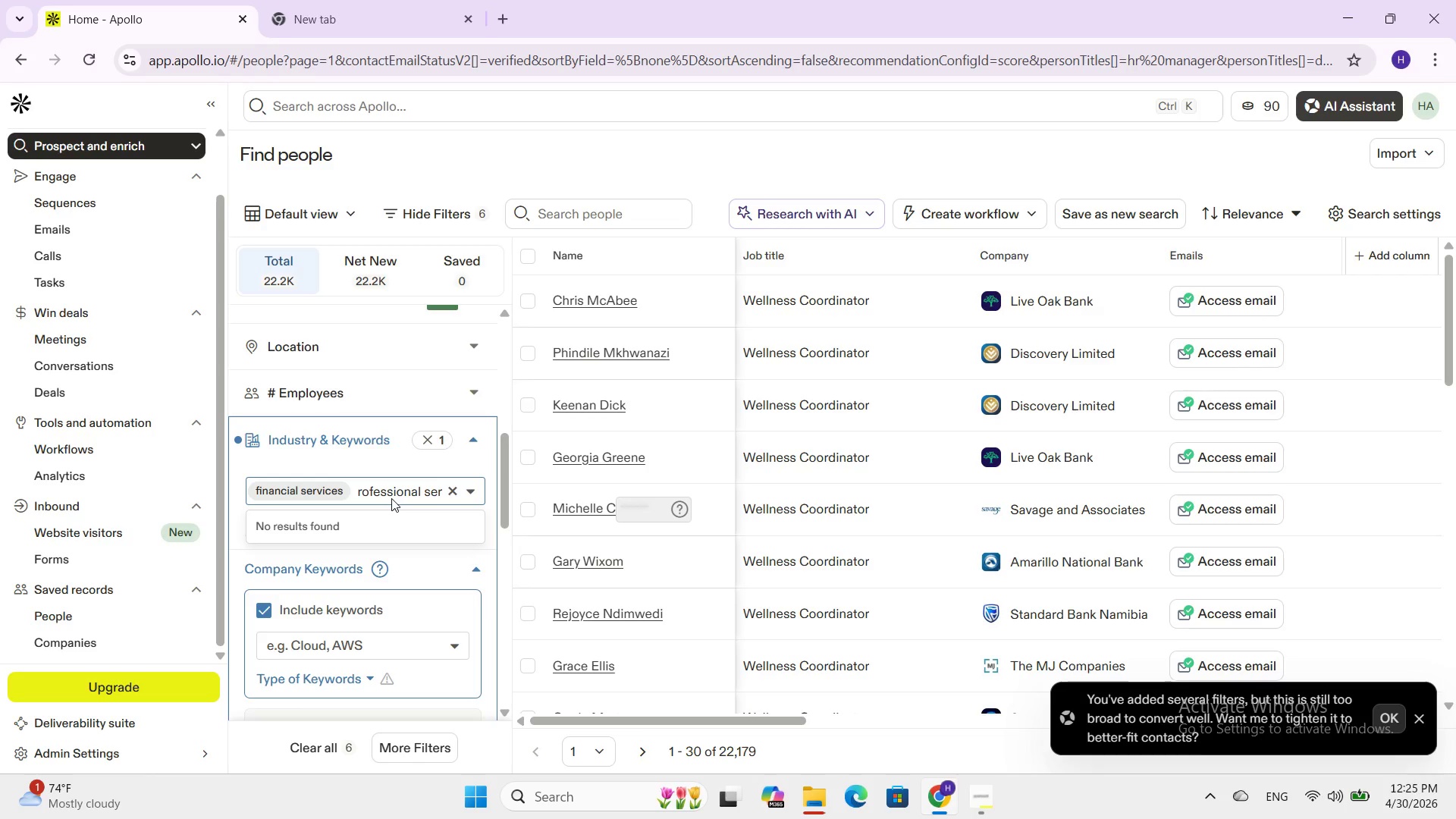 
key(Backspace)
 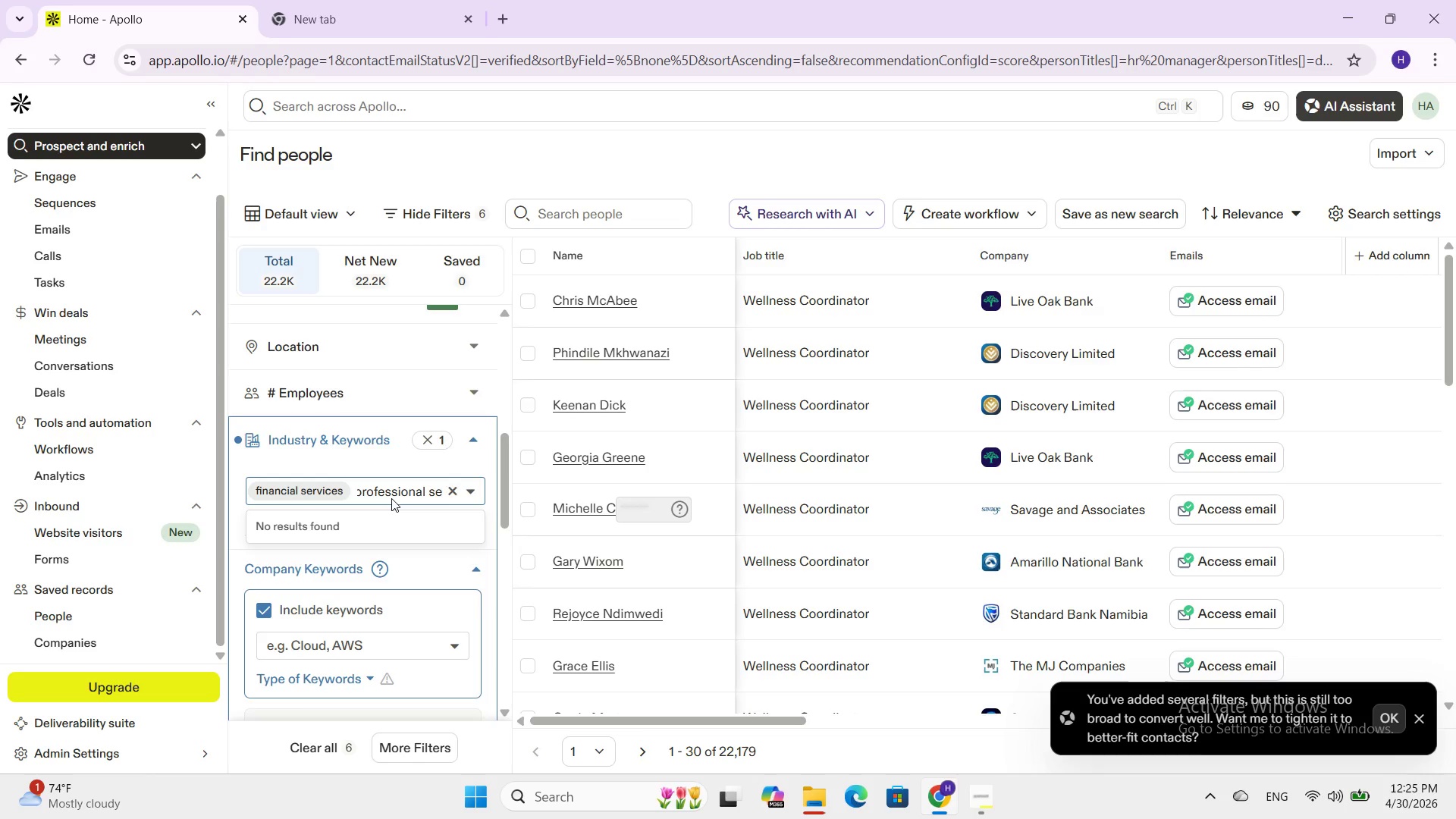 
key(Backspace)
 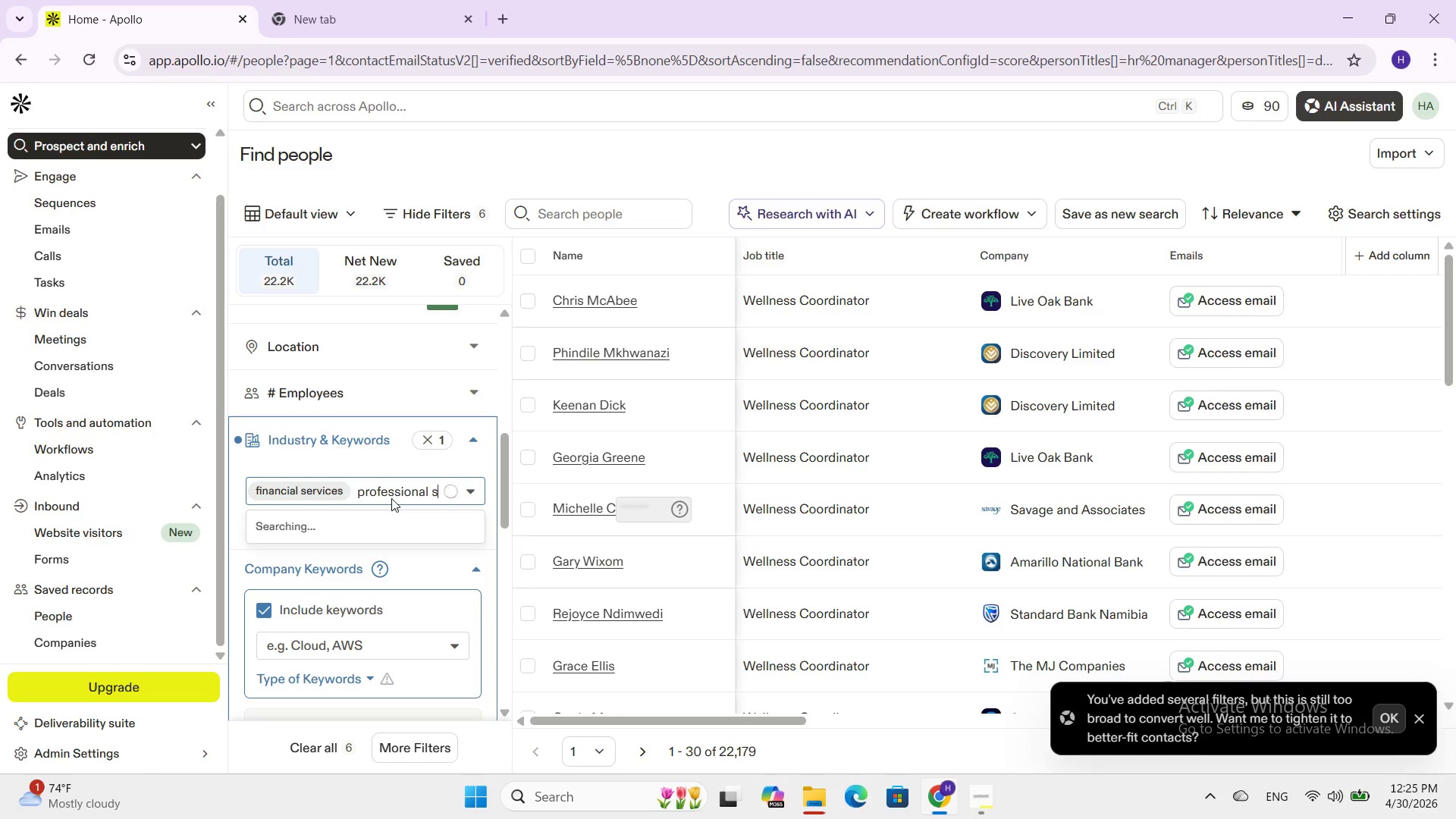 
key(Backspace)
 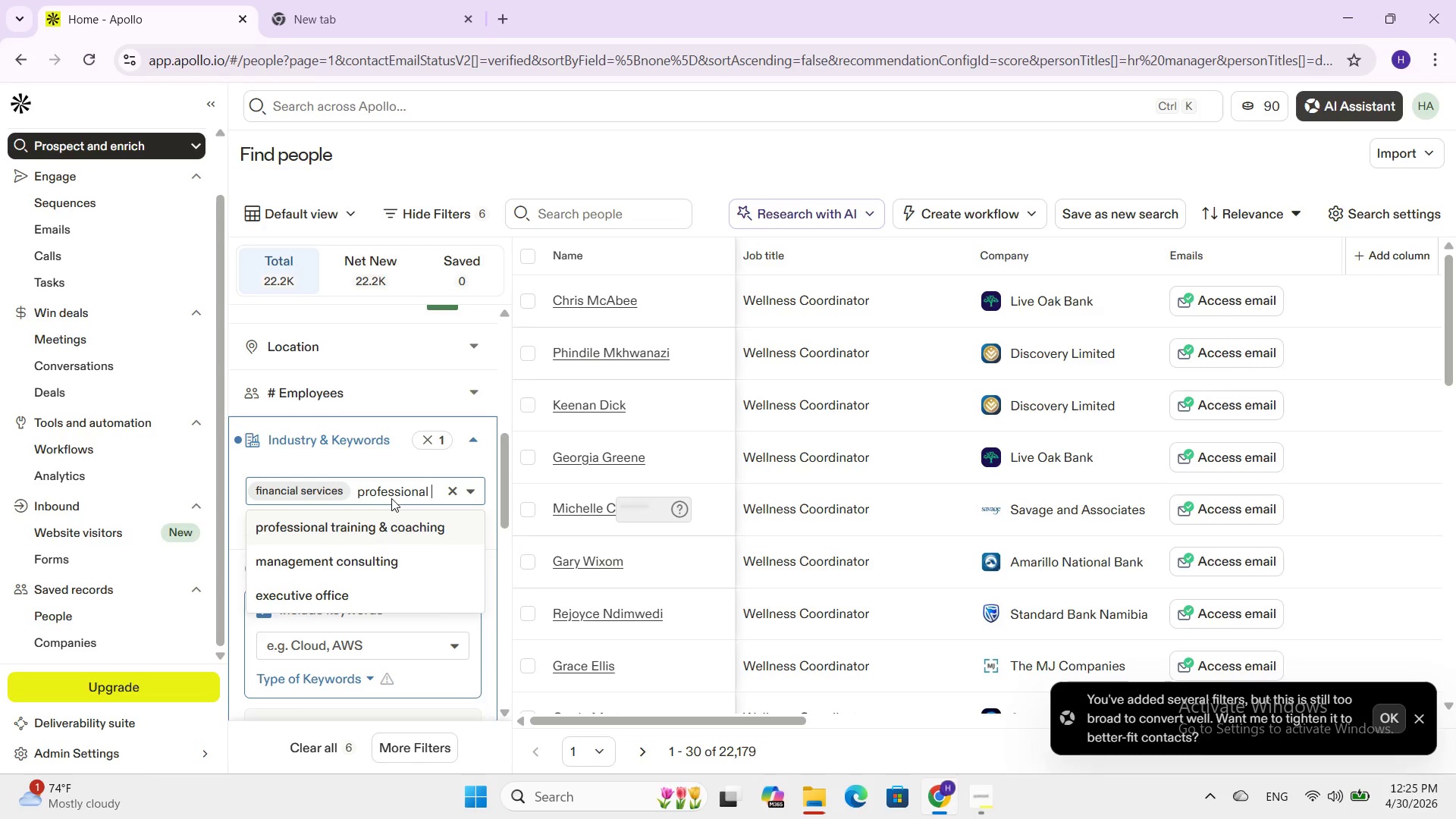 
key(Backspace)
 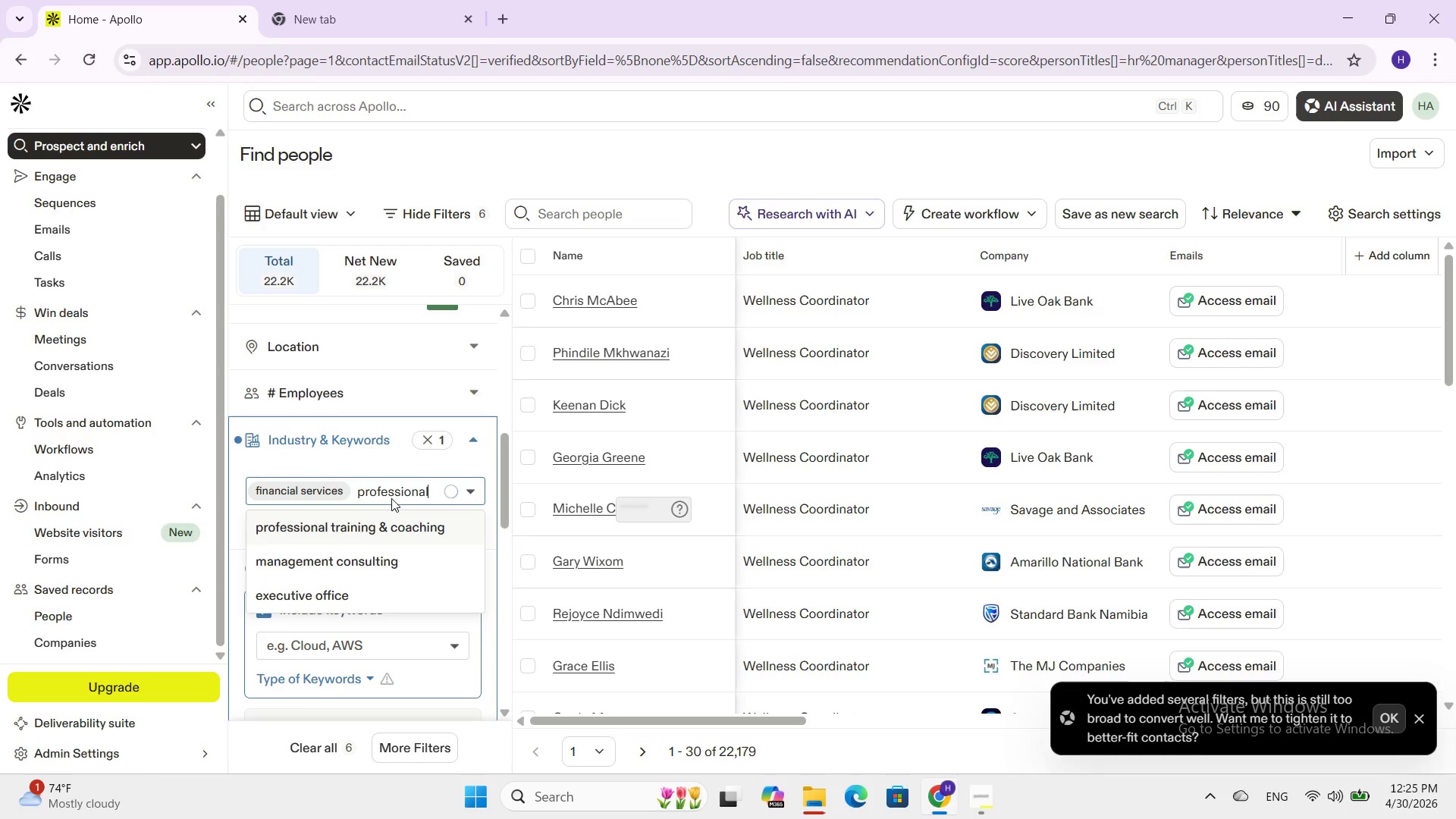 
key(Backspace)
 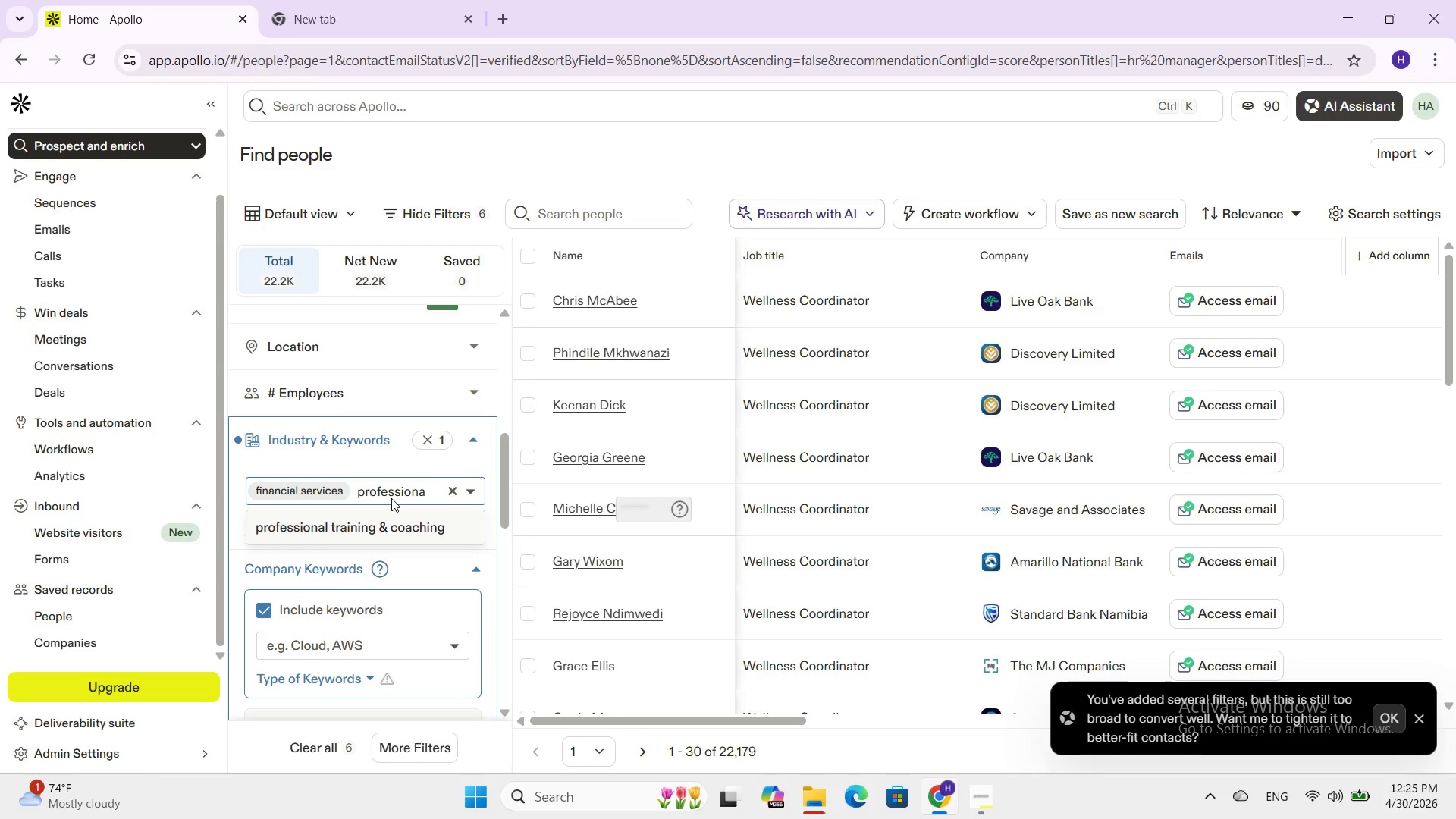 
key(Backspace)
 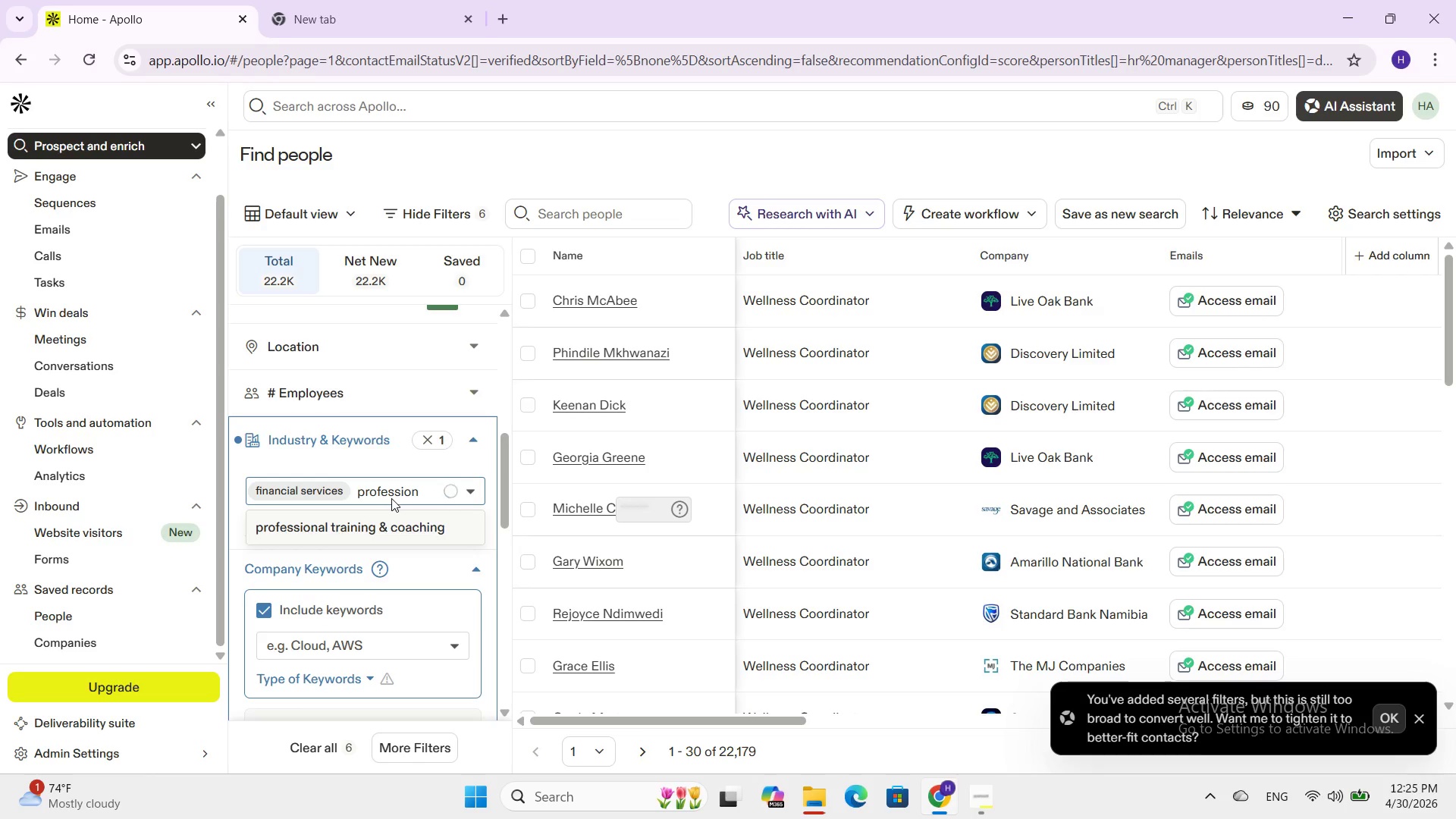 
key(Backspace)
 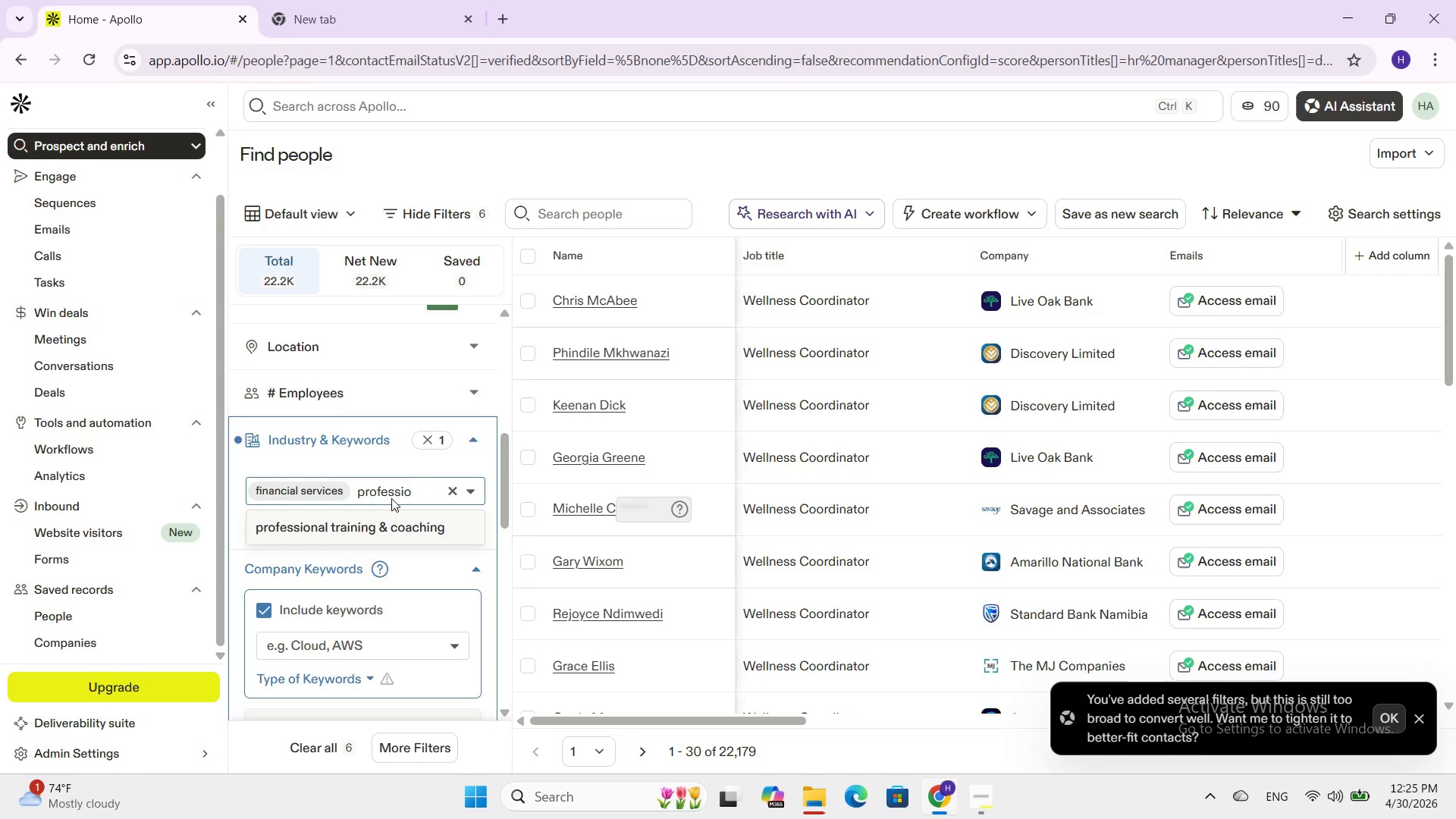 
key(Backspace)
 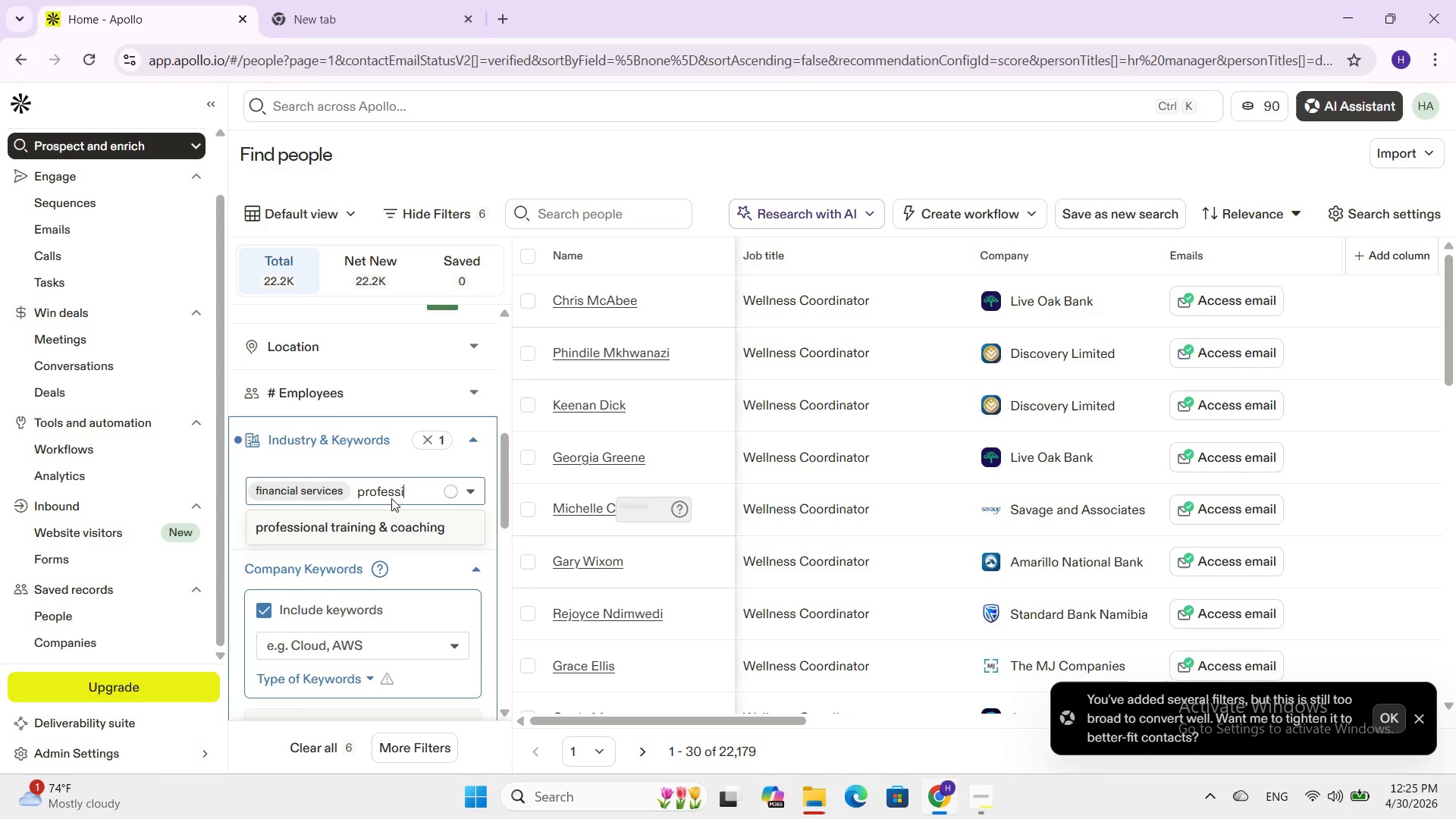 
key(Backspace)
 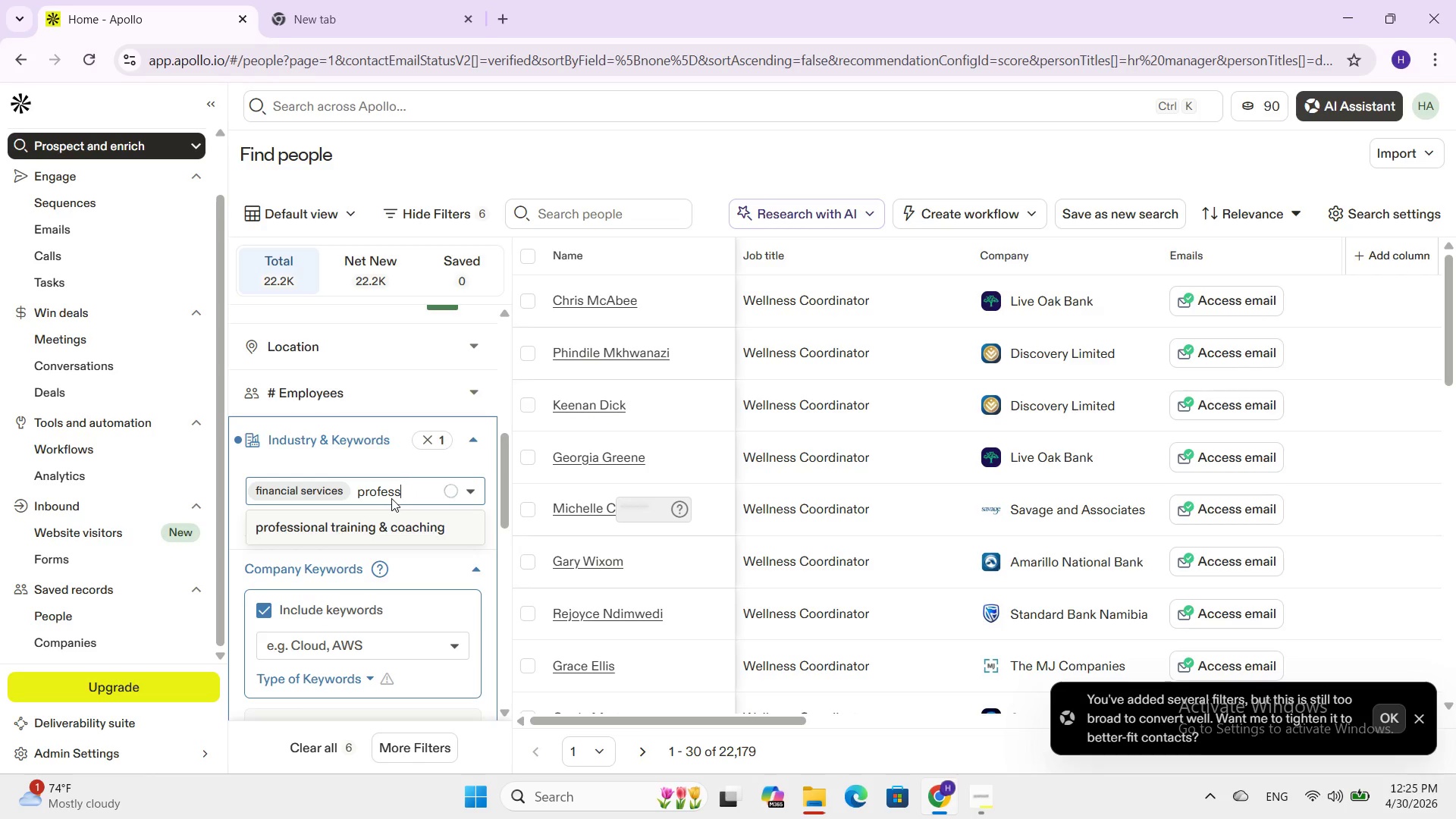 
key(Backspace)
 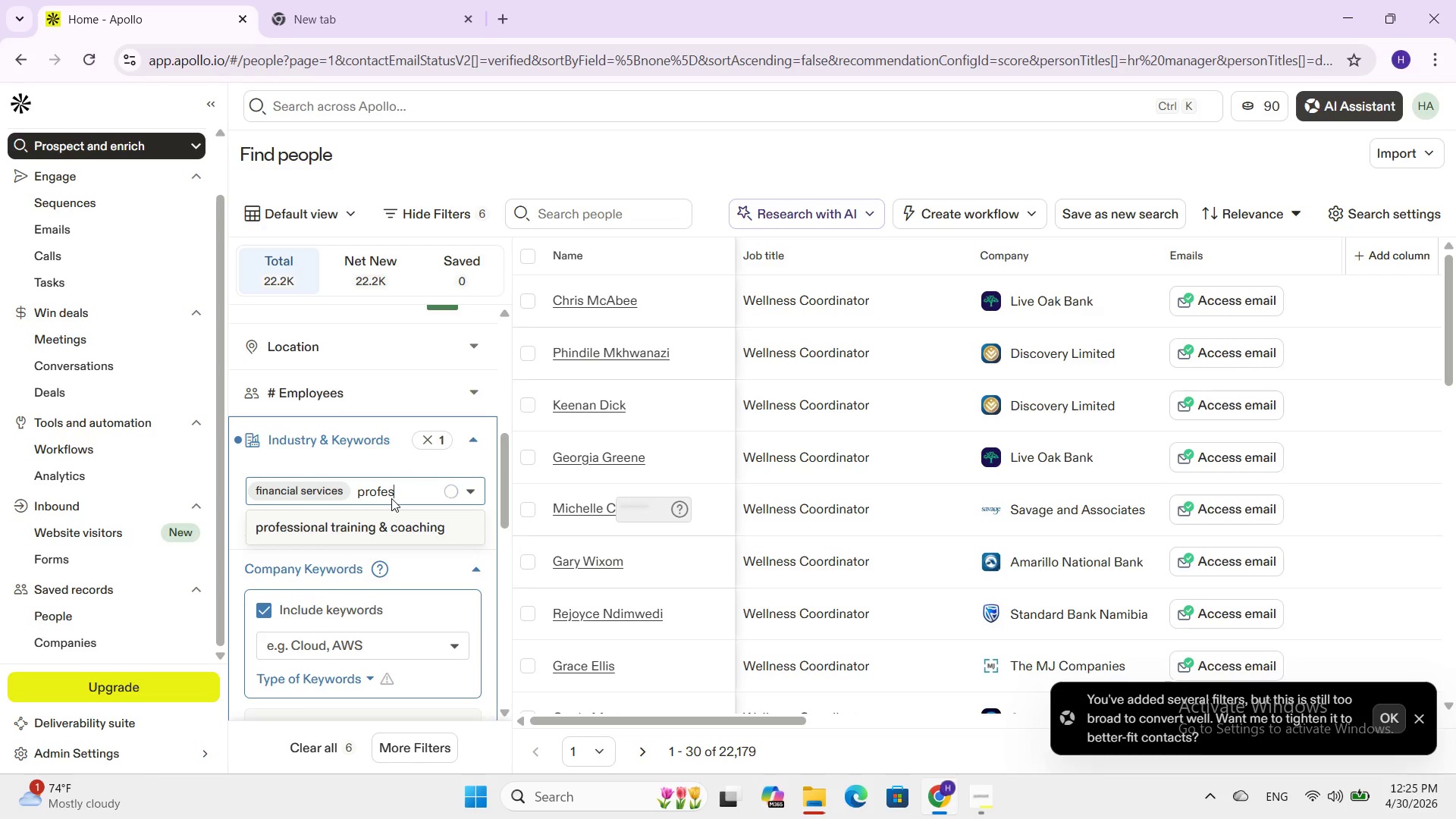 
key(Backspace)
 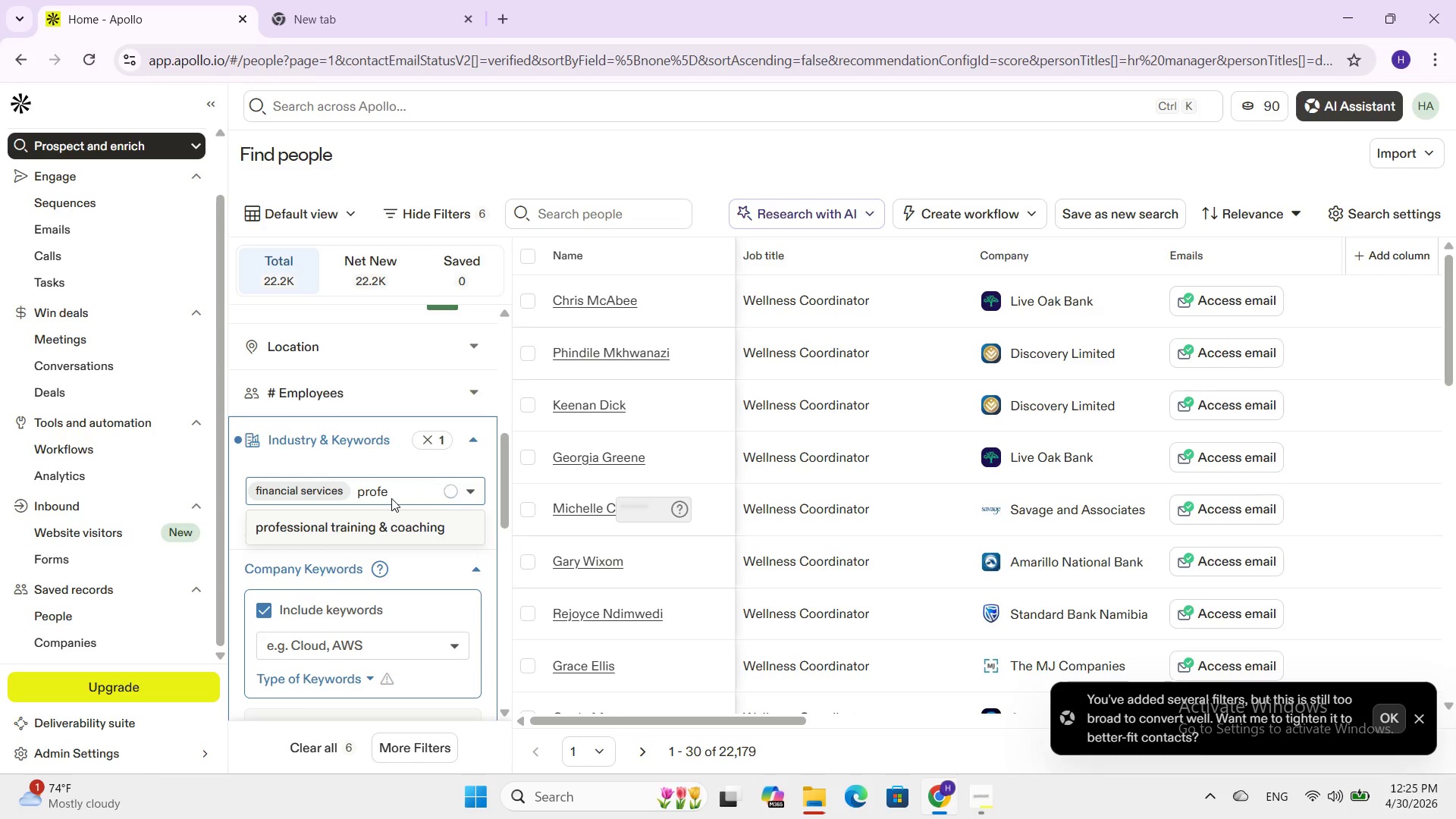 
key(Backspace)
 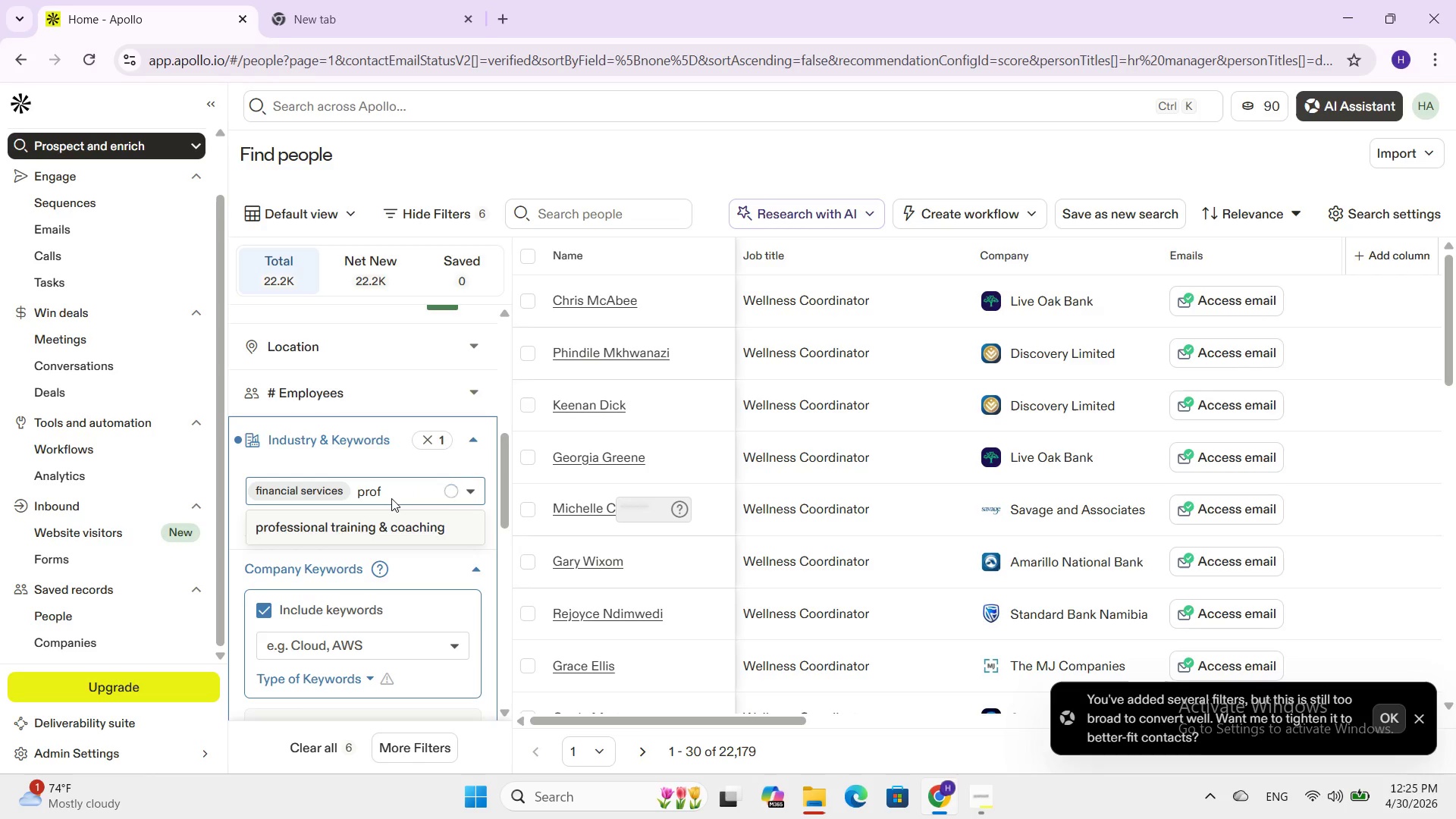 
key(Backspace)
 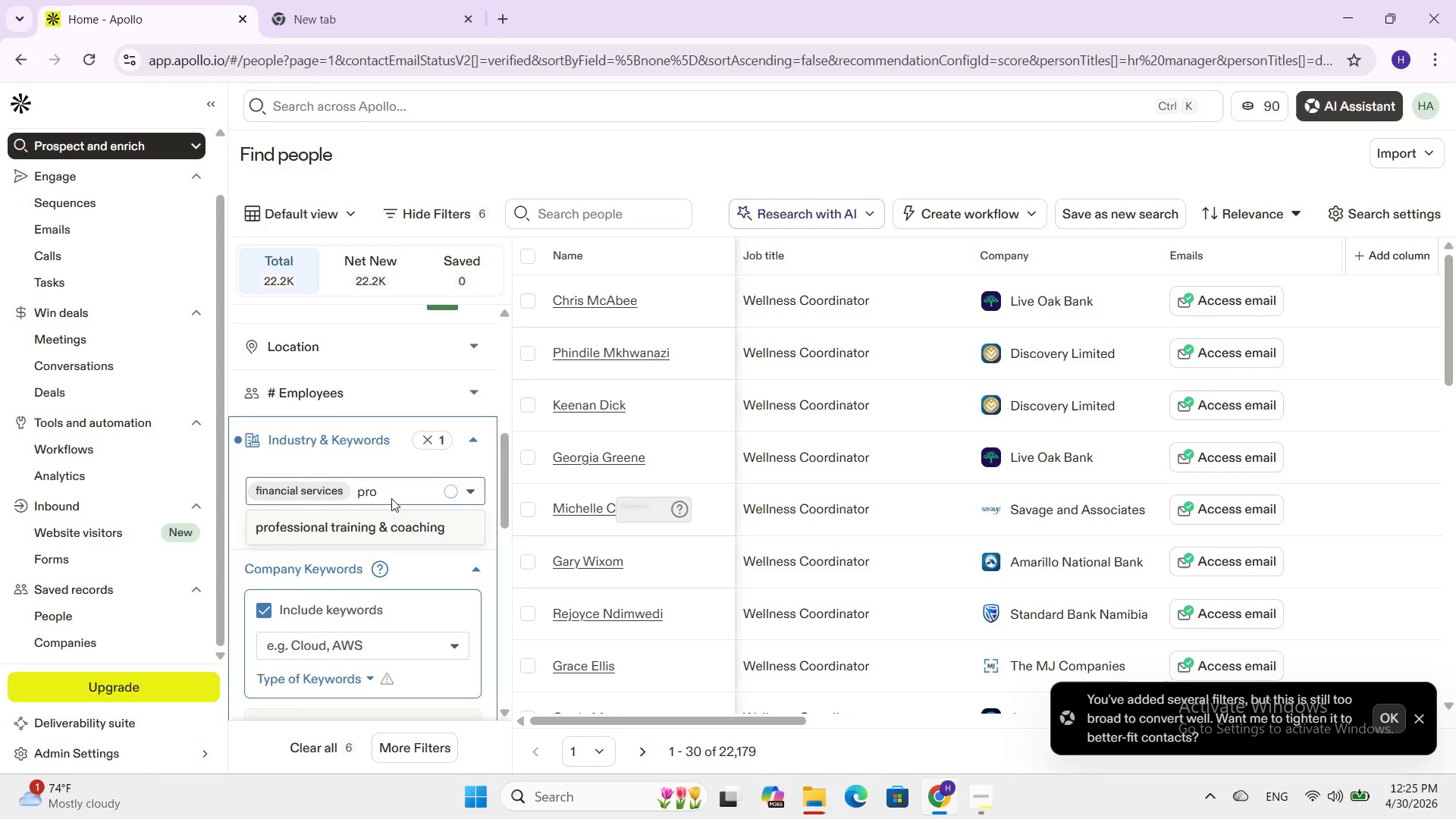 
key(Backspace)
 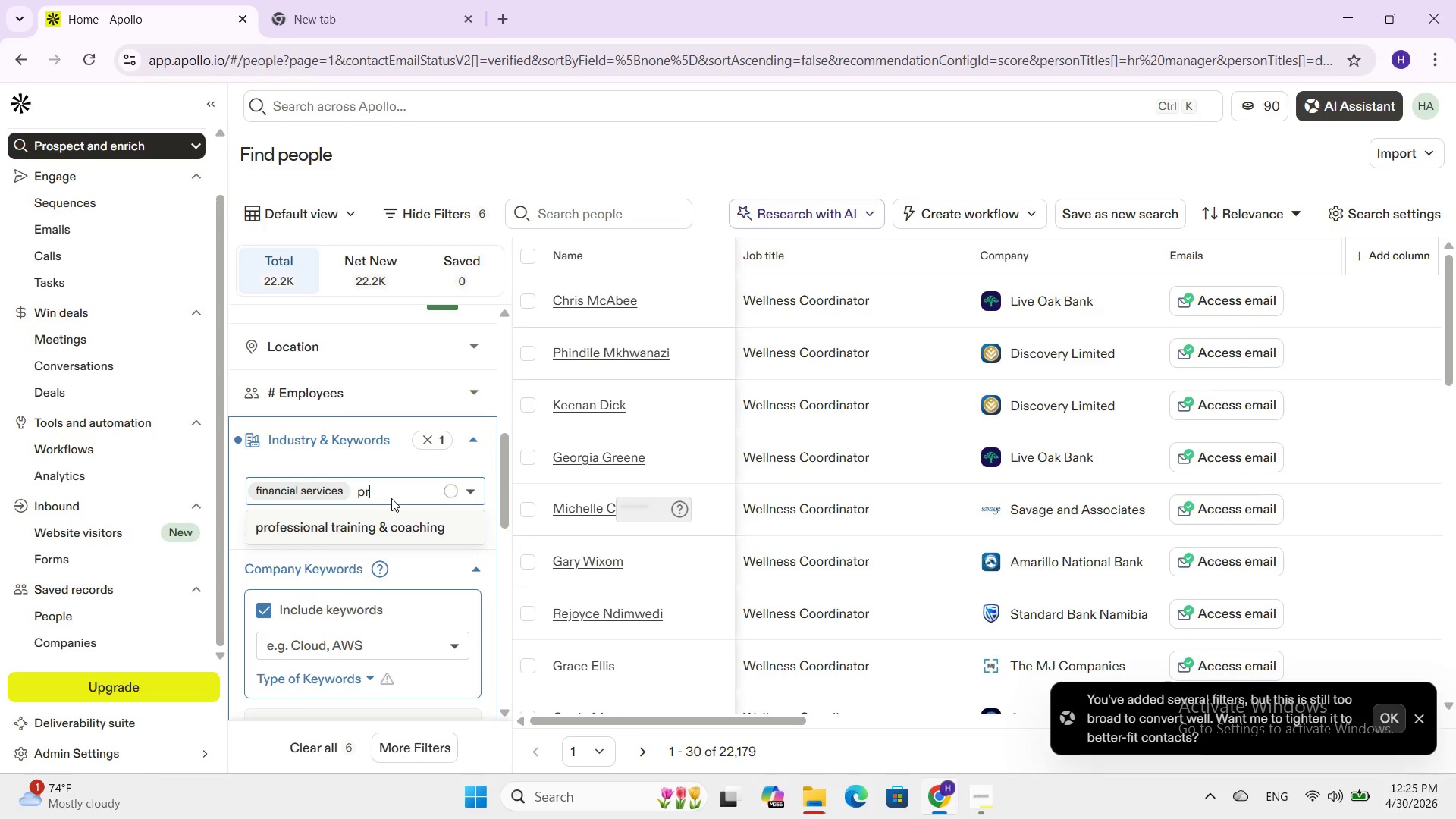 
key(Backspace)
 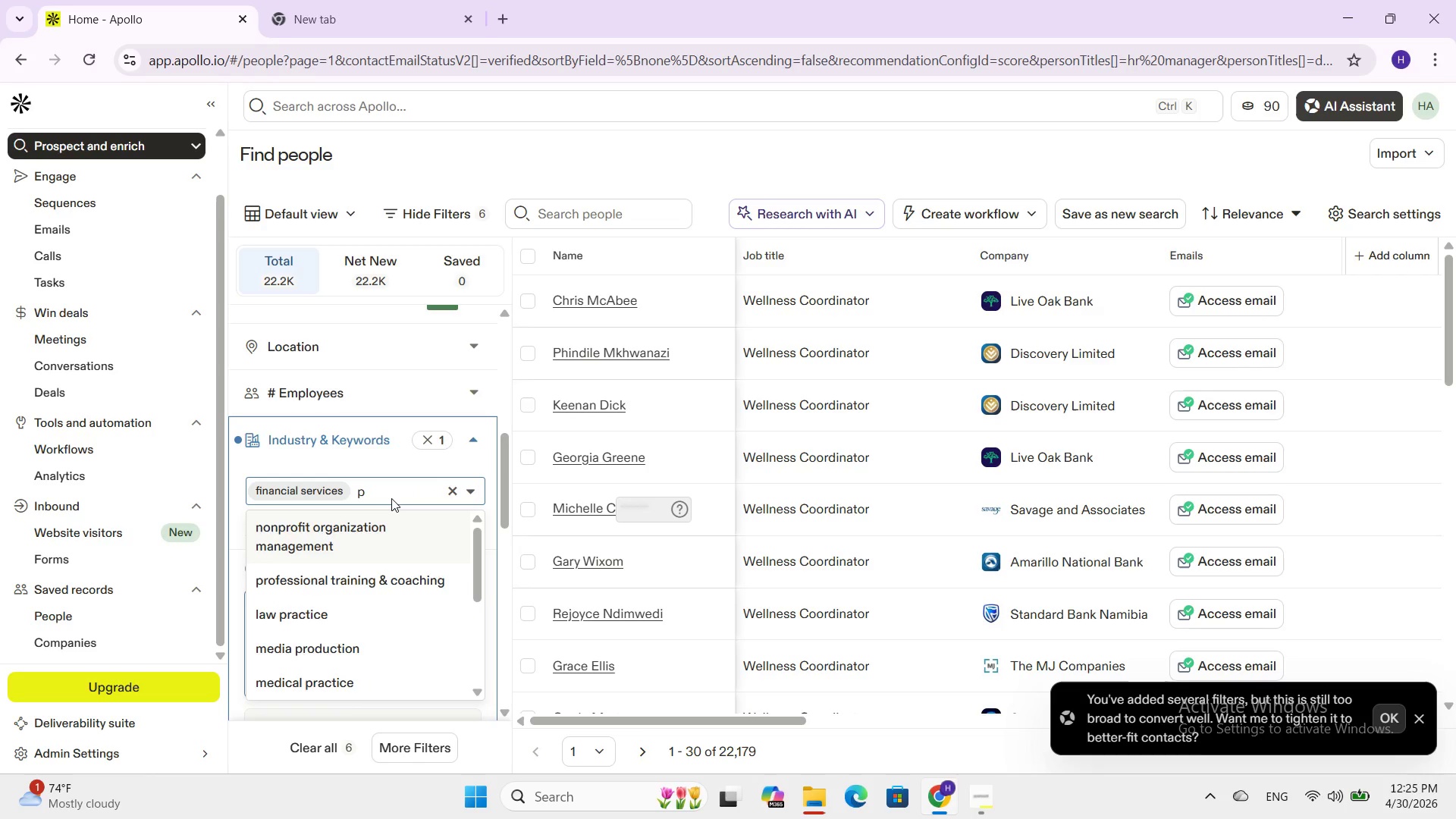 
key(Backspace)
 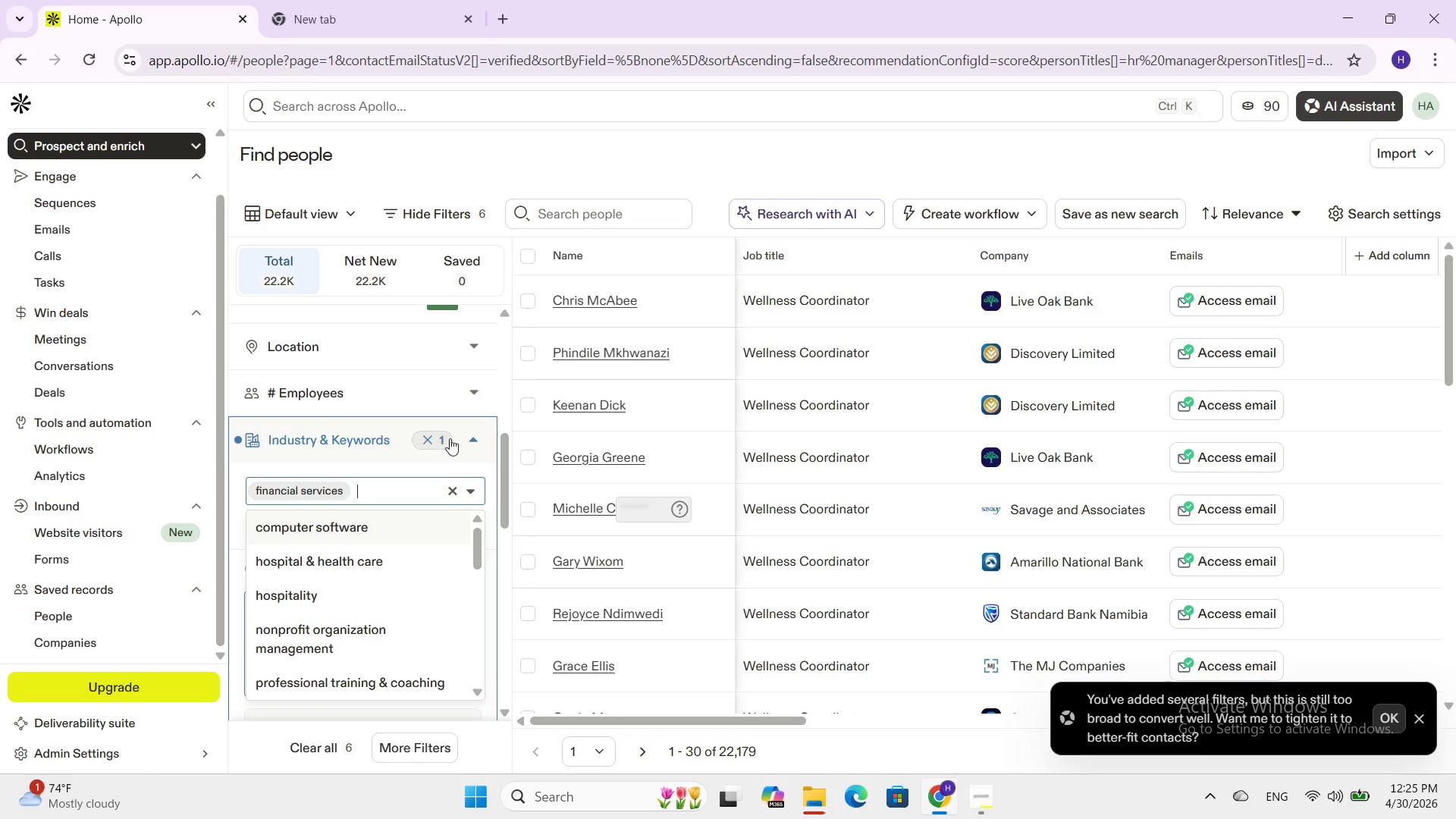 
left_click([478, 436])
 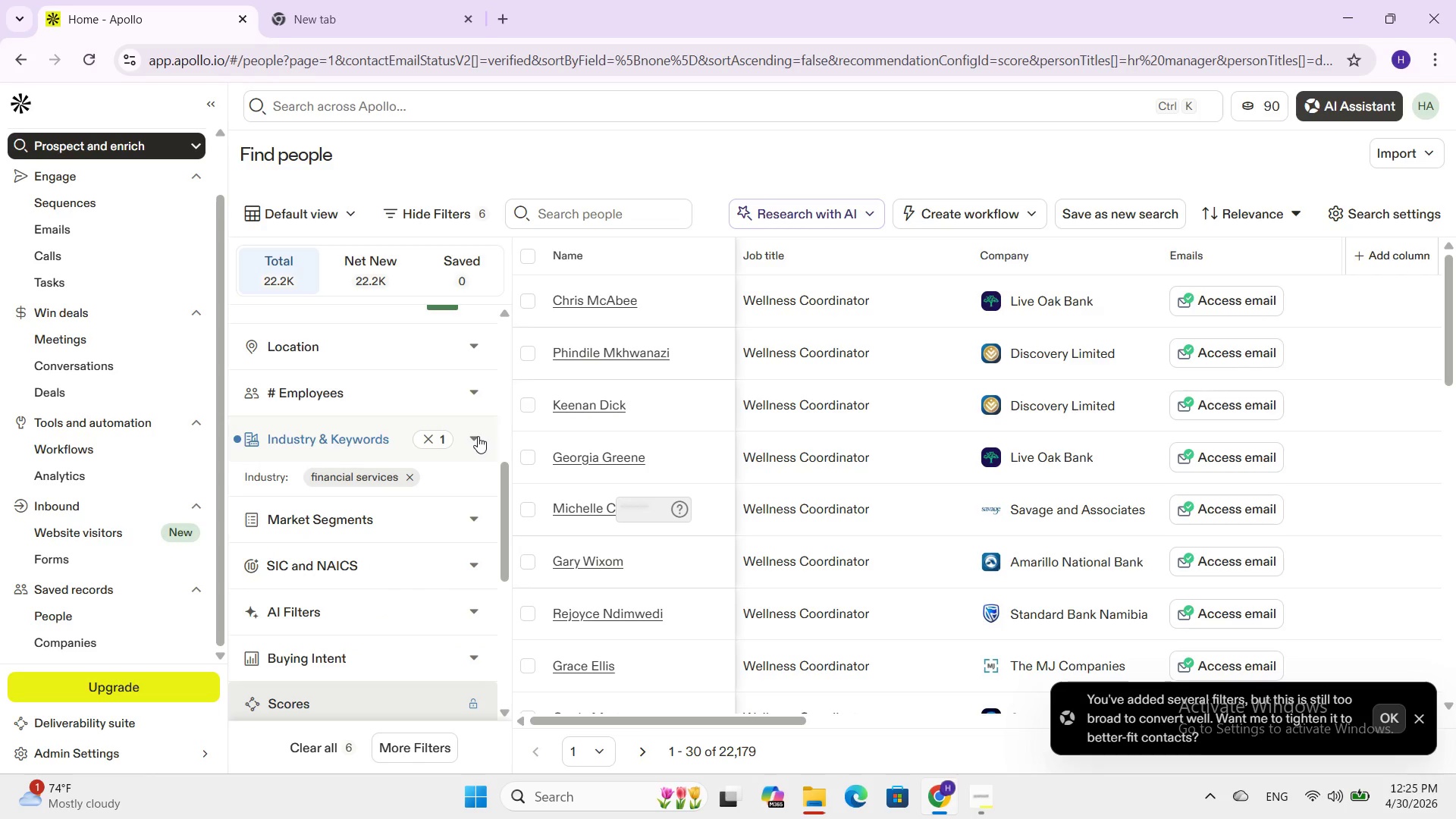 
scroll: coordinate [473, 450], scroll_direction: down, amount: 2.0
 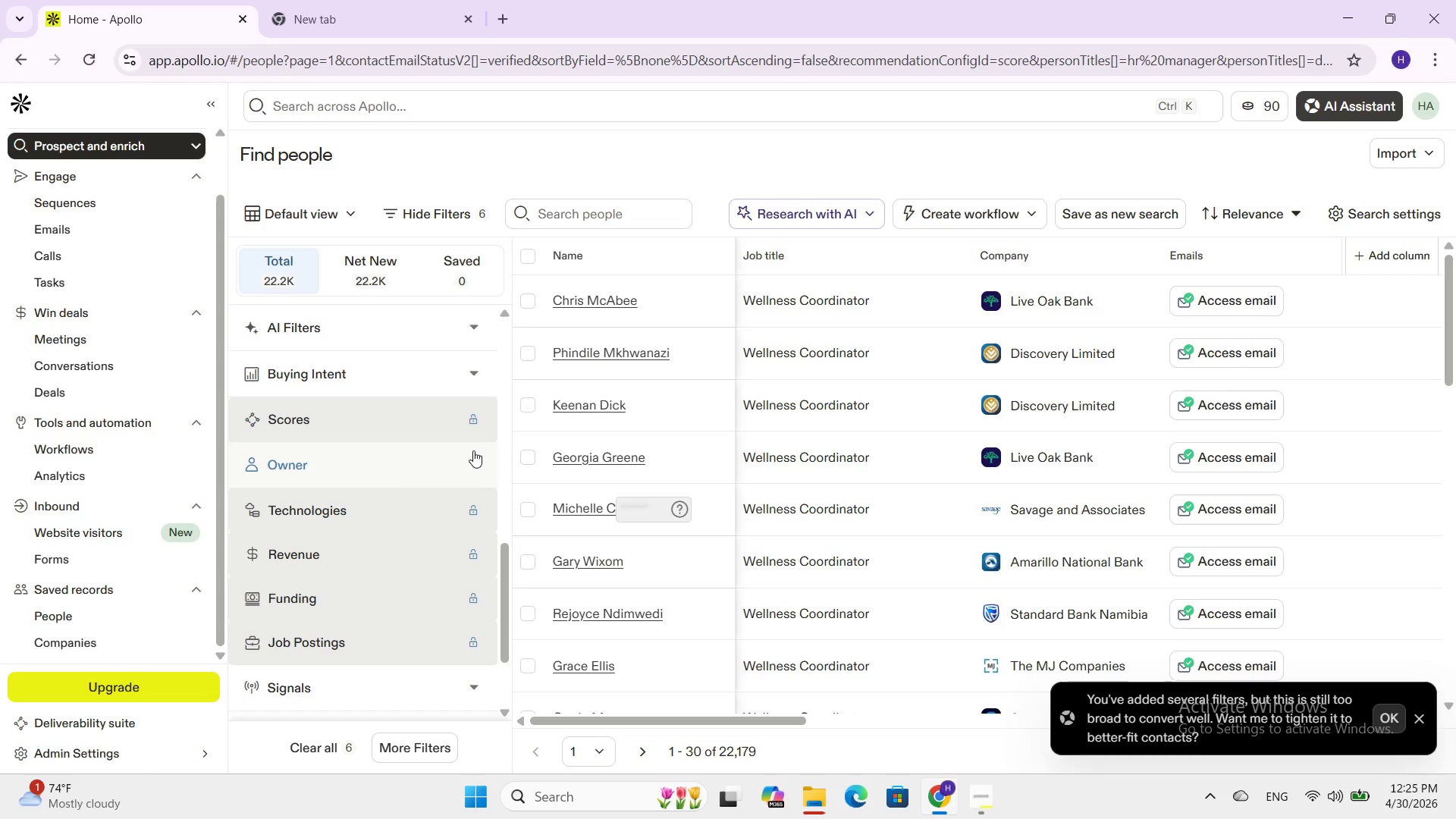 
scroll: coordinate [473, 450], scroll_direction: up, amount: 4.0
 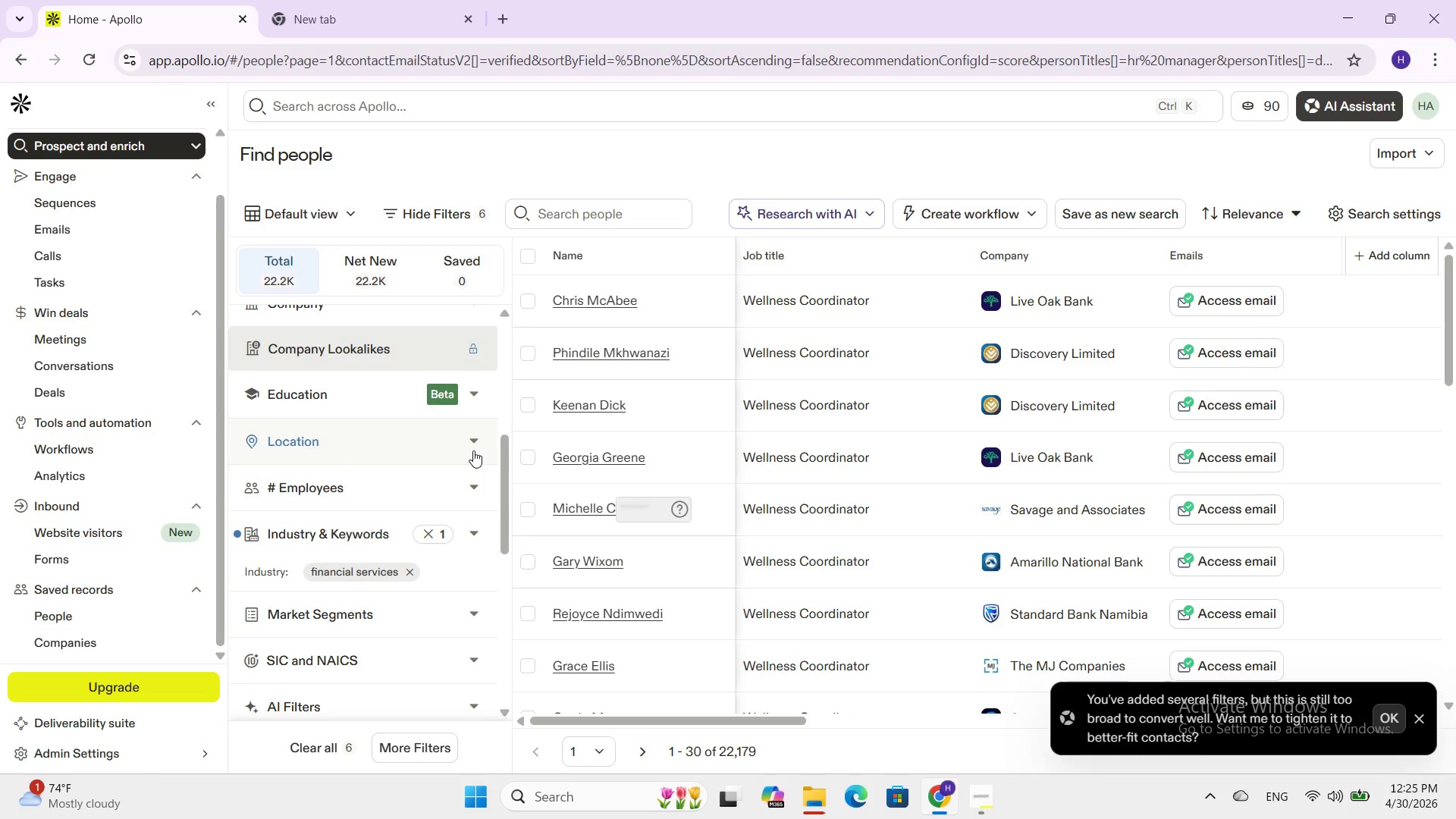 
left_click([473, 450])
 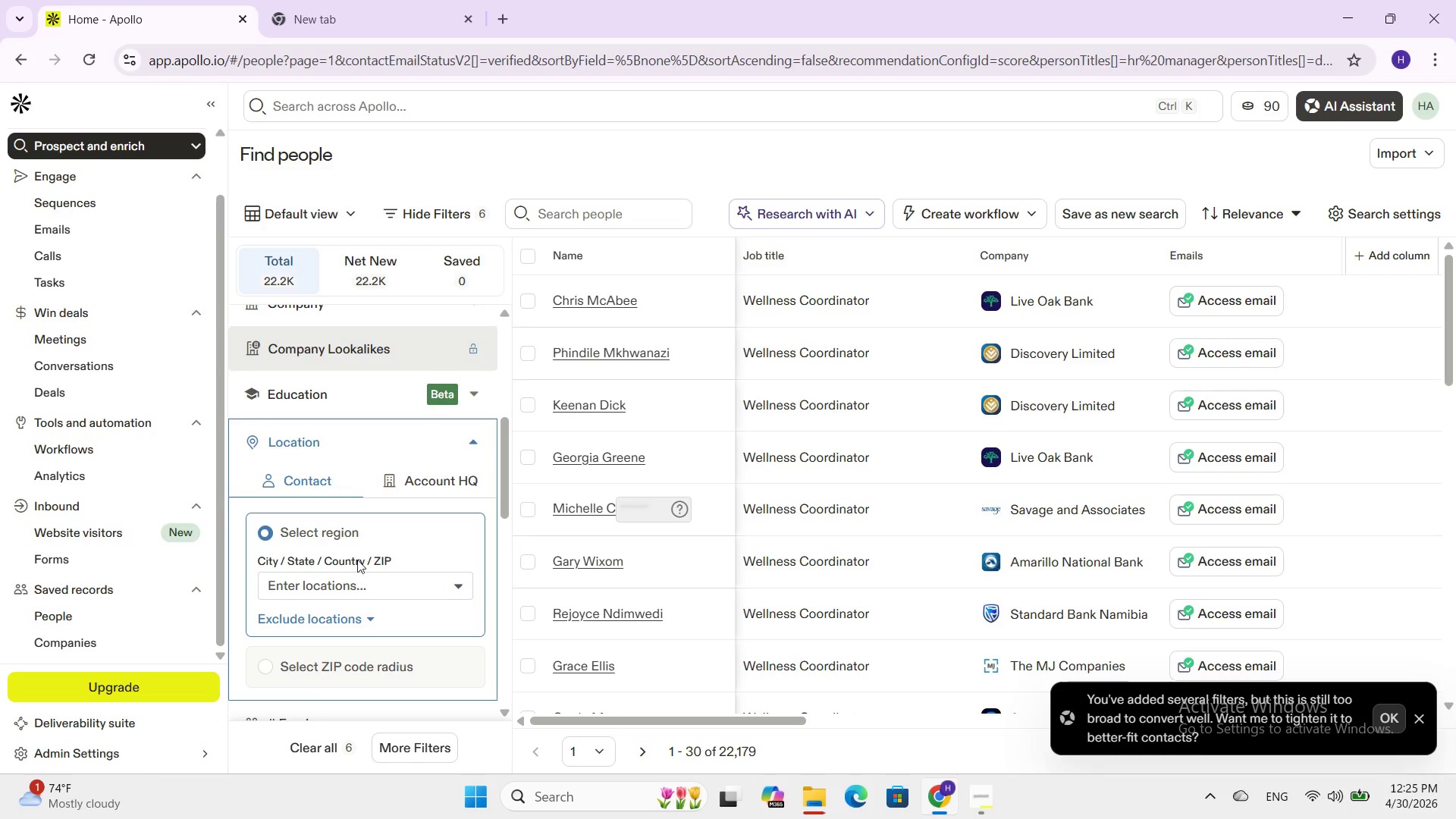 
left_click([358, 582])
 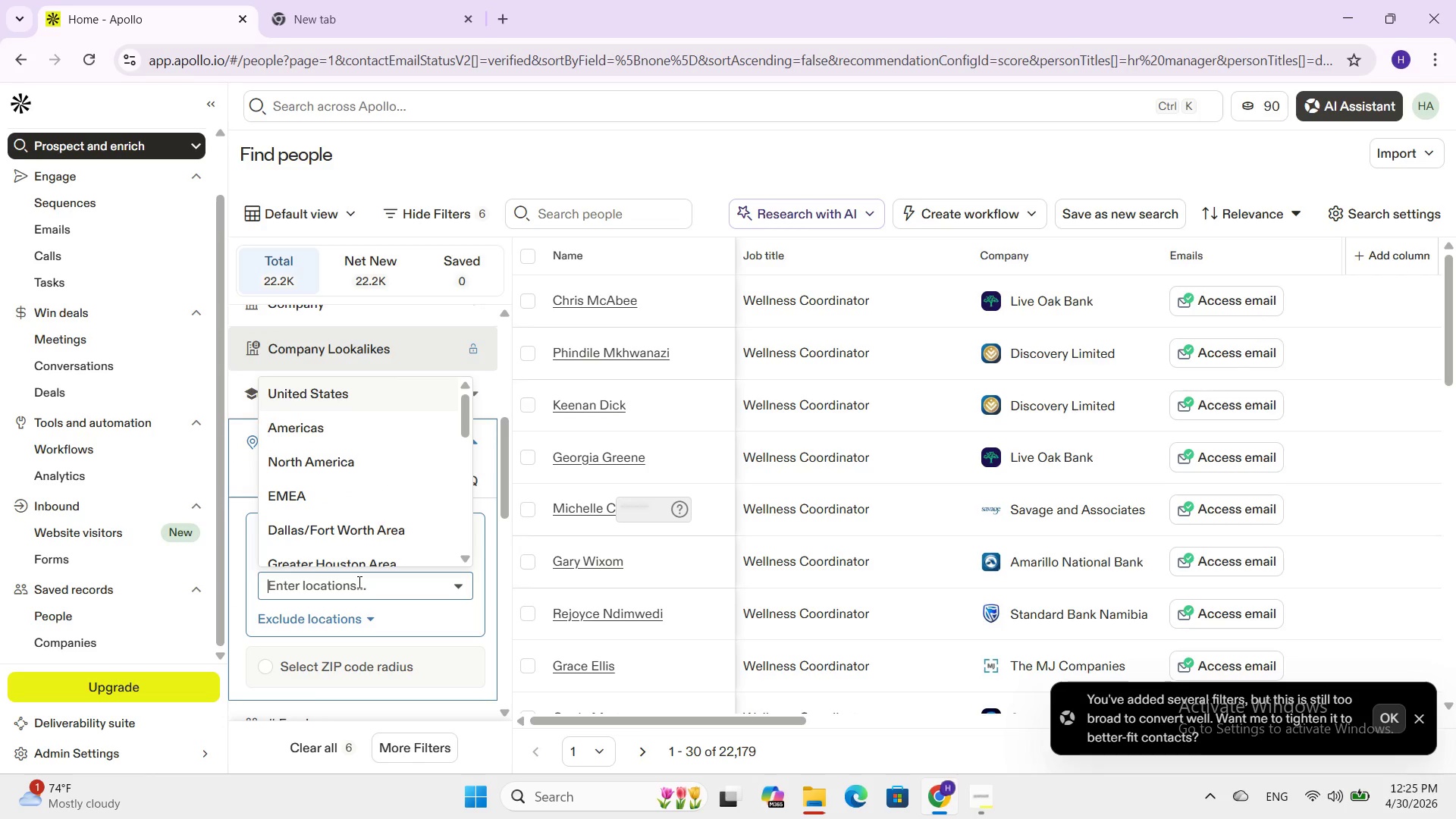 
type(phon)
key(Backspace)
 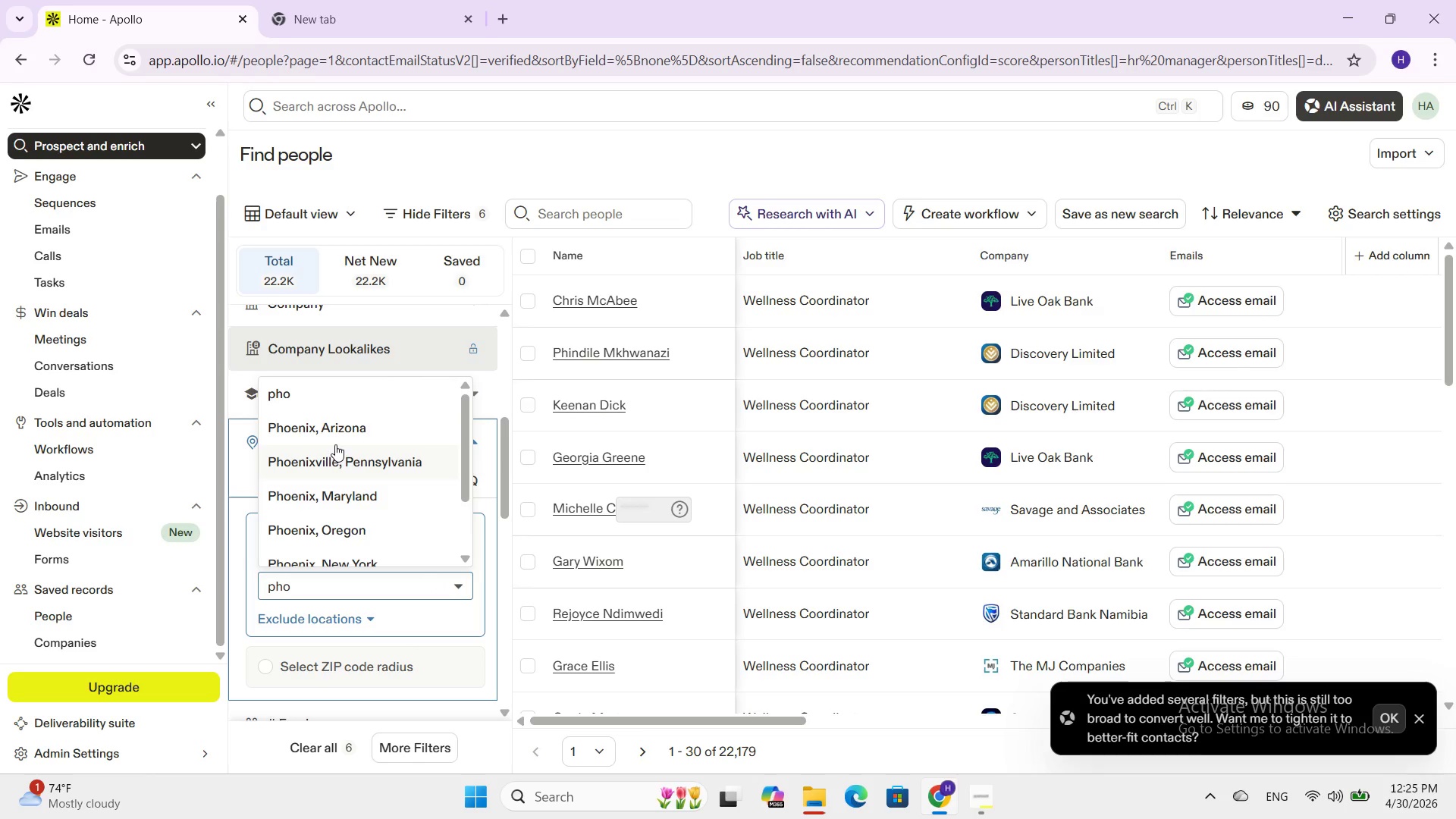 
left_click([343, 427])
 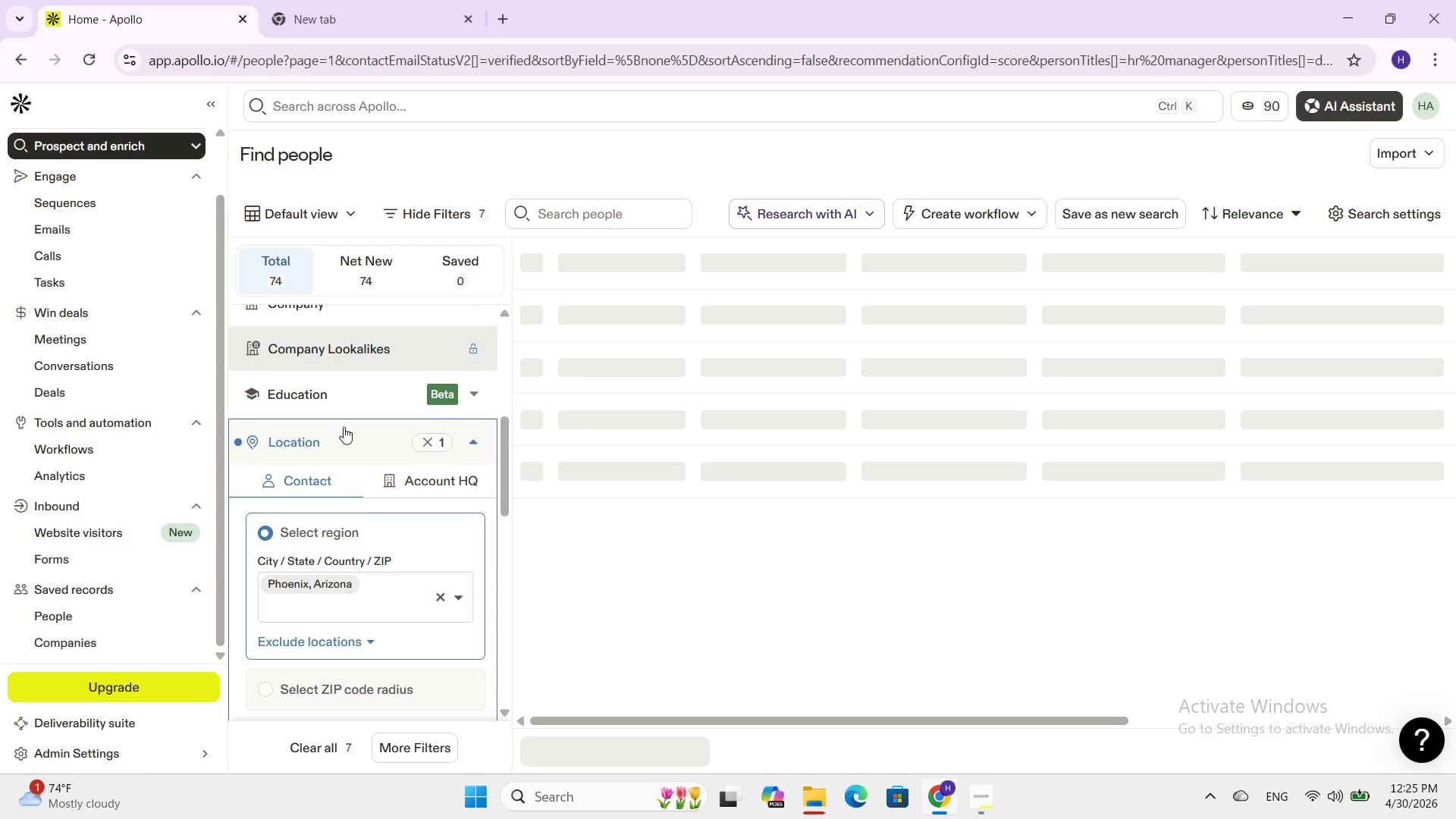 
scroll: coordinate [378, 579], scroll_direction: down, amount: 1.0
 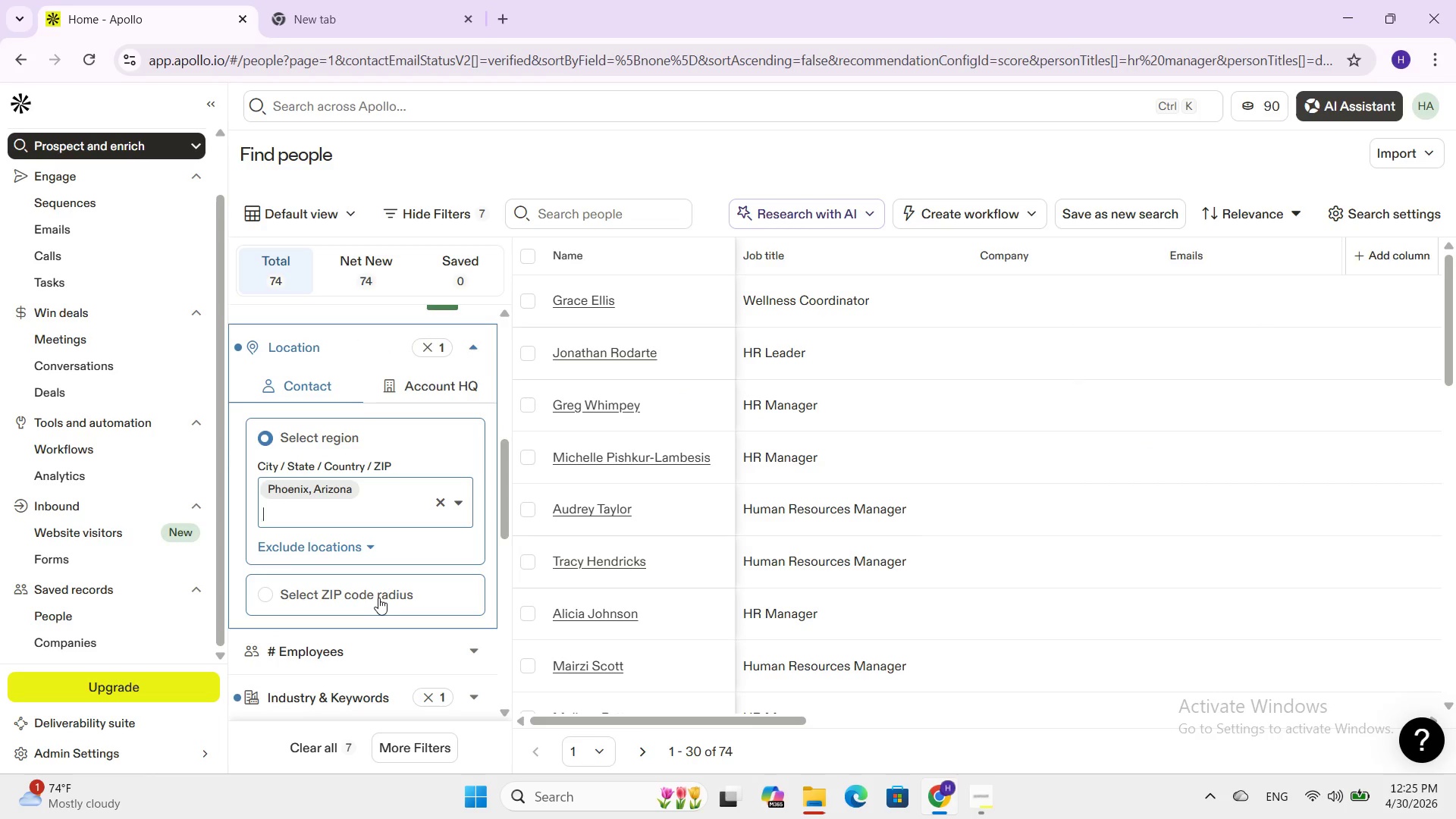 
left_click([378, 598])
 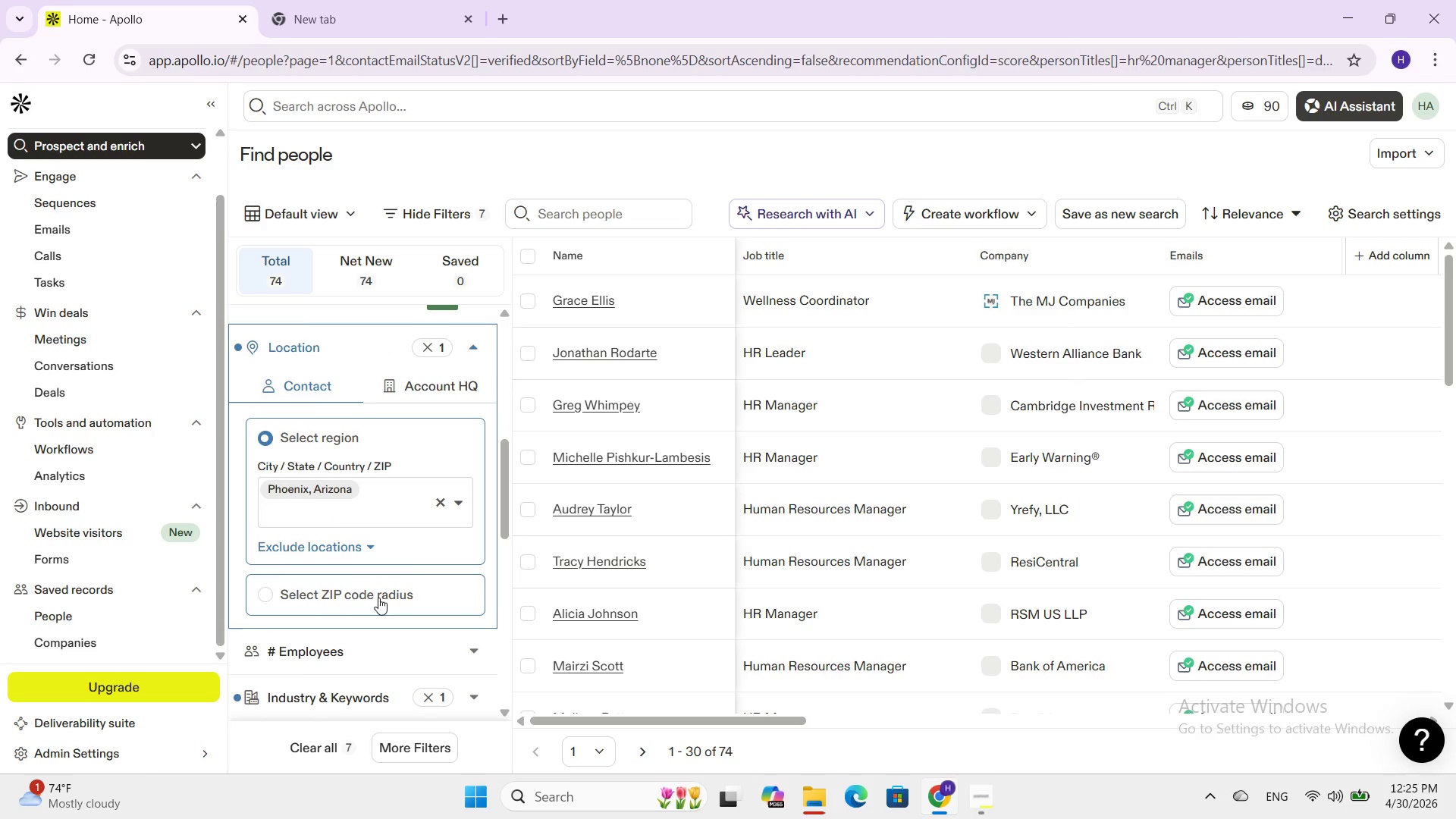 
scroll: coordinate [378, 598], scroll_direction: down, amount: 1.0
 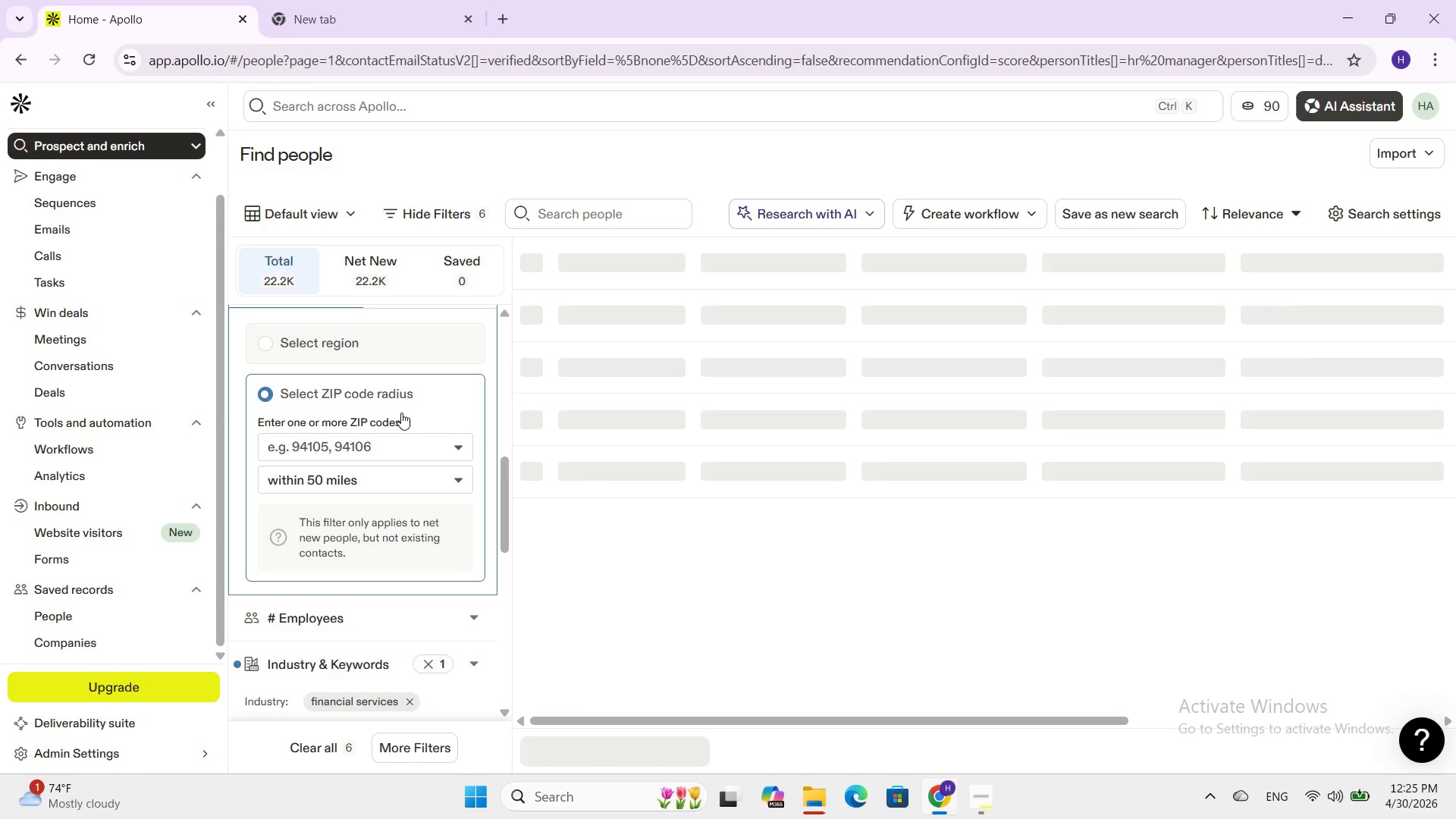 
left_click([375, 479])
 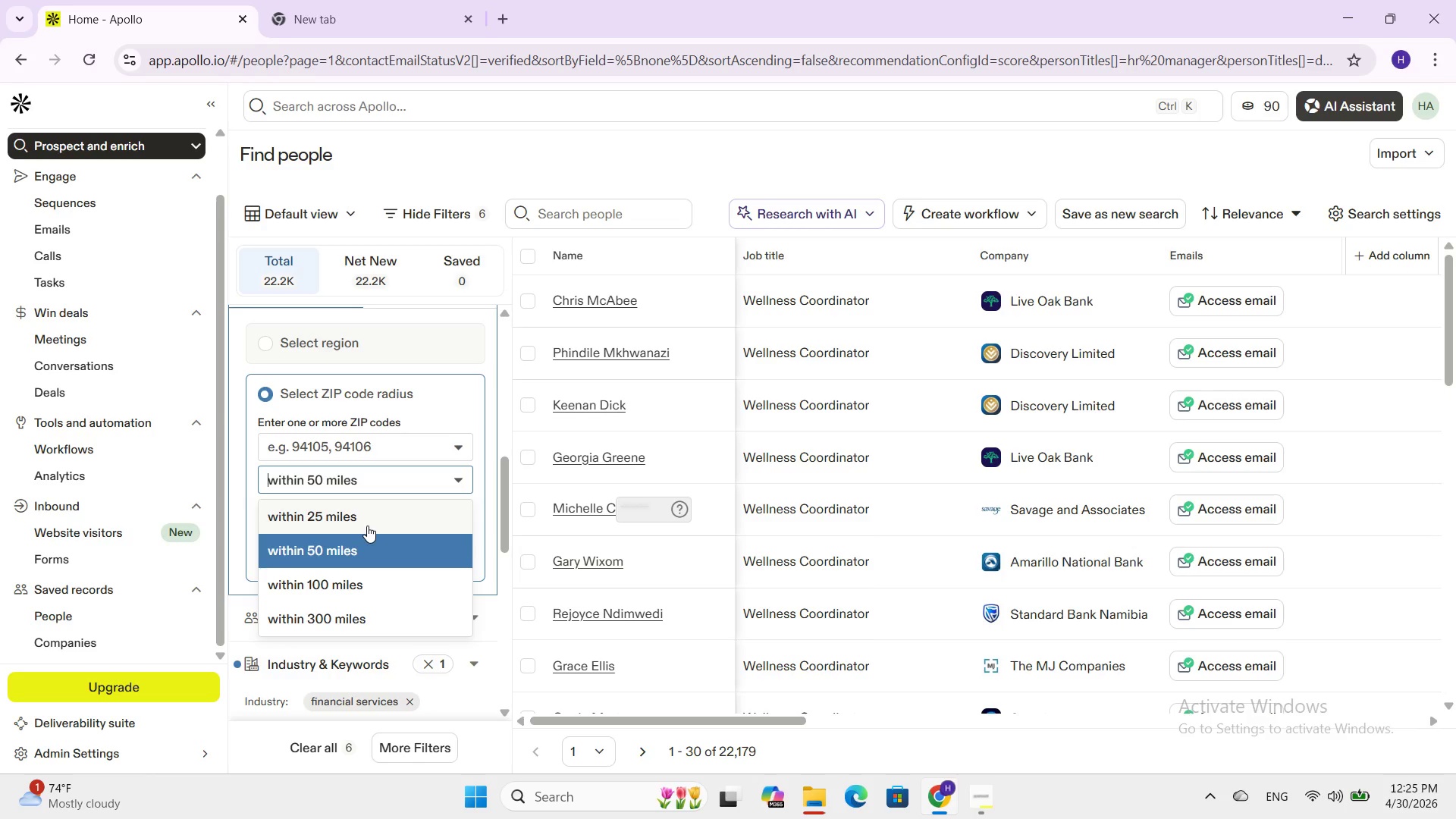 
left_click([371, 519])
 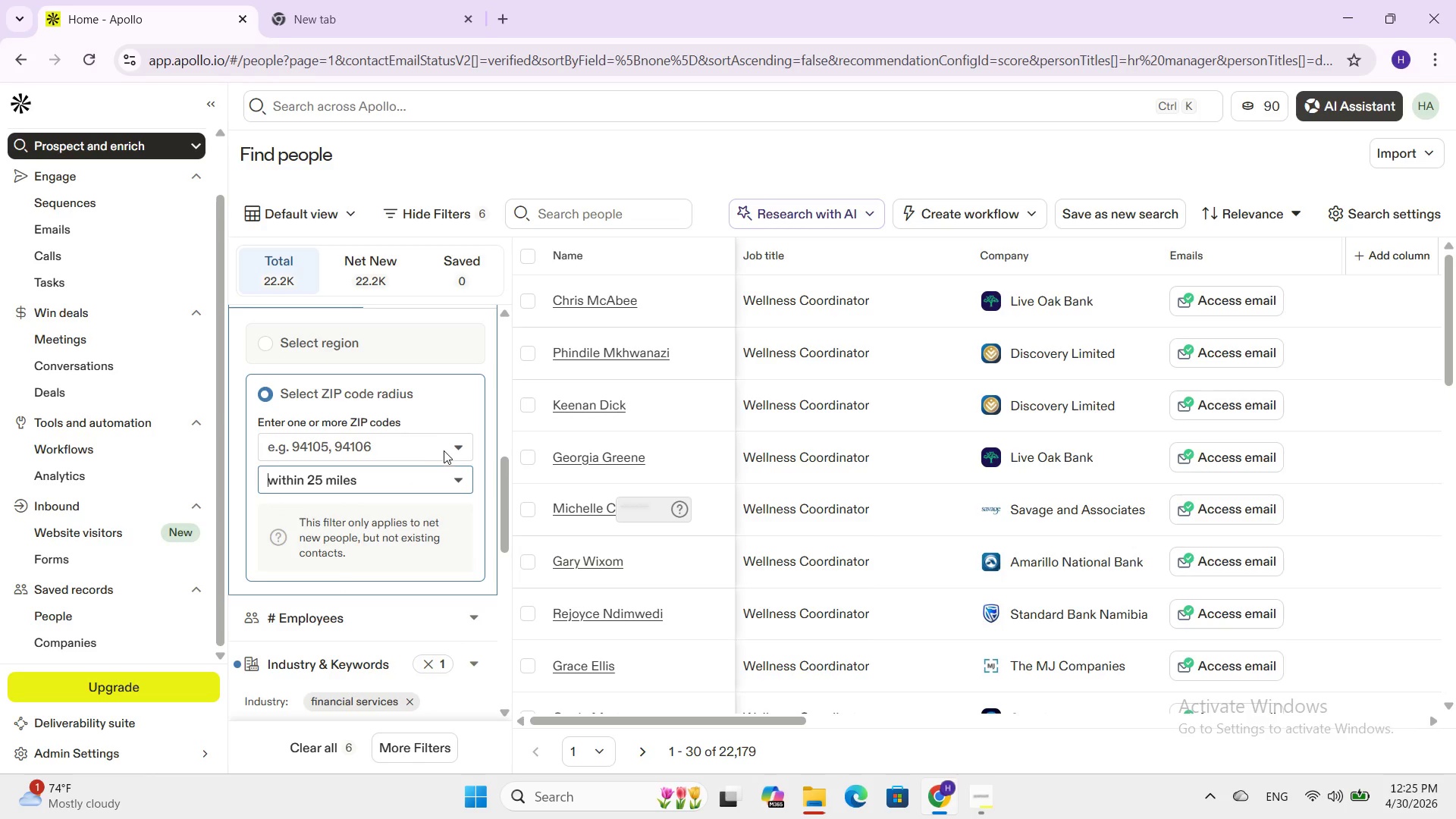 
left_click([452, 444])
 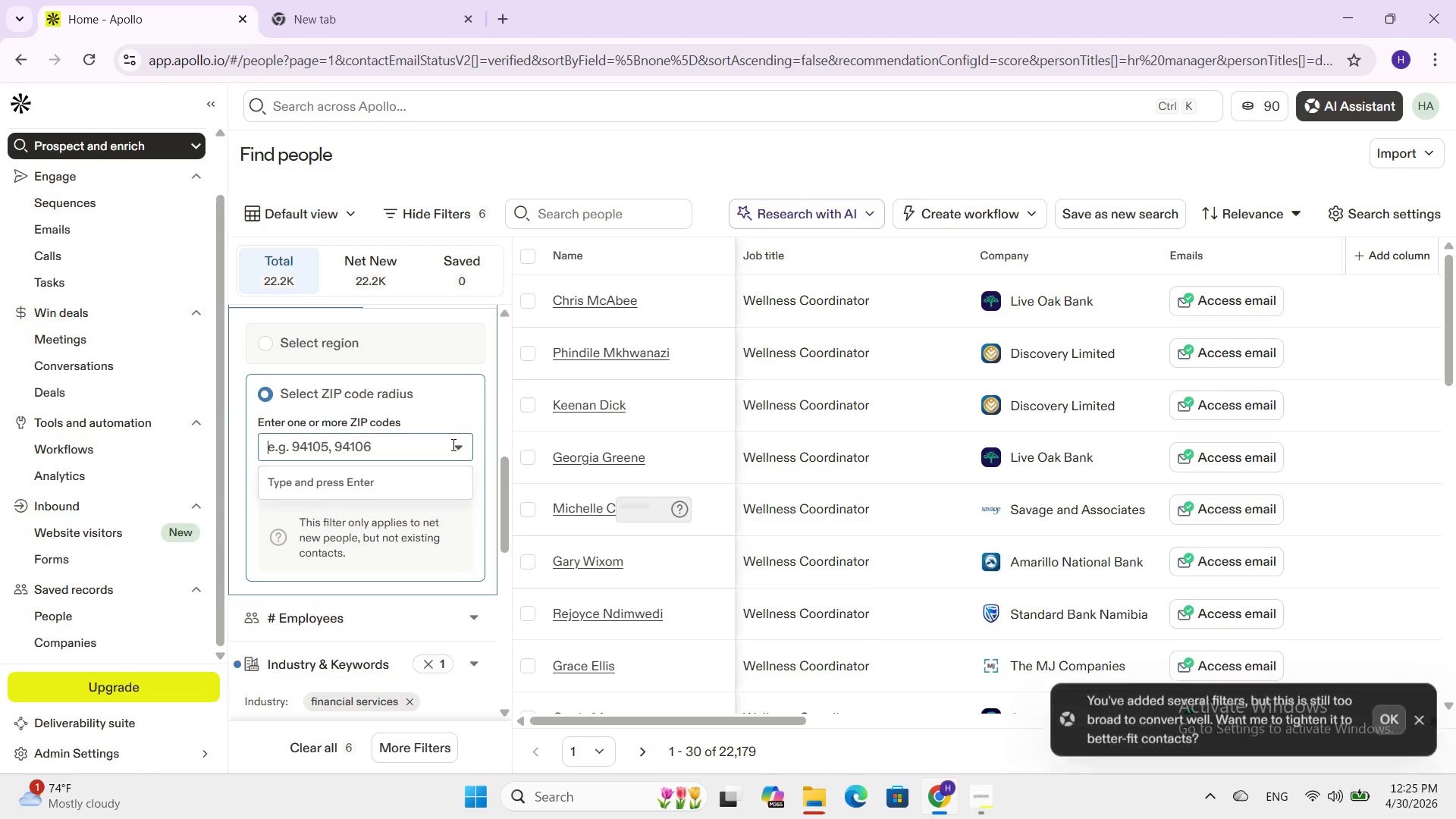 
left_click([452, 444])
 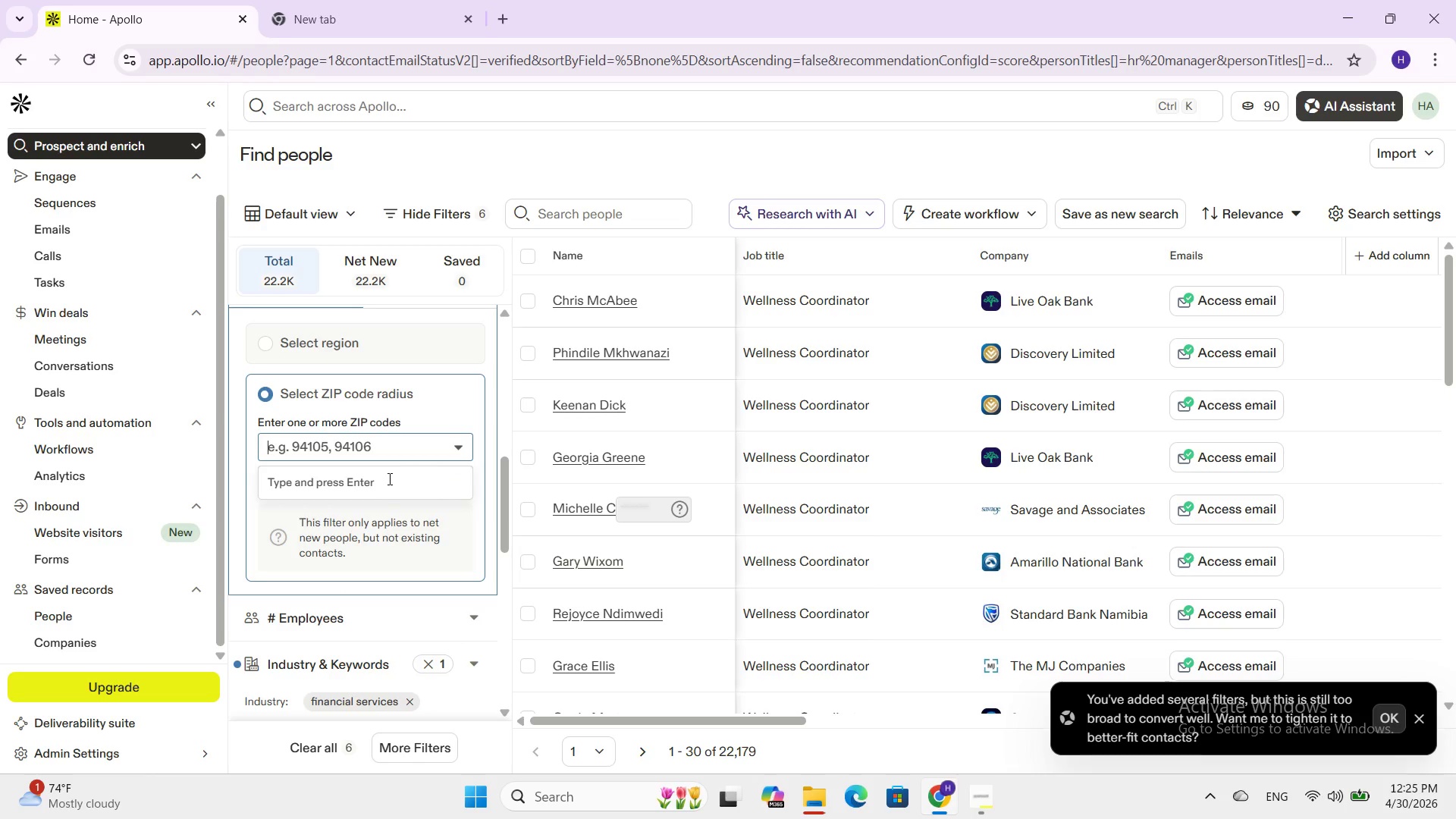 
left_click([381, 485])
 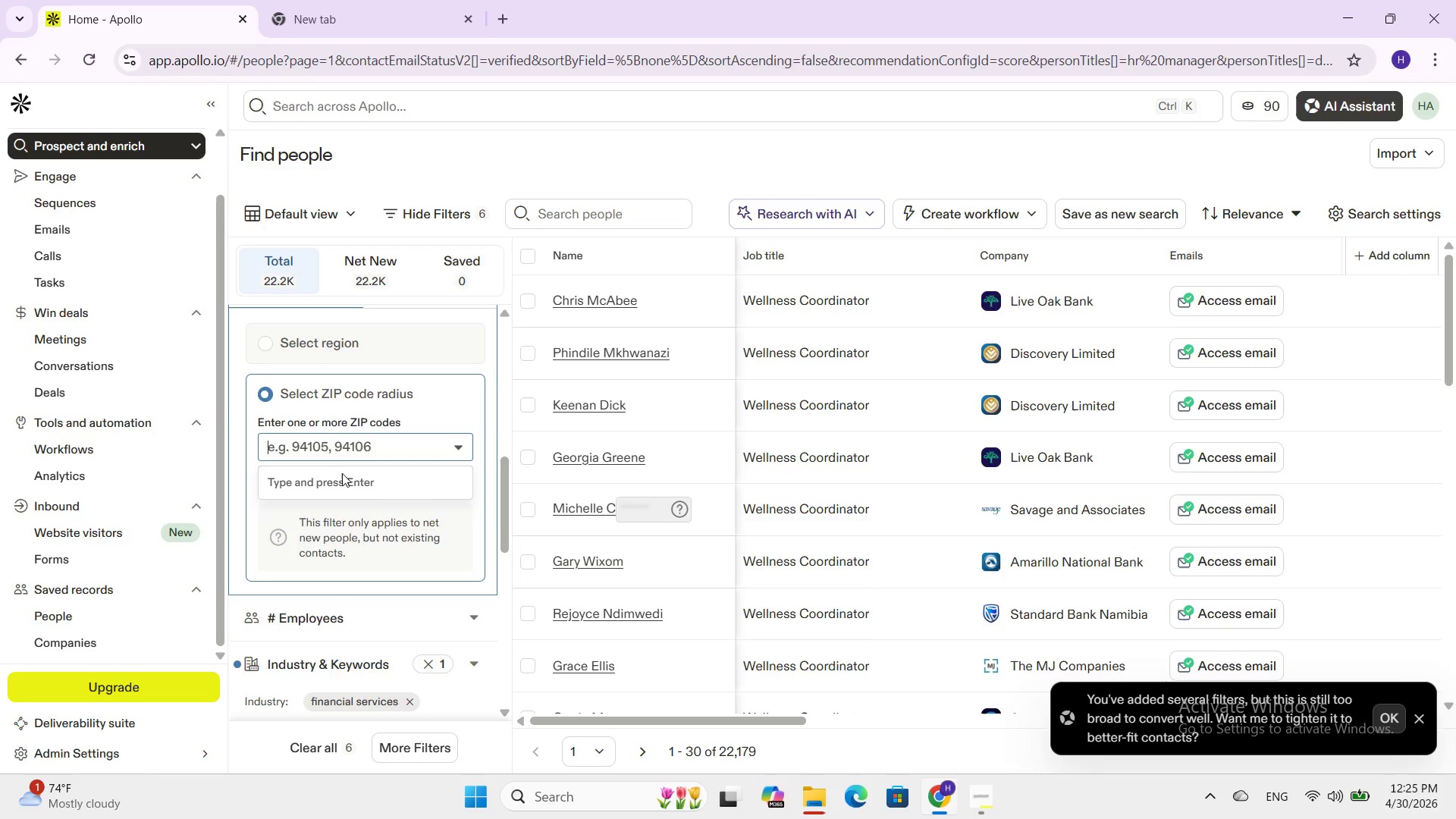 
left_click([338, 475])
 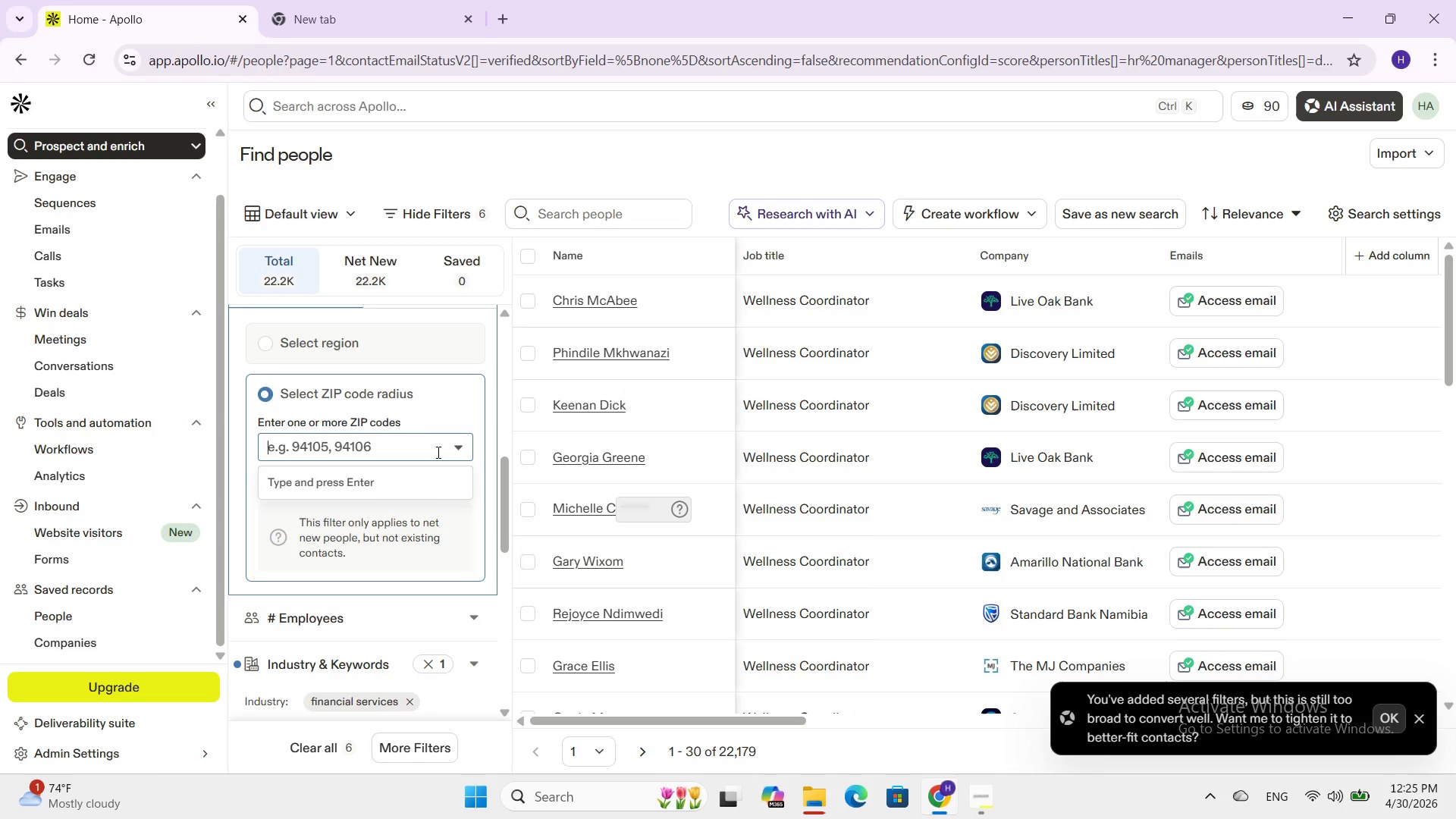 
left_click([456, 450])
 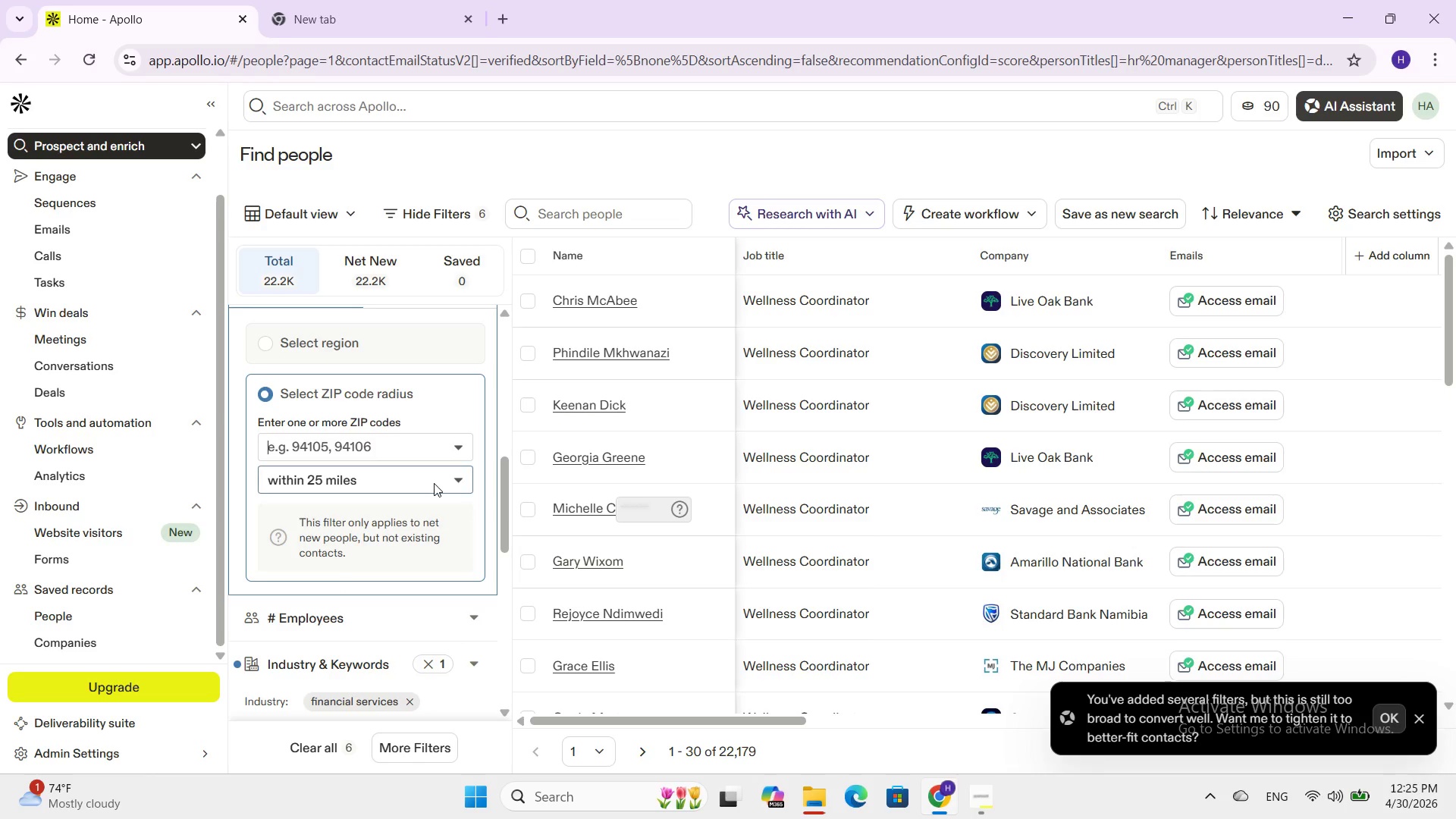 
scroll: coordinate [444, 516], scroll_direction: down, amount: 1.0
 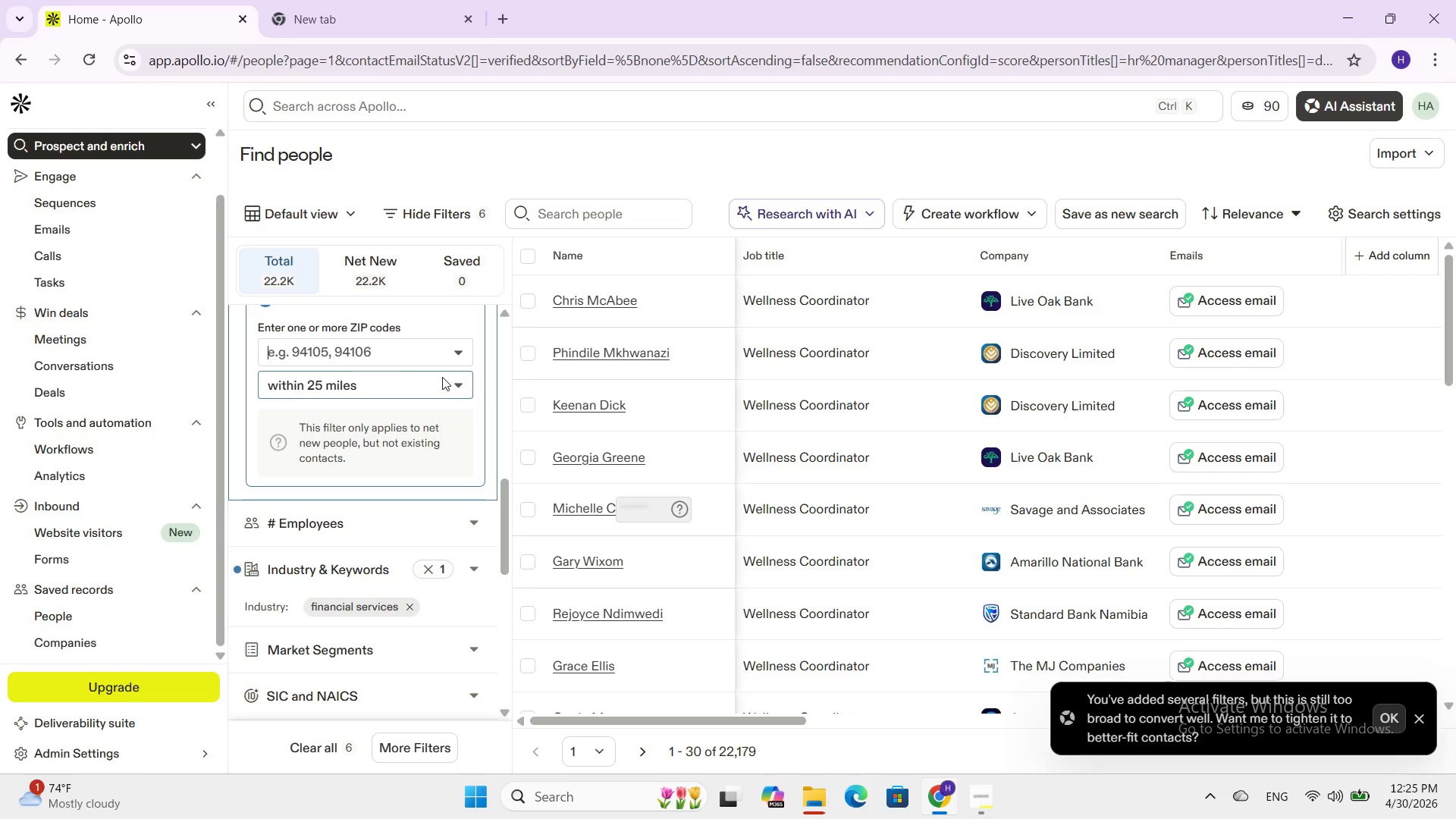 
scroll: coordinate [442, 377], scroll_direction: up, amount: 1.0
 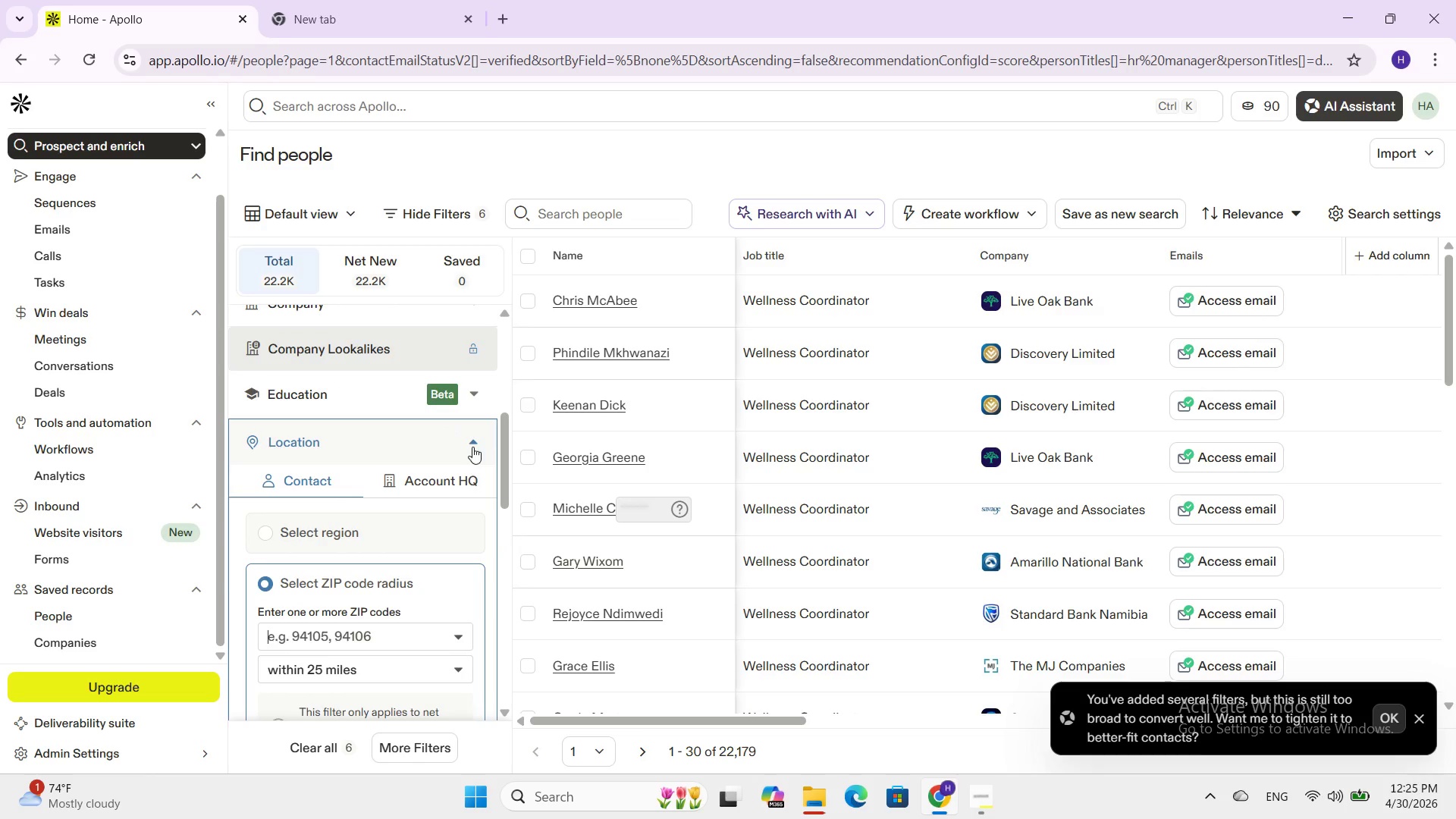 
left_click([475, 444])
 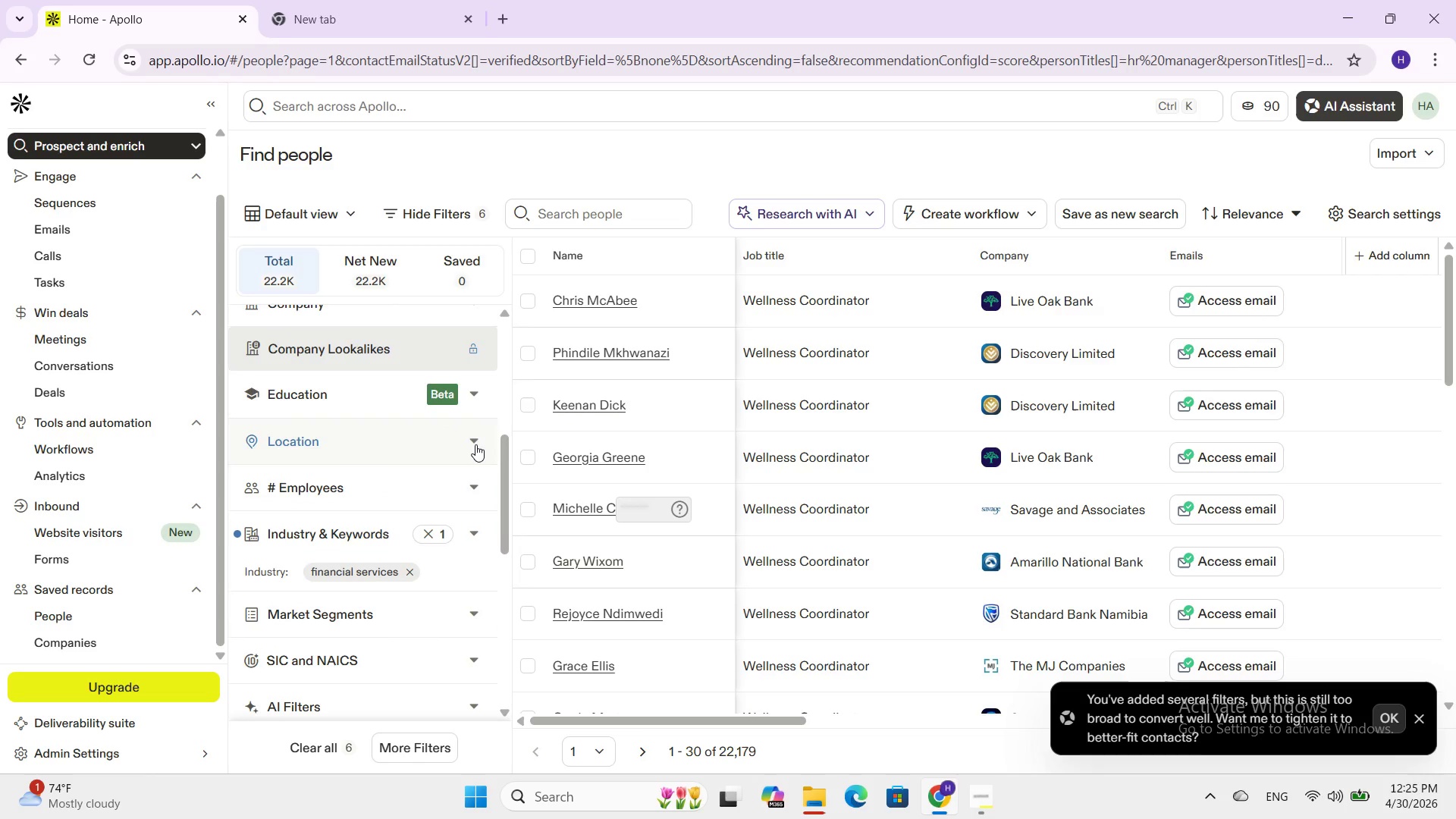 
scroll: coordinate [475, 444], scroll_direction: down, amount: 1.0
 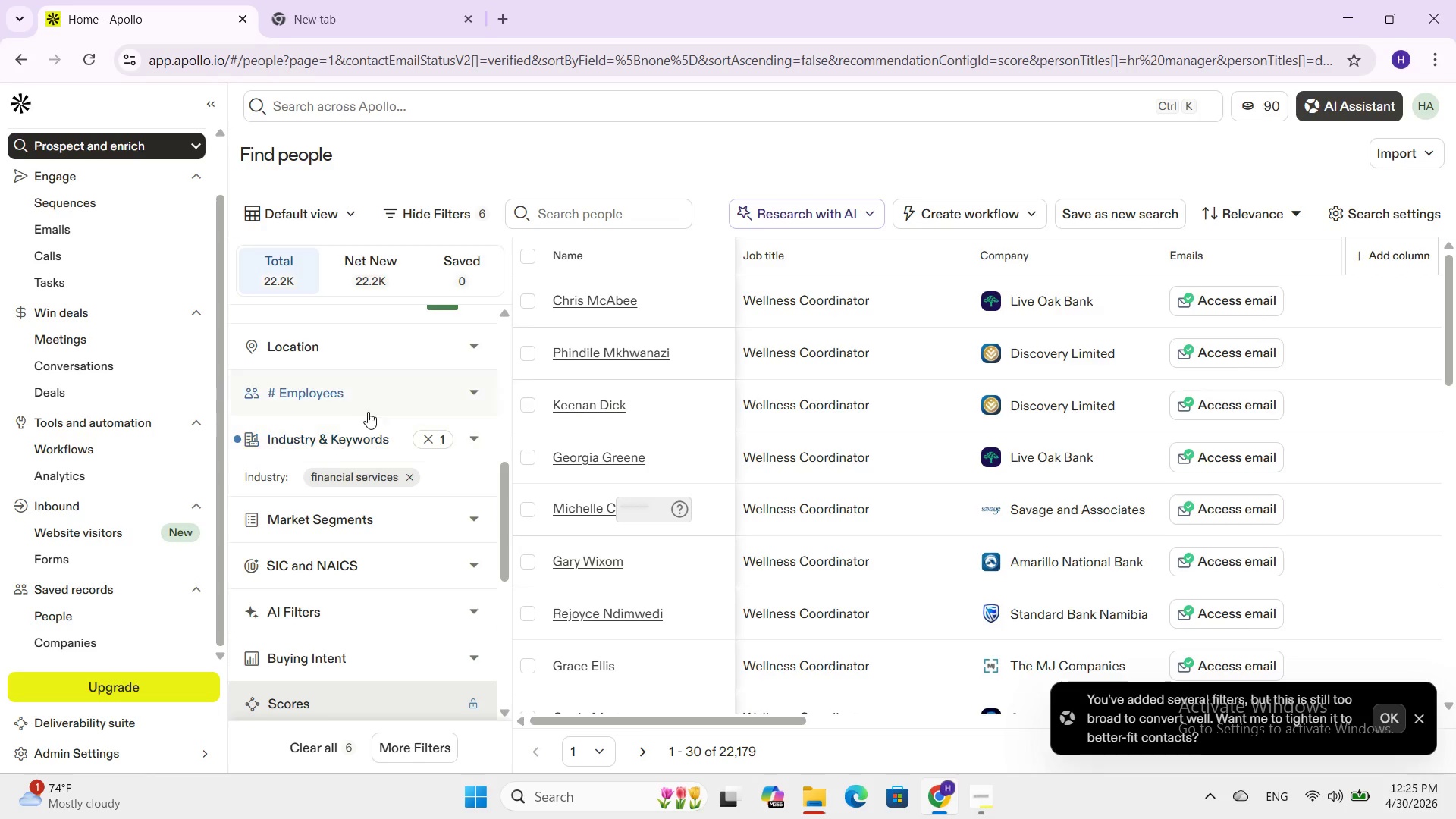 
left_click([394, 345])
 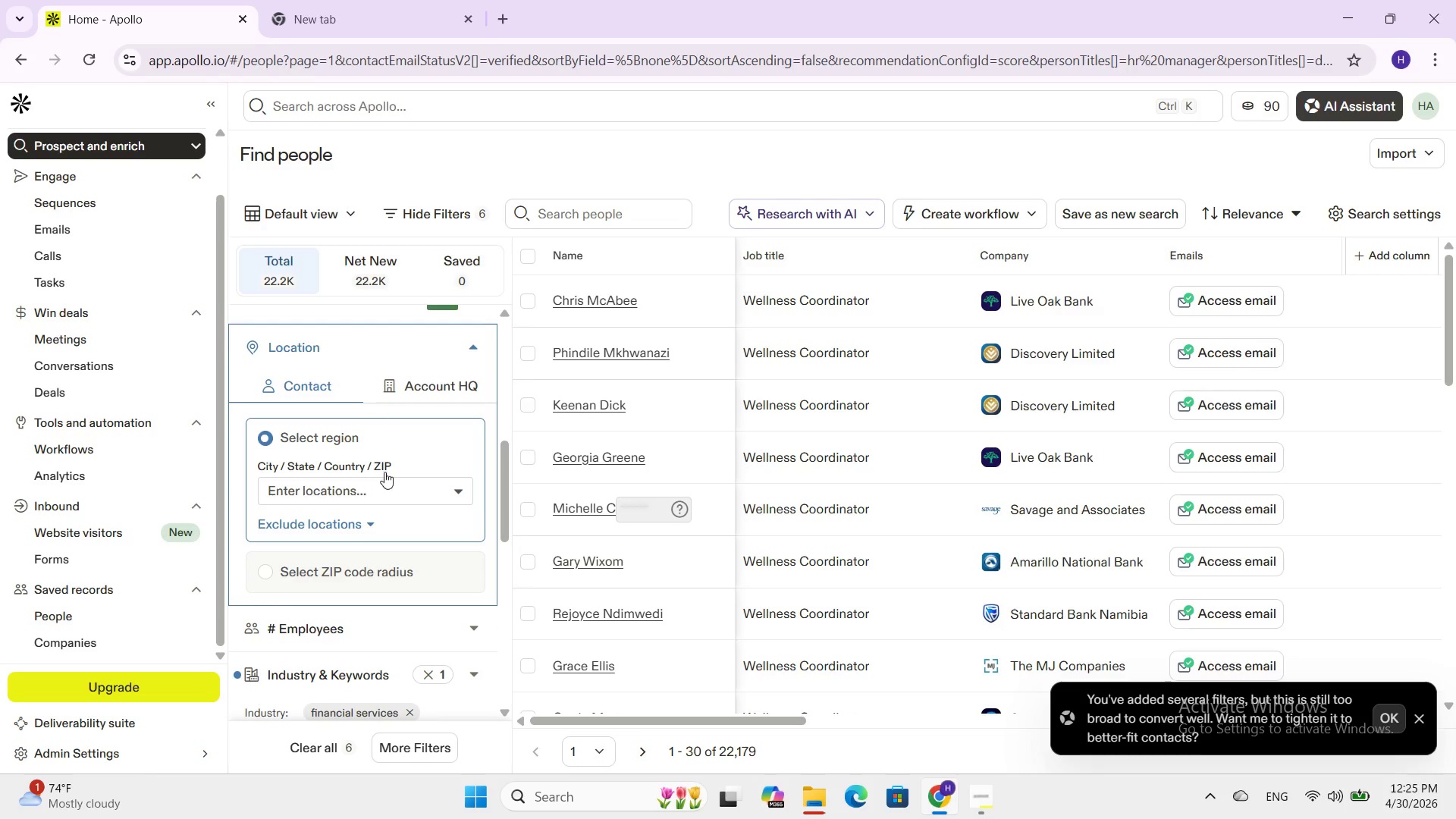 
left_click([378, 480])
 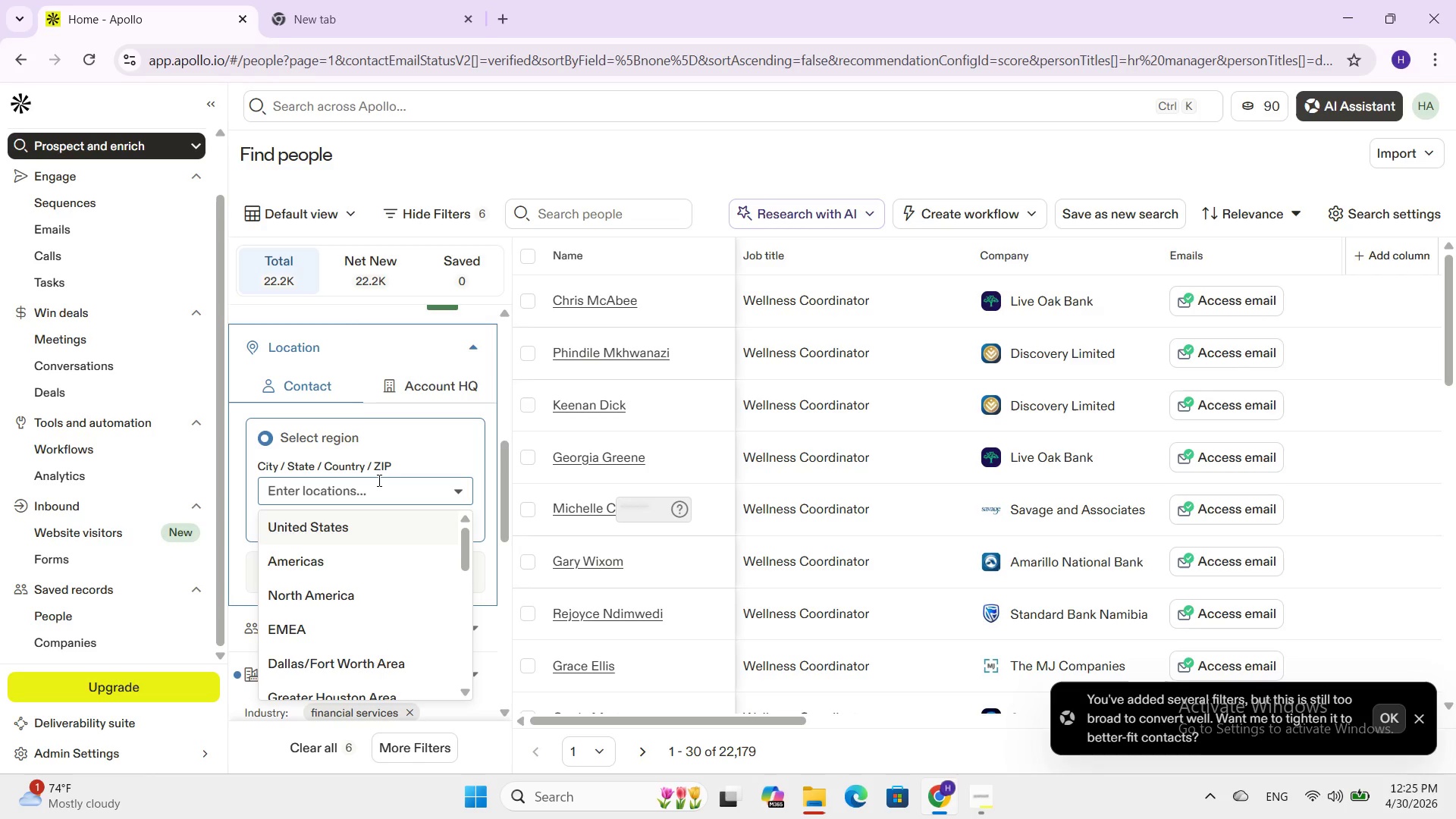 
type(ph)
 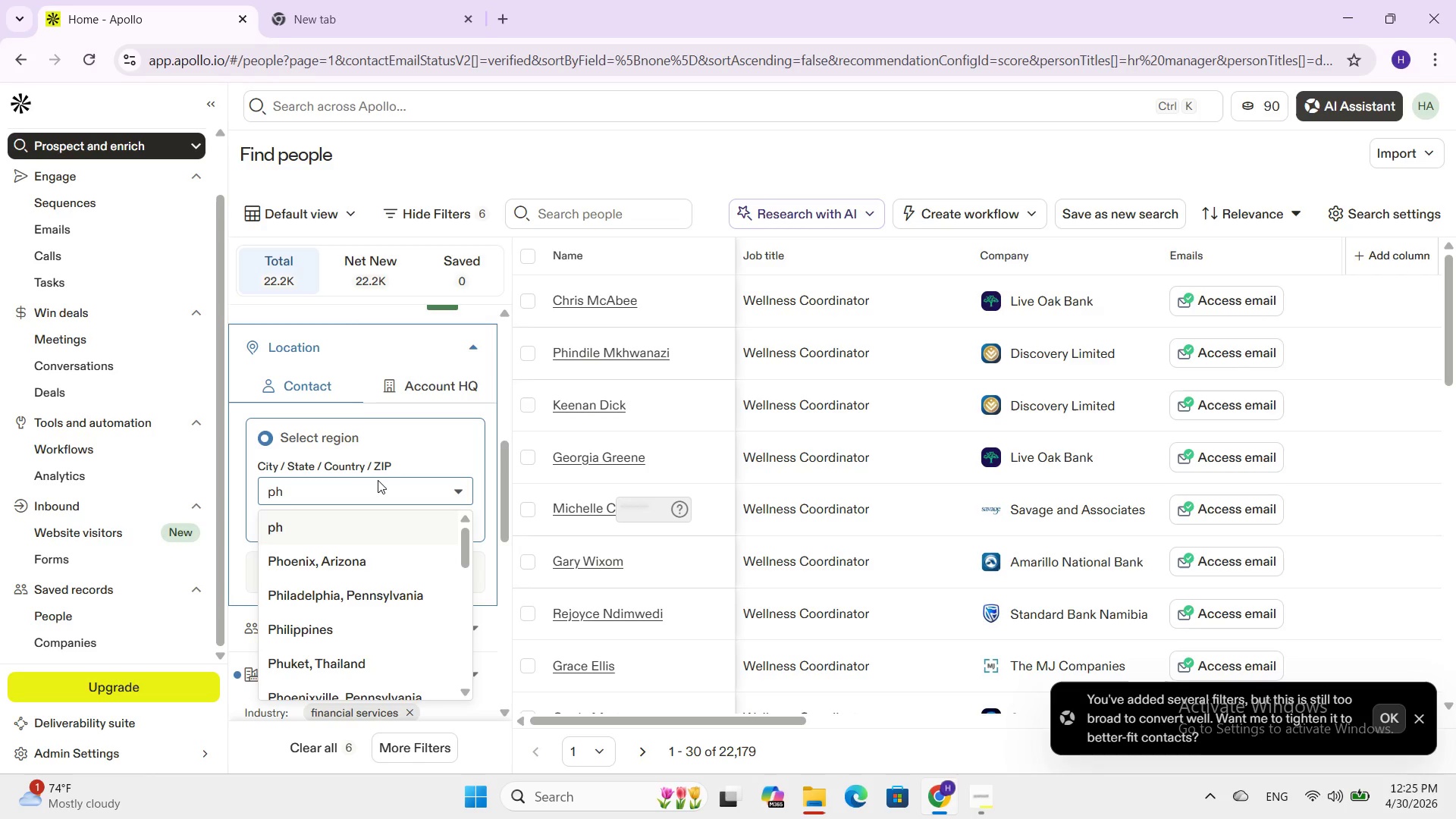 
key(O)
 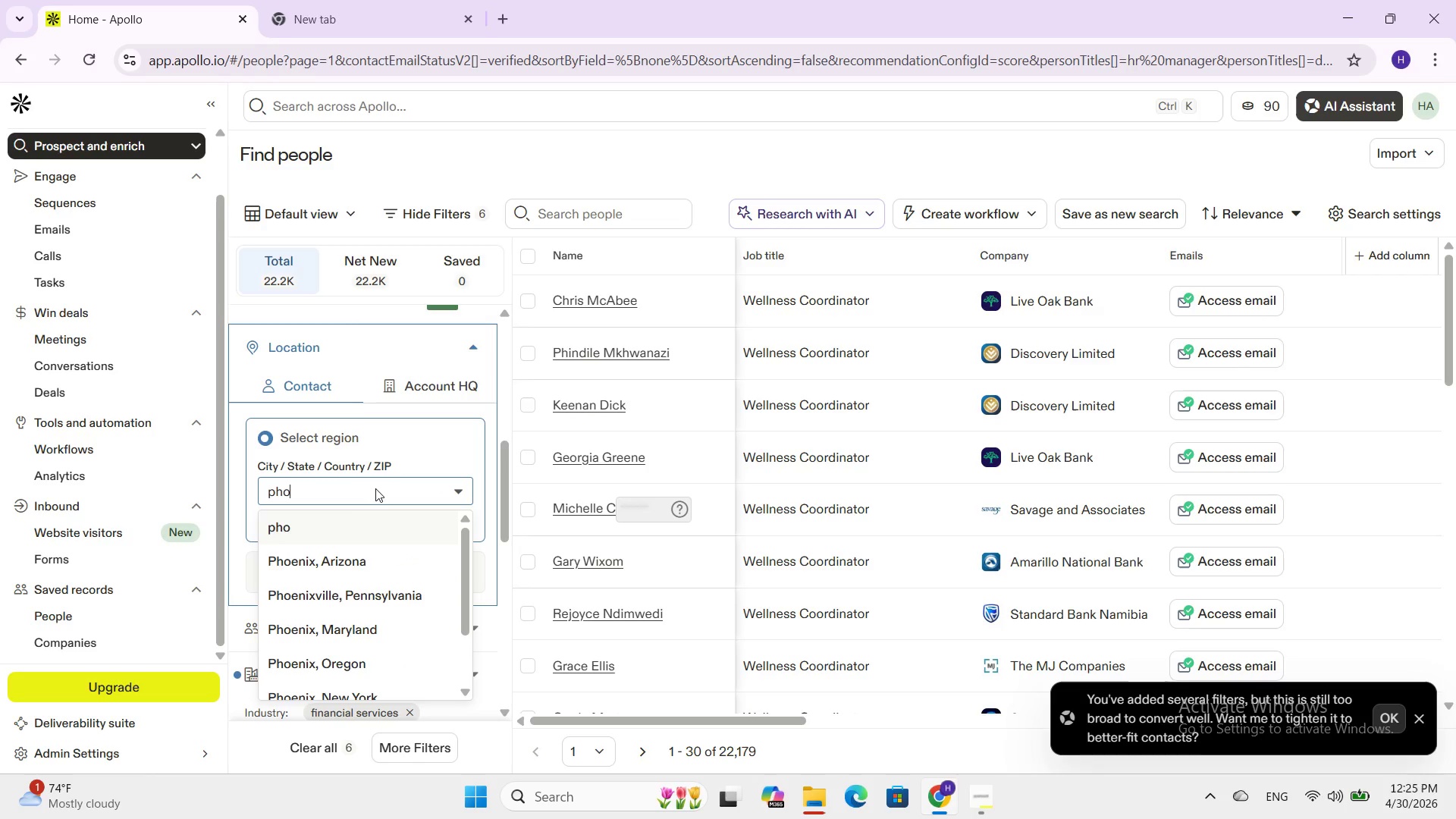 
double_click([322, 559])
 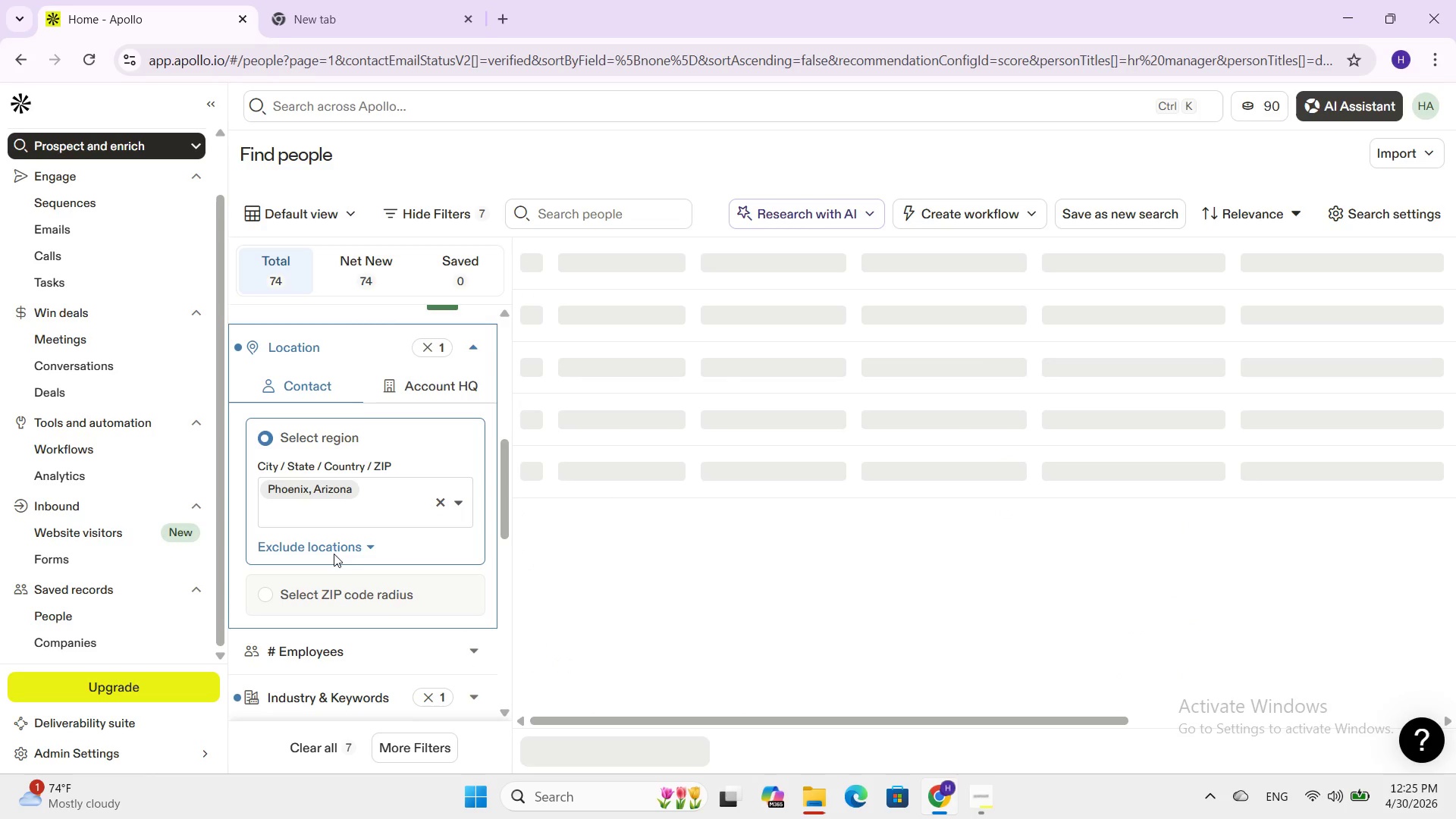 
scroll: coordinate [362, 541], scroll_direction: down, amount: 1.0
 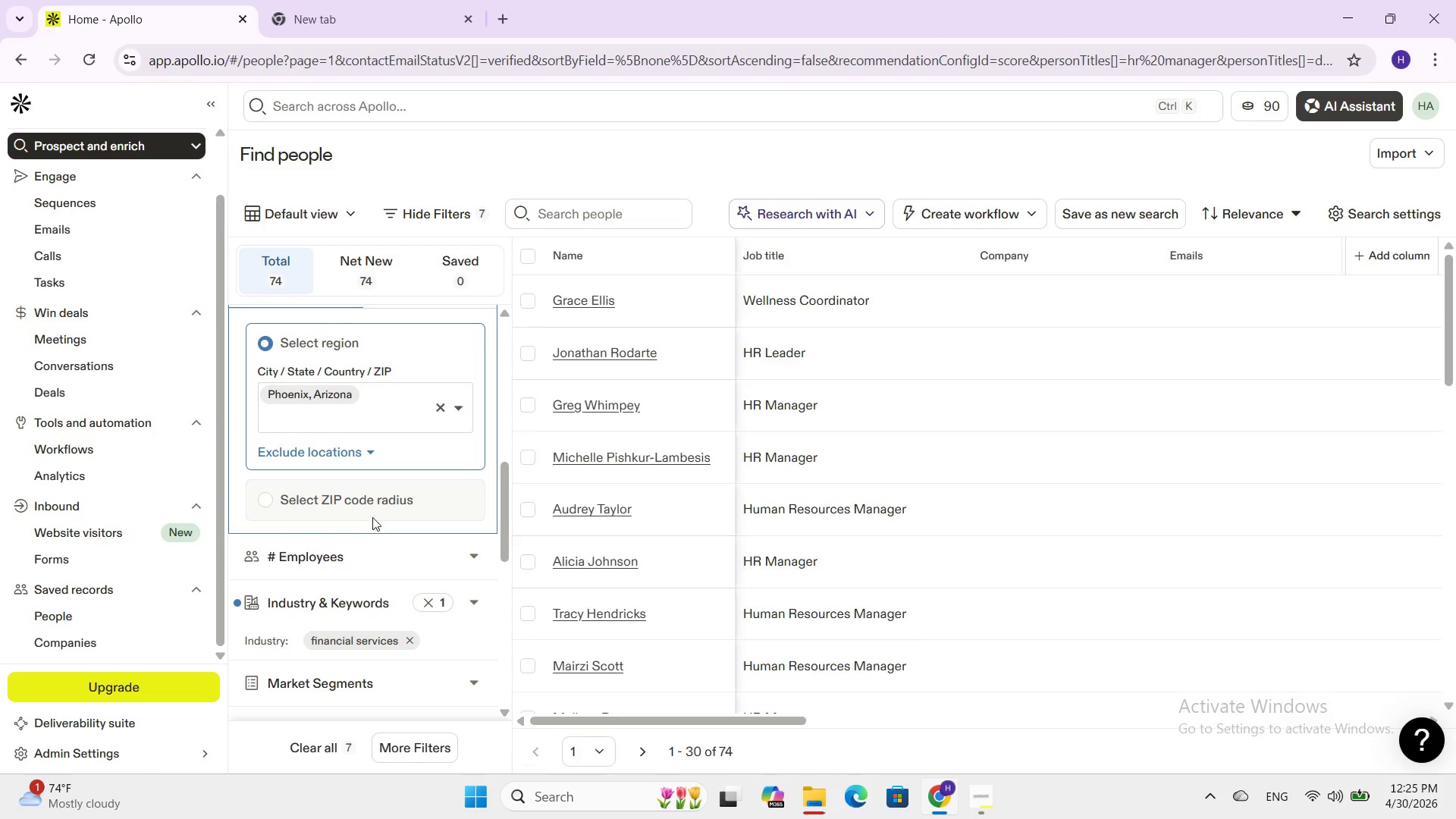 
left_click([396, 503])
 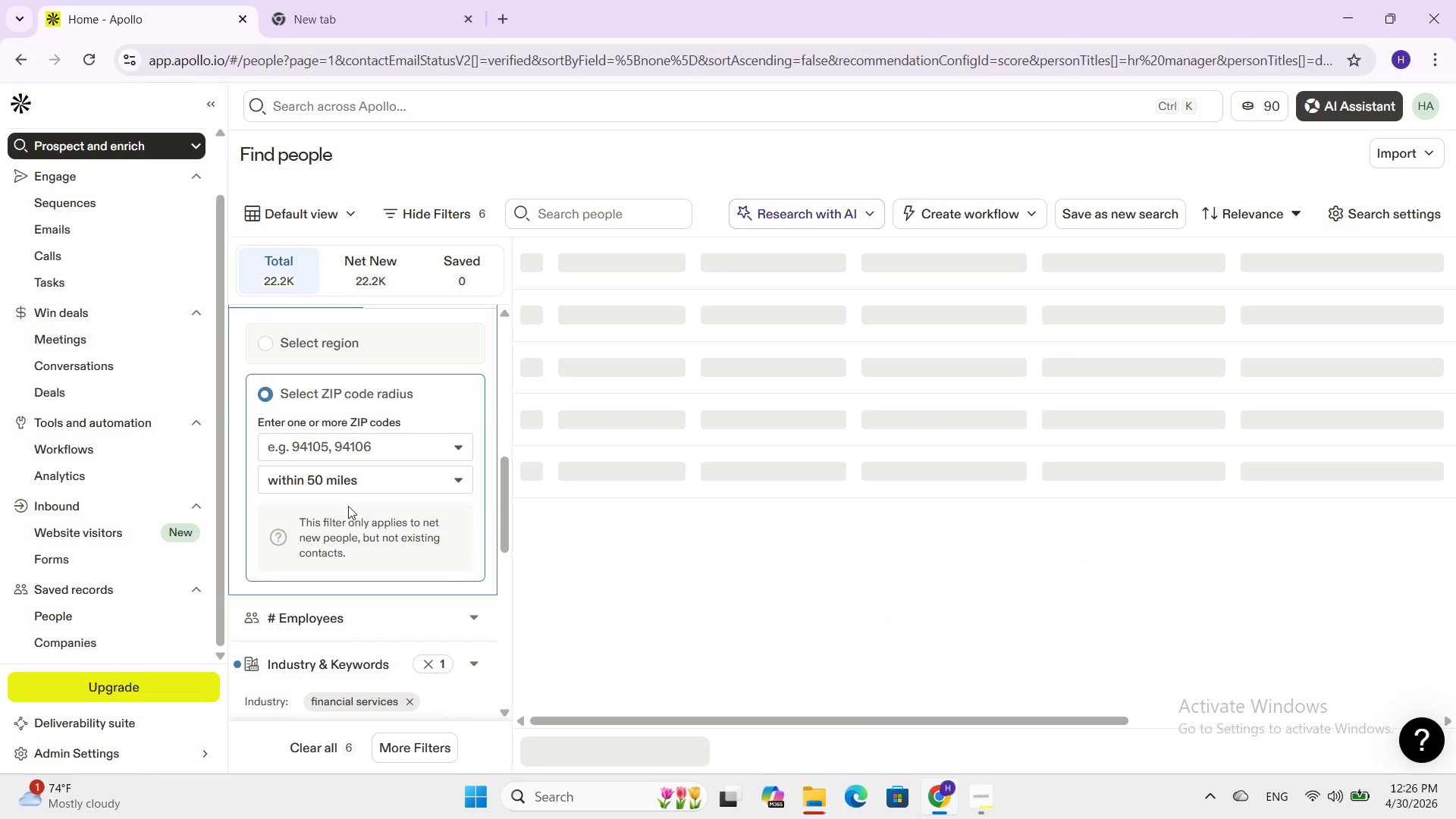 
left_click([361, 485])
 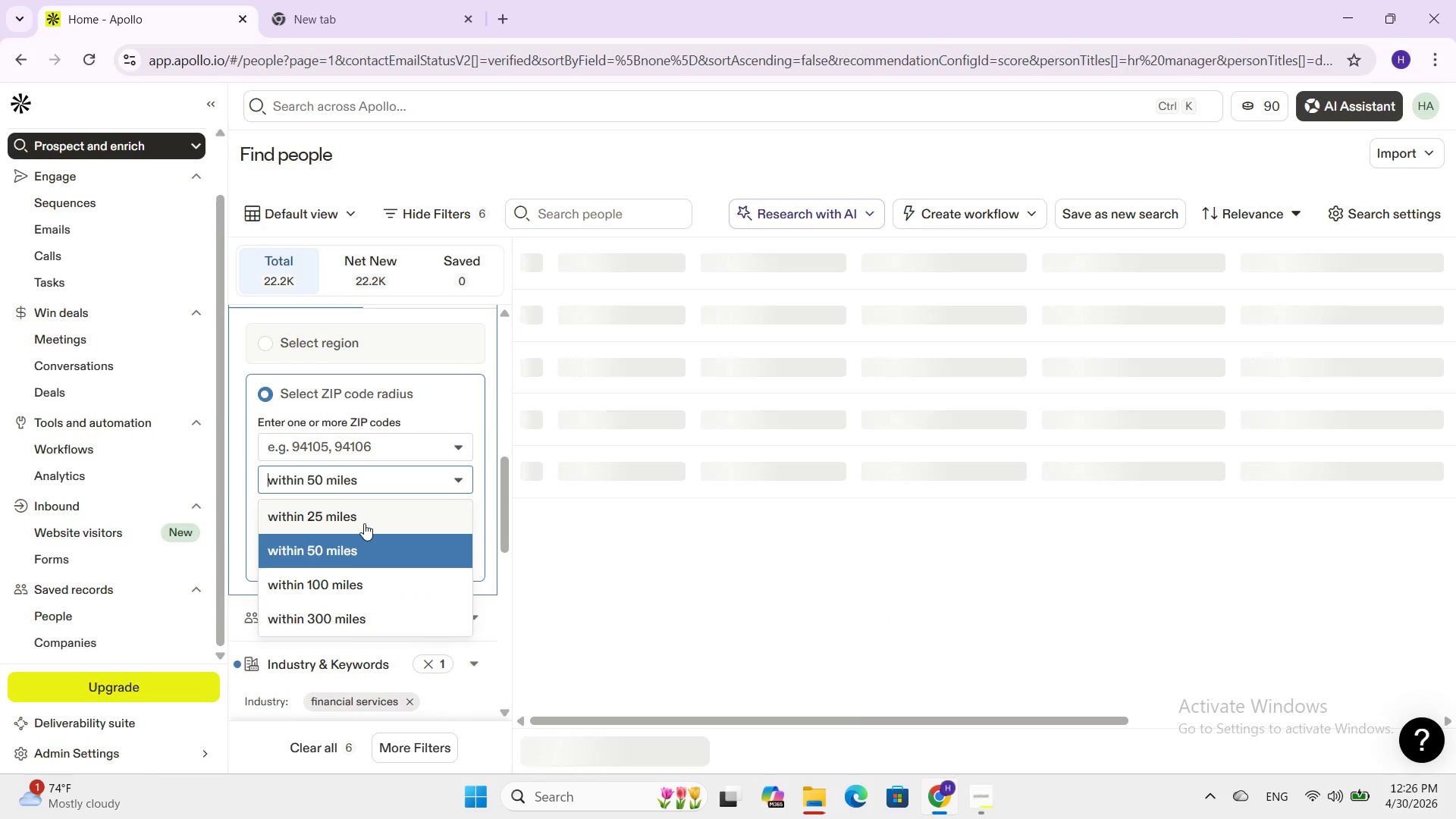 
left_click([364, 519])
 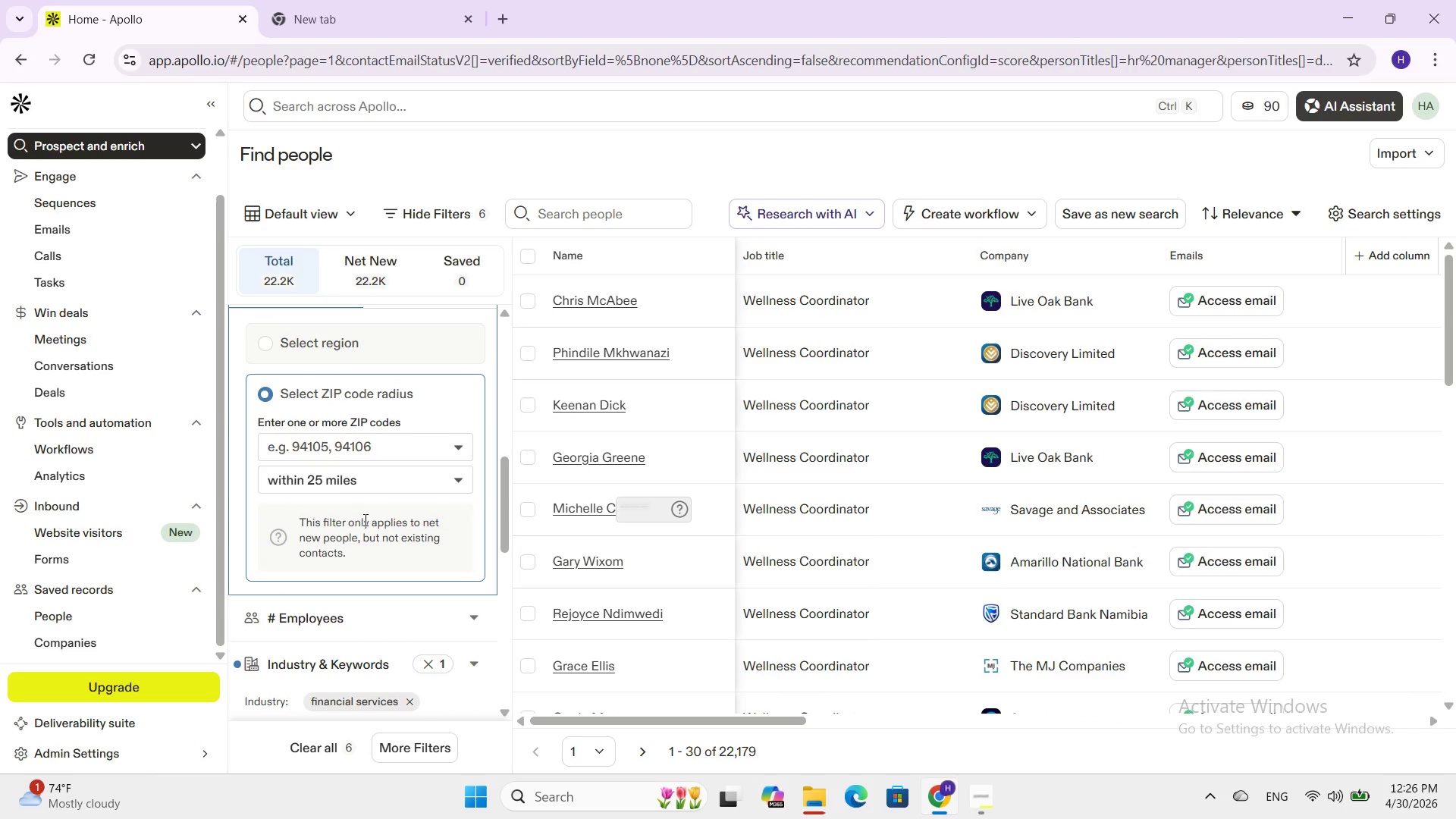 
scroll: coordinate [364, 519], scroll_direction: down, amount: 4.0
 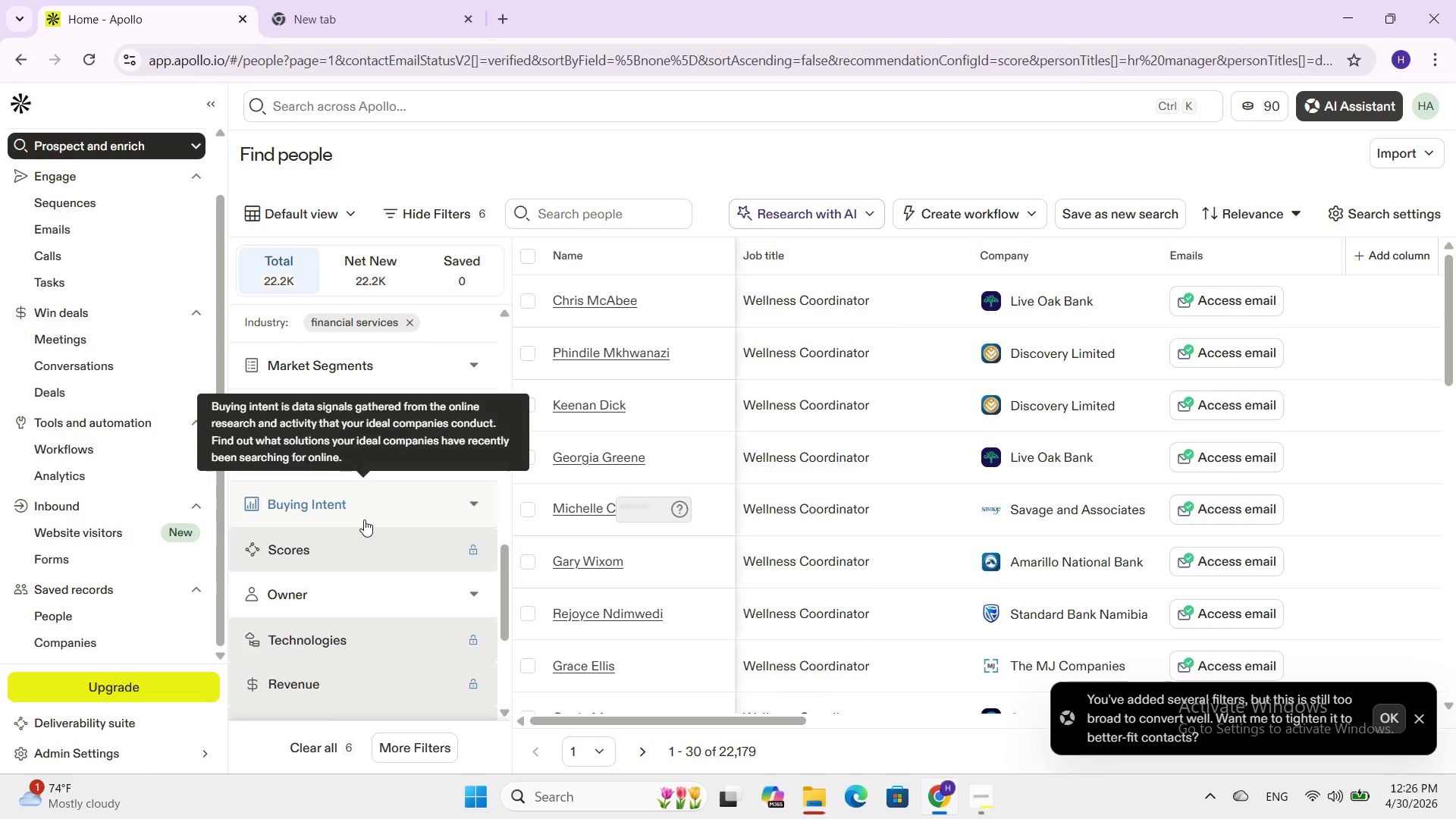 
scroll: coordinate [364, 519], scroll_direction: up, amount: 3.0
 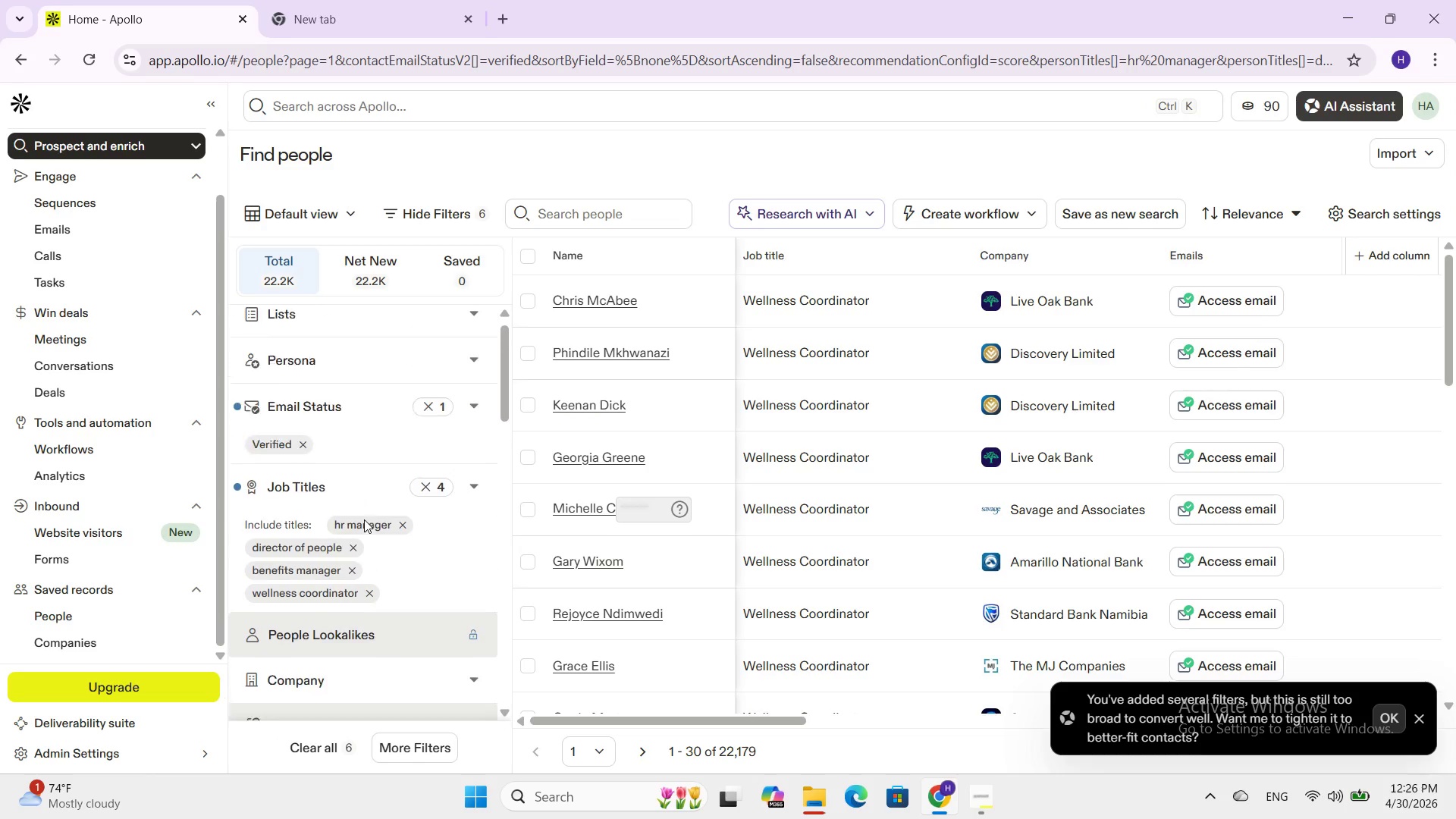 
scroll: coordinate [364, 519], scroll_direction: down, amount: 10.0
 